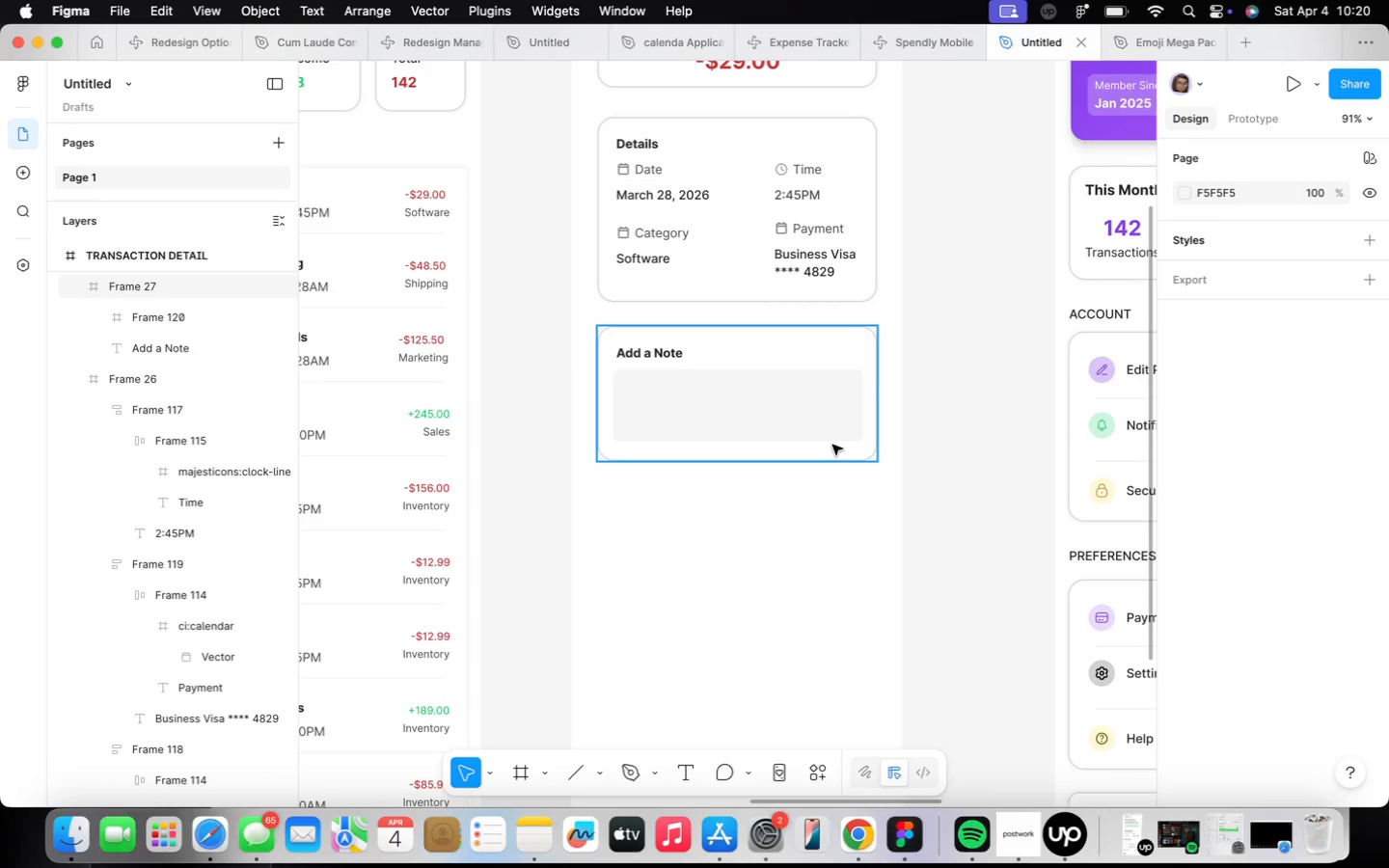 
left_click([791, 528])
 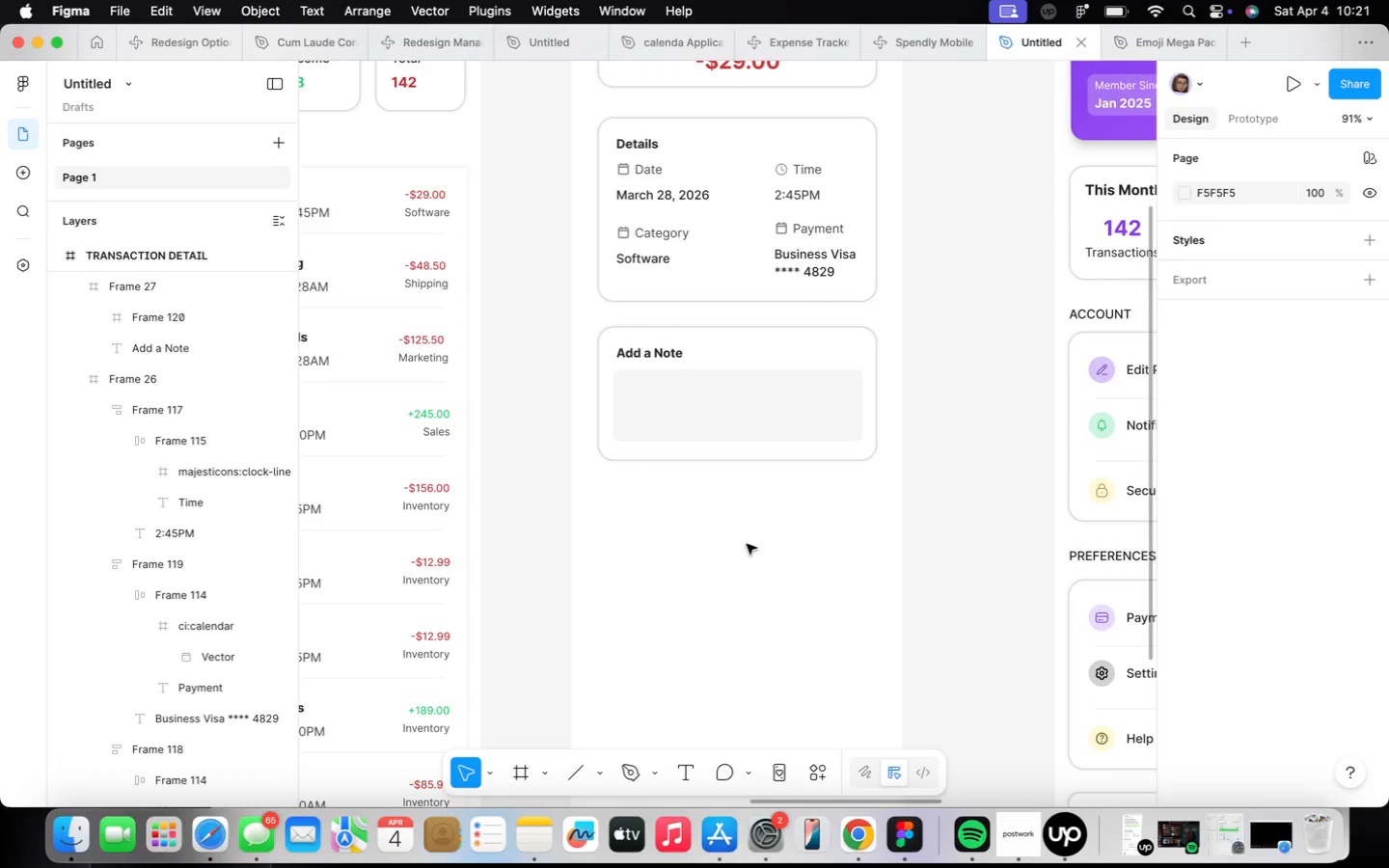 
wait(24.31)
 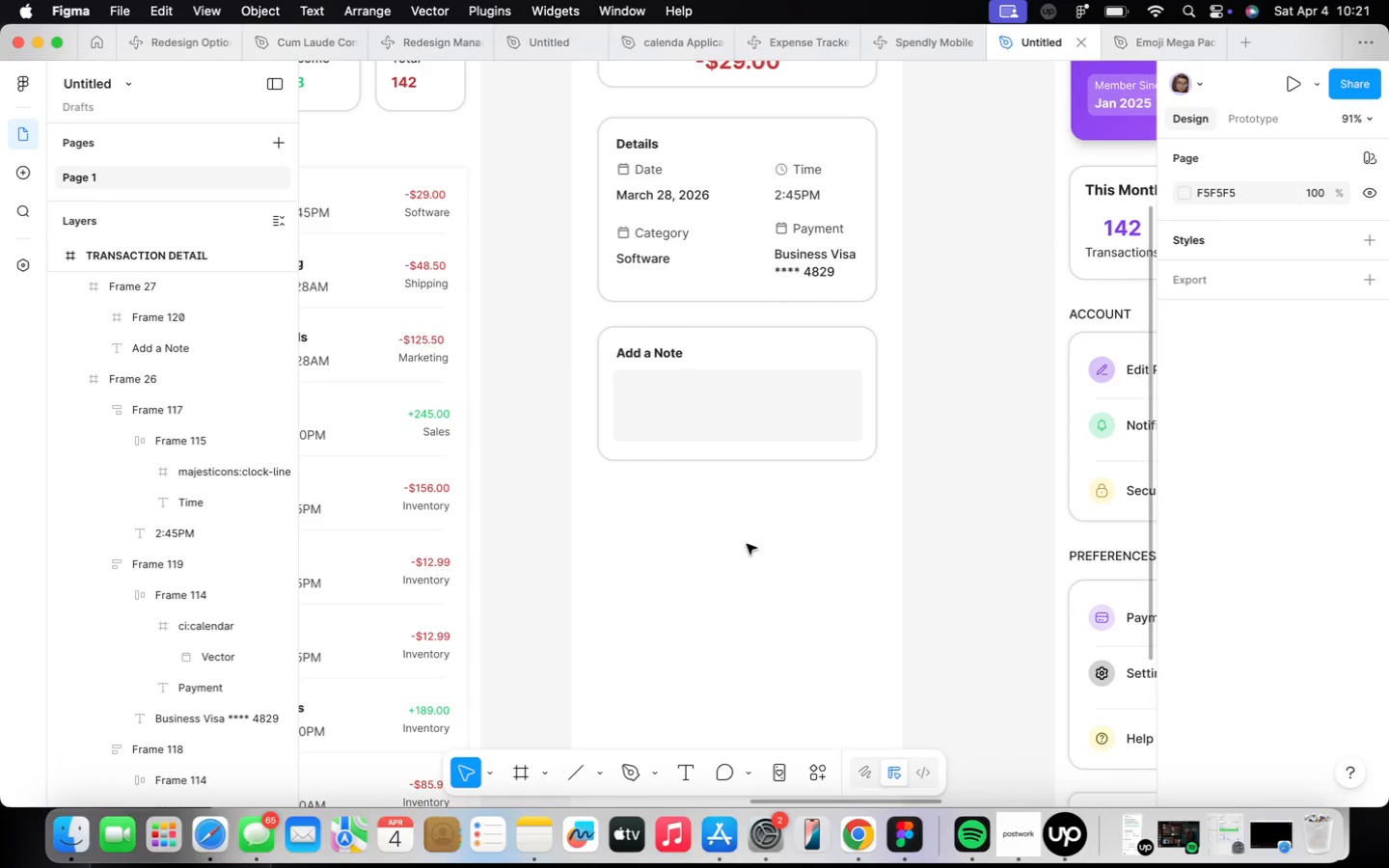 
scroll: coordinate [667, 409], scroll_direction: up, amount: 2.0
 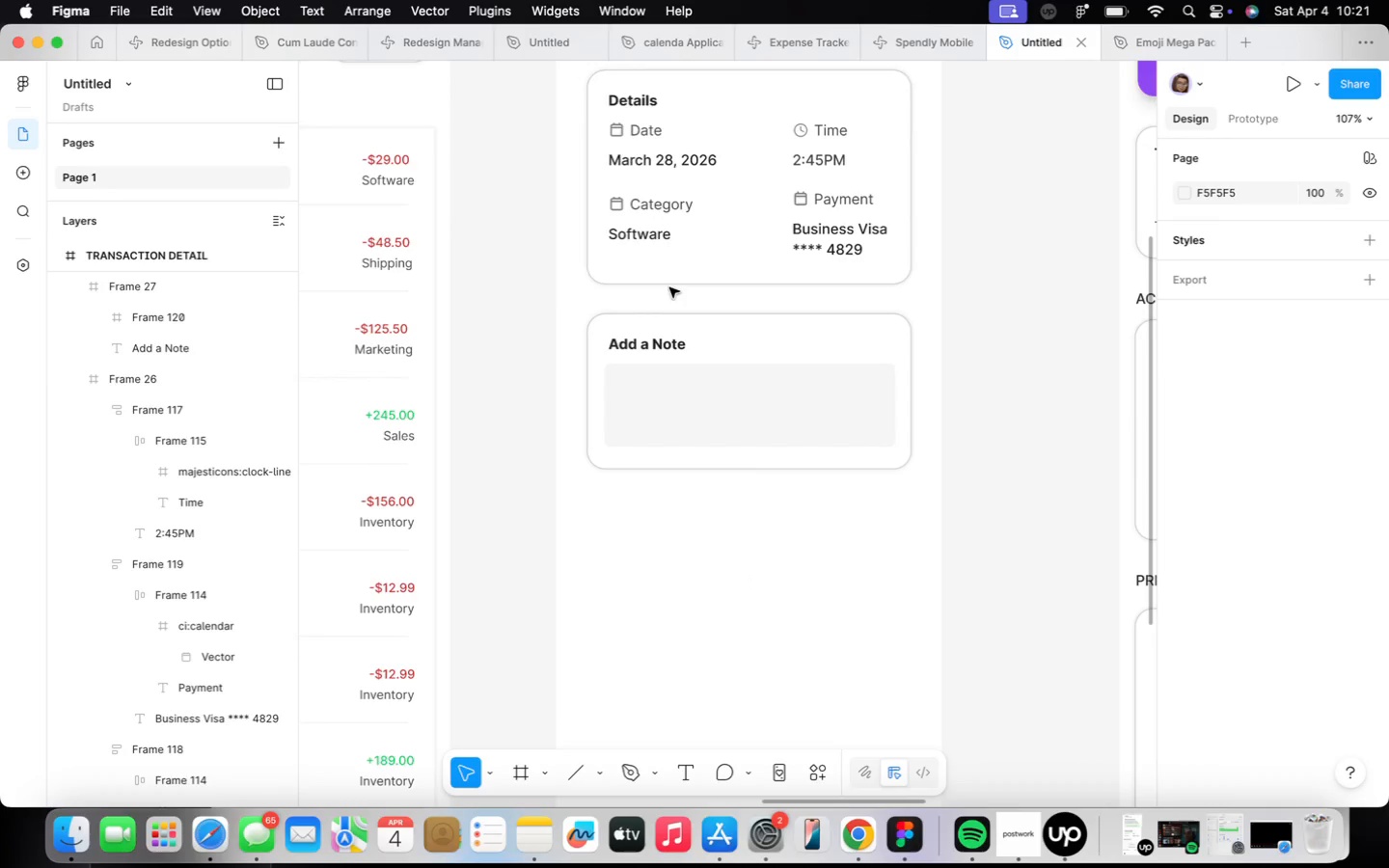 
mouse_move([668, 207])
 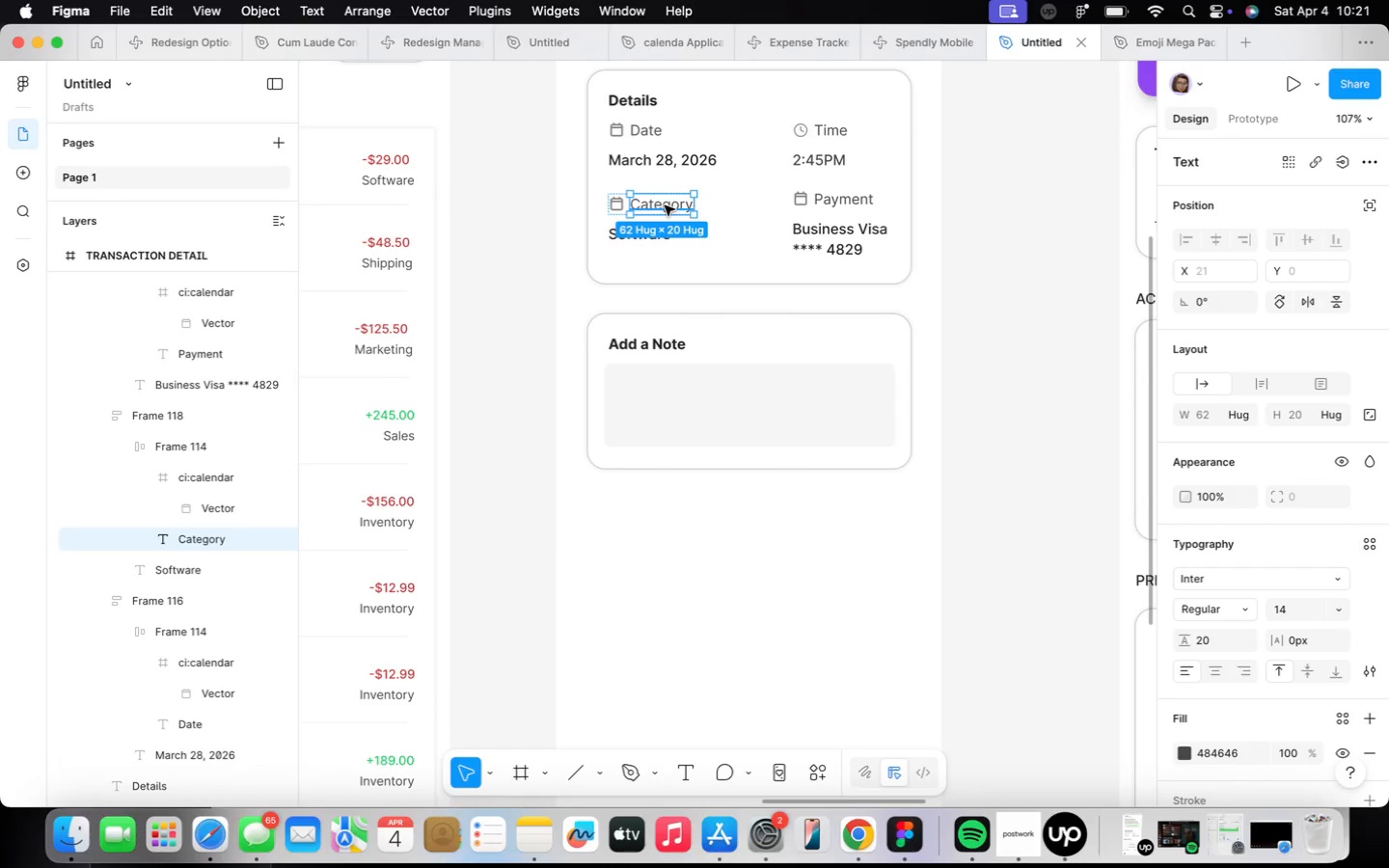 
hold_key(key=OptionLeft, duration=1.21)
left_click_drag(start_coordinate=[665, 205], to_coordinate=[695, 540])
 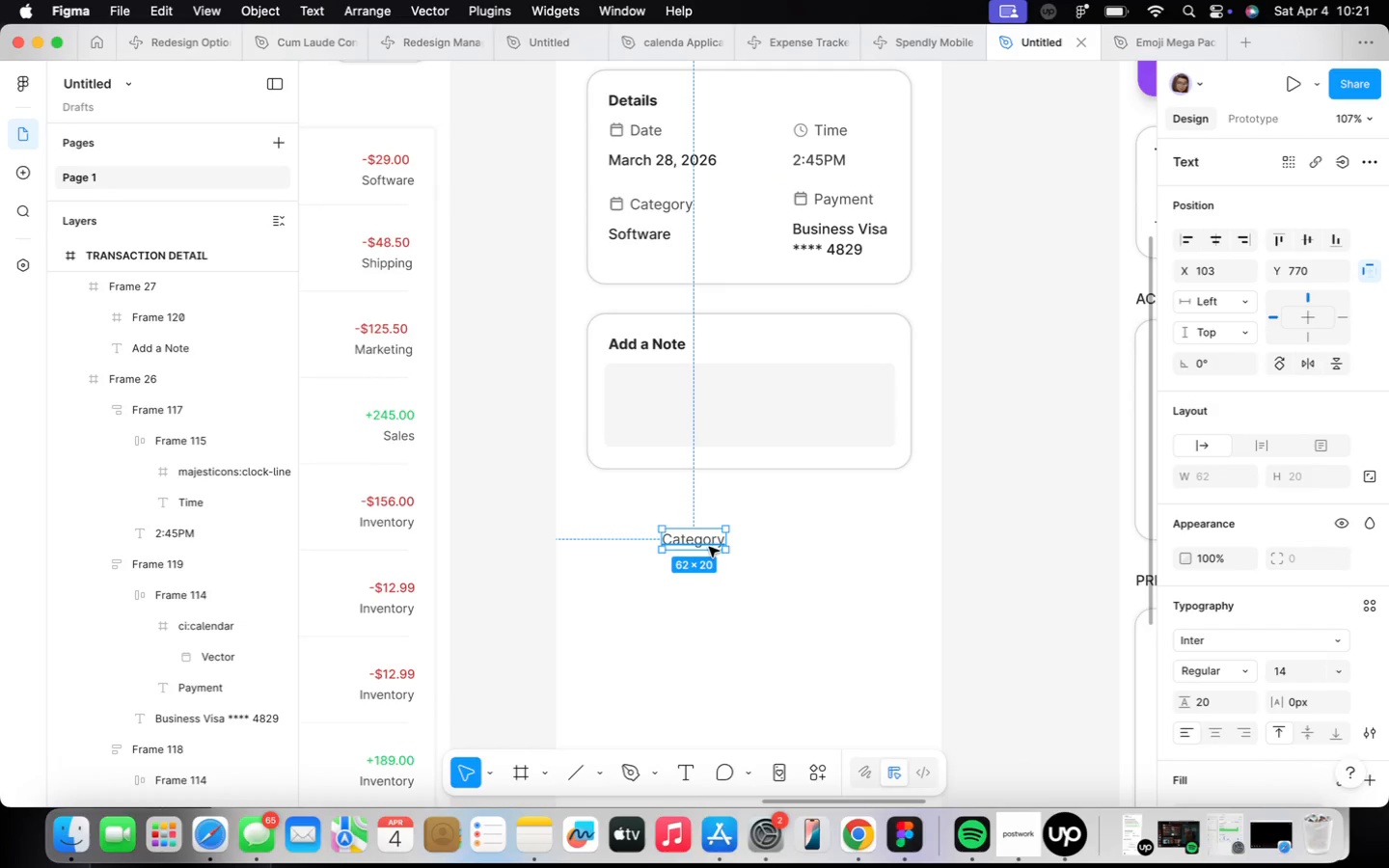 
left_click_drag(start_coordinate=[709, 548], to_coordinate=[671, 393])
 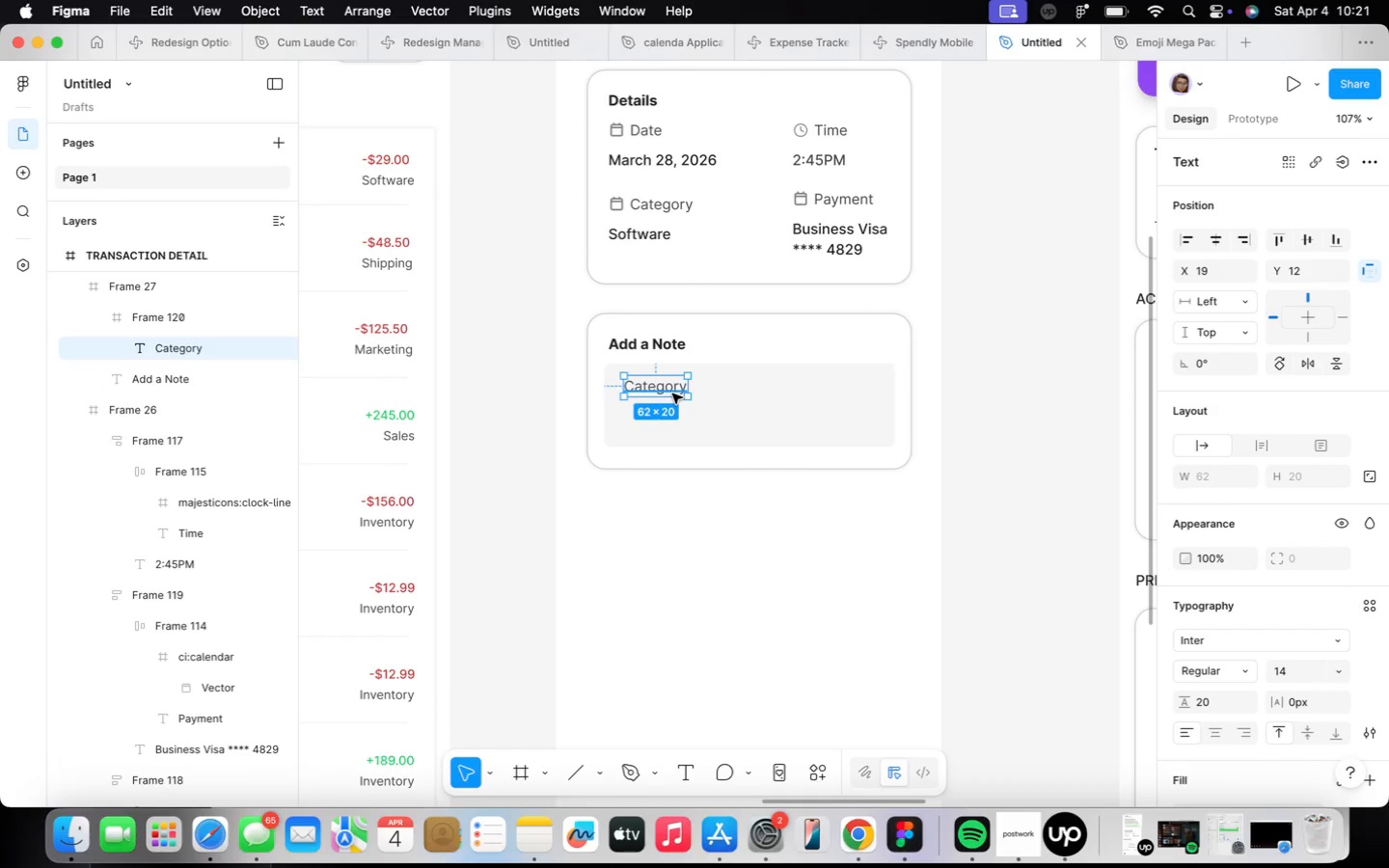 
scroll: coordinate [673, 394], scroll_direction: up, amount: 4.0
 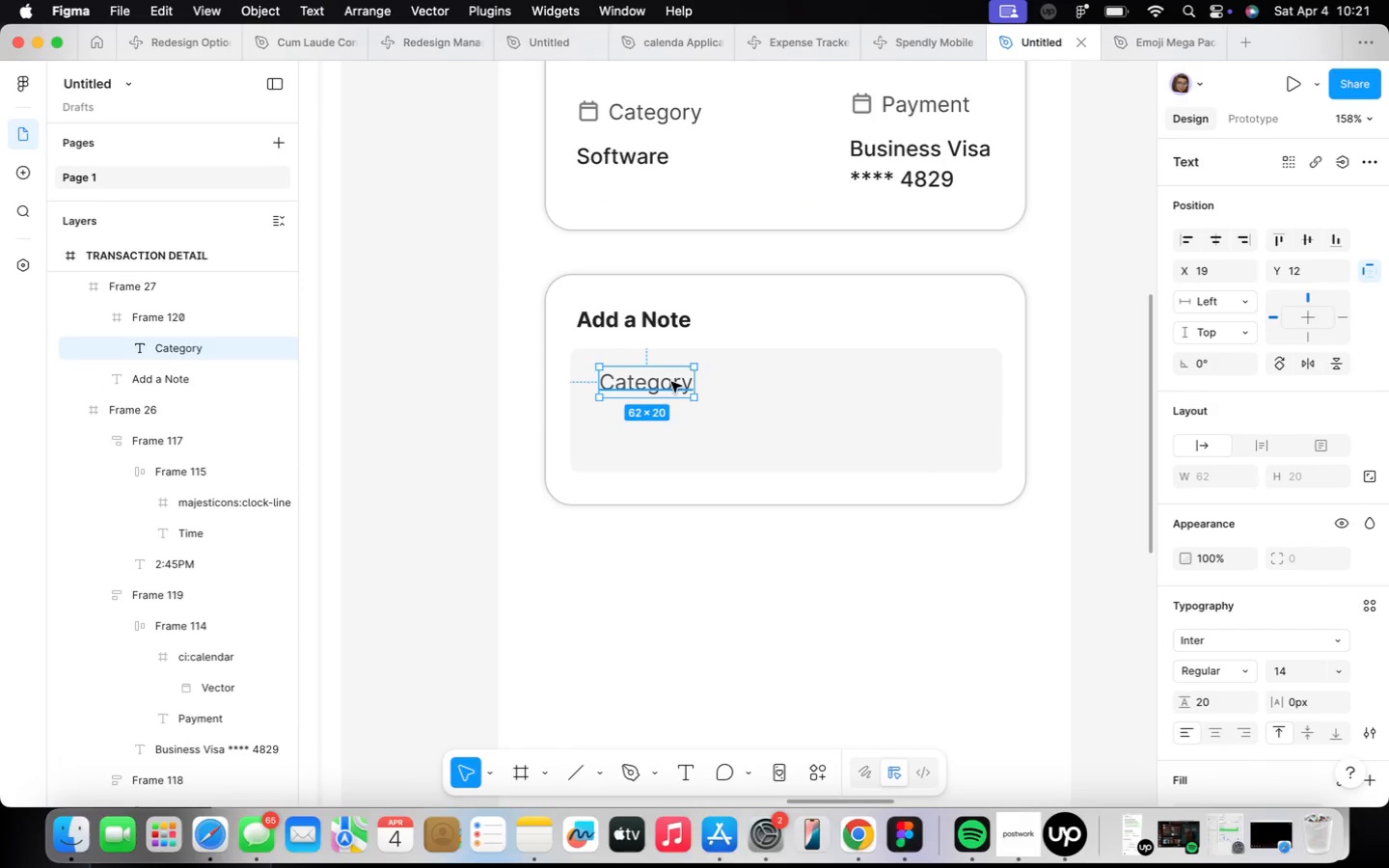 
double_click([670, 378])
 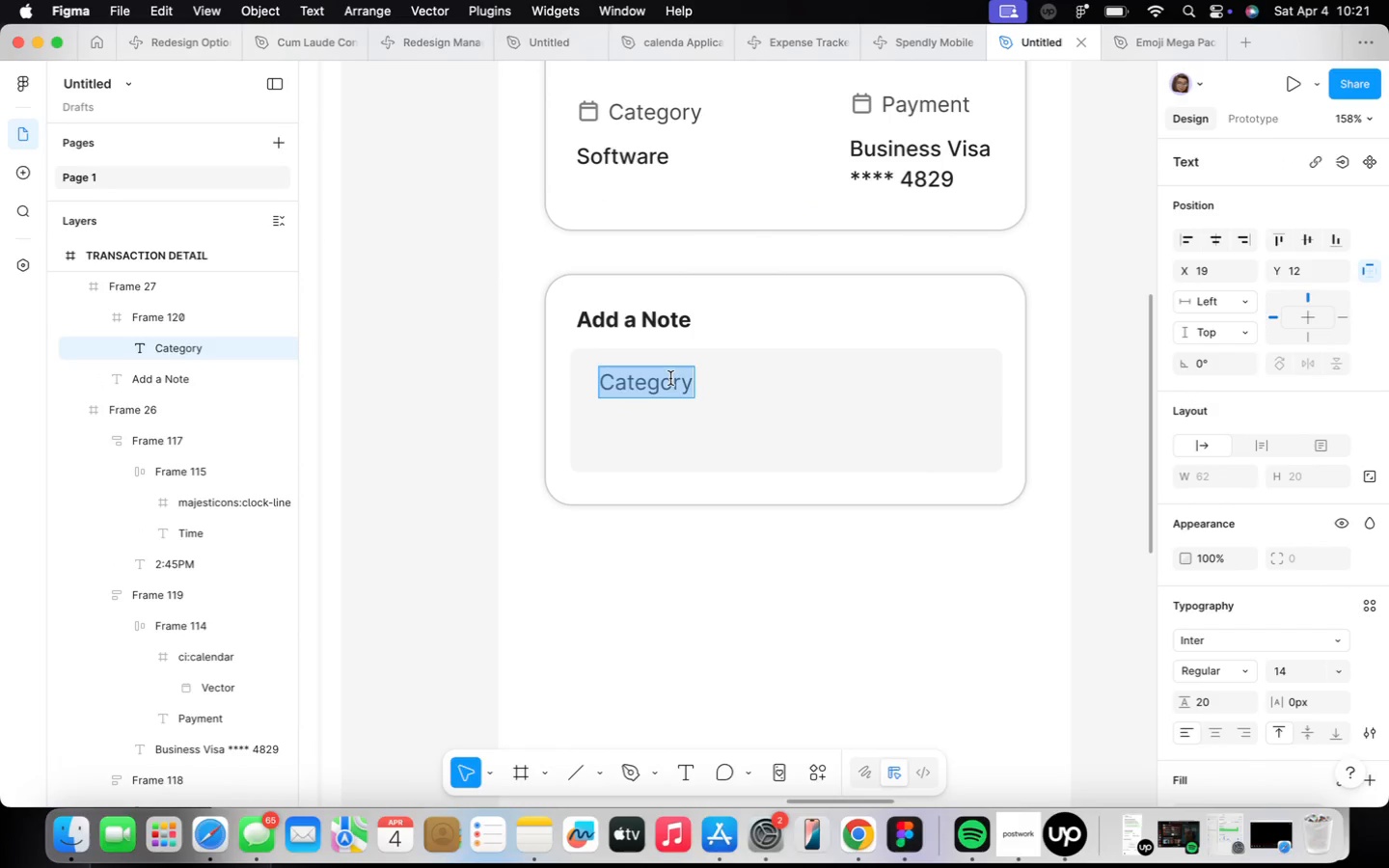 
type(Add a note)
 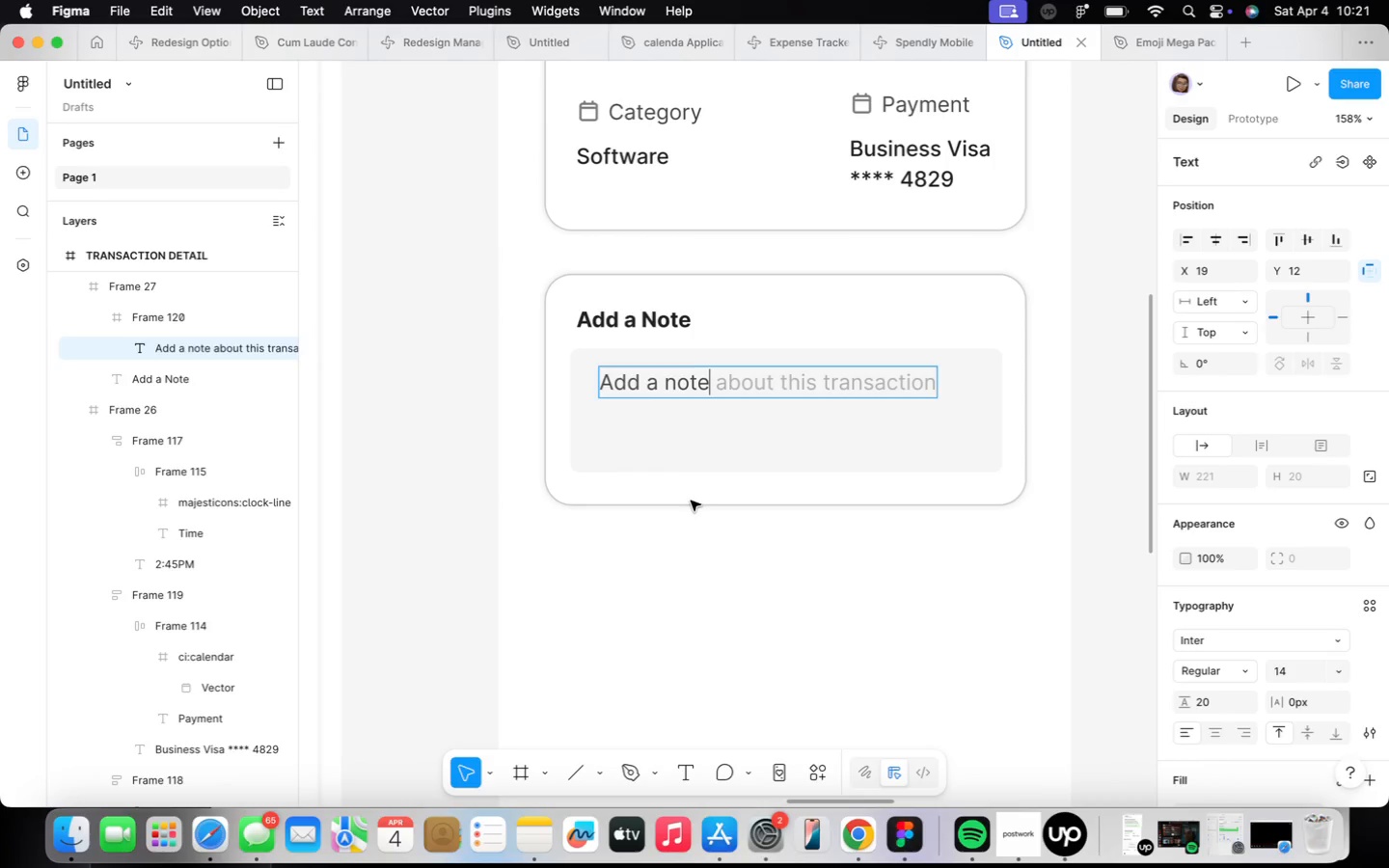 
scroll: coordinate [698, 458], scroll_direction: down, amount: 4.0
 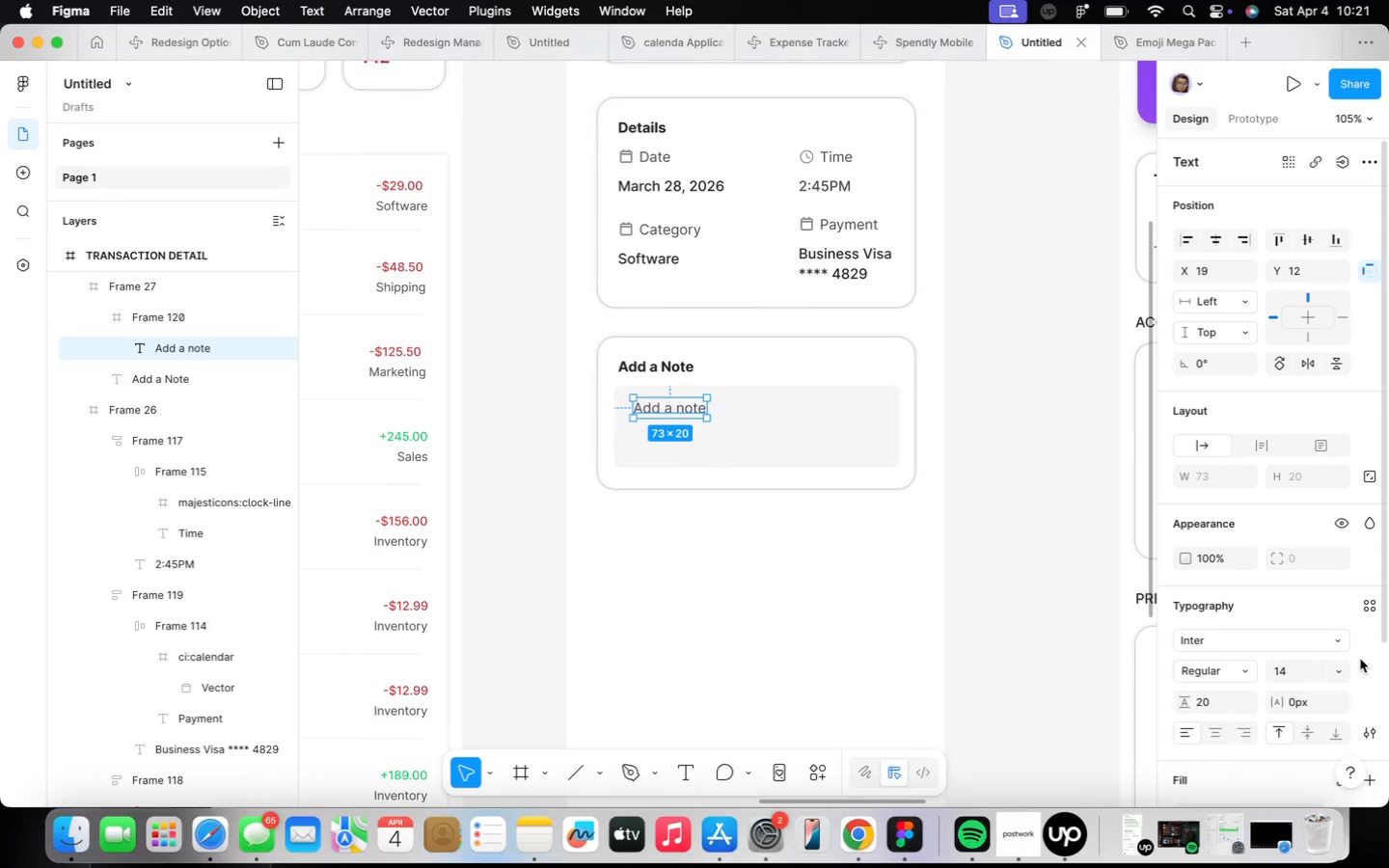 
left_click([1344, 666])
 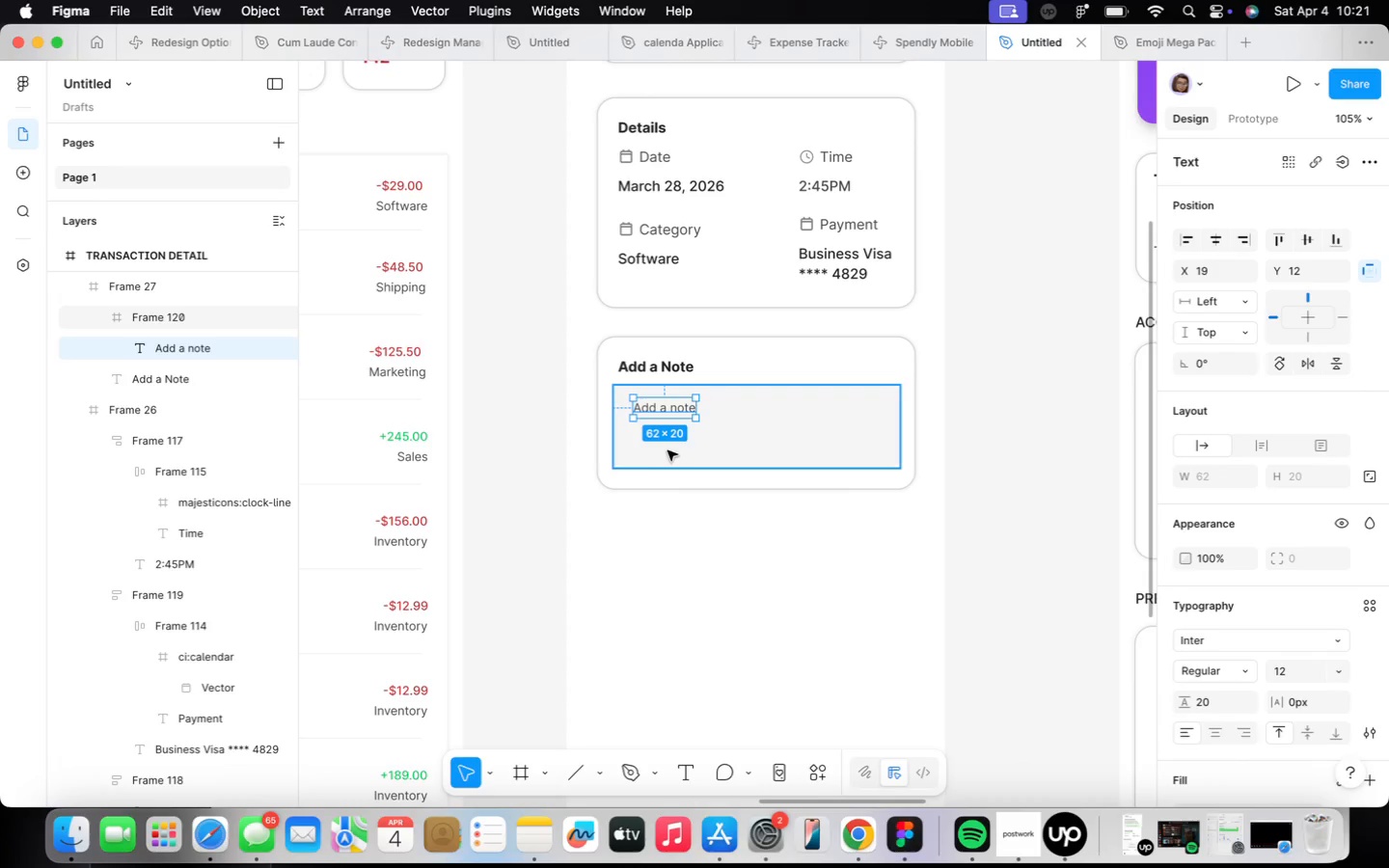 
left_click([1387, 381])
 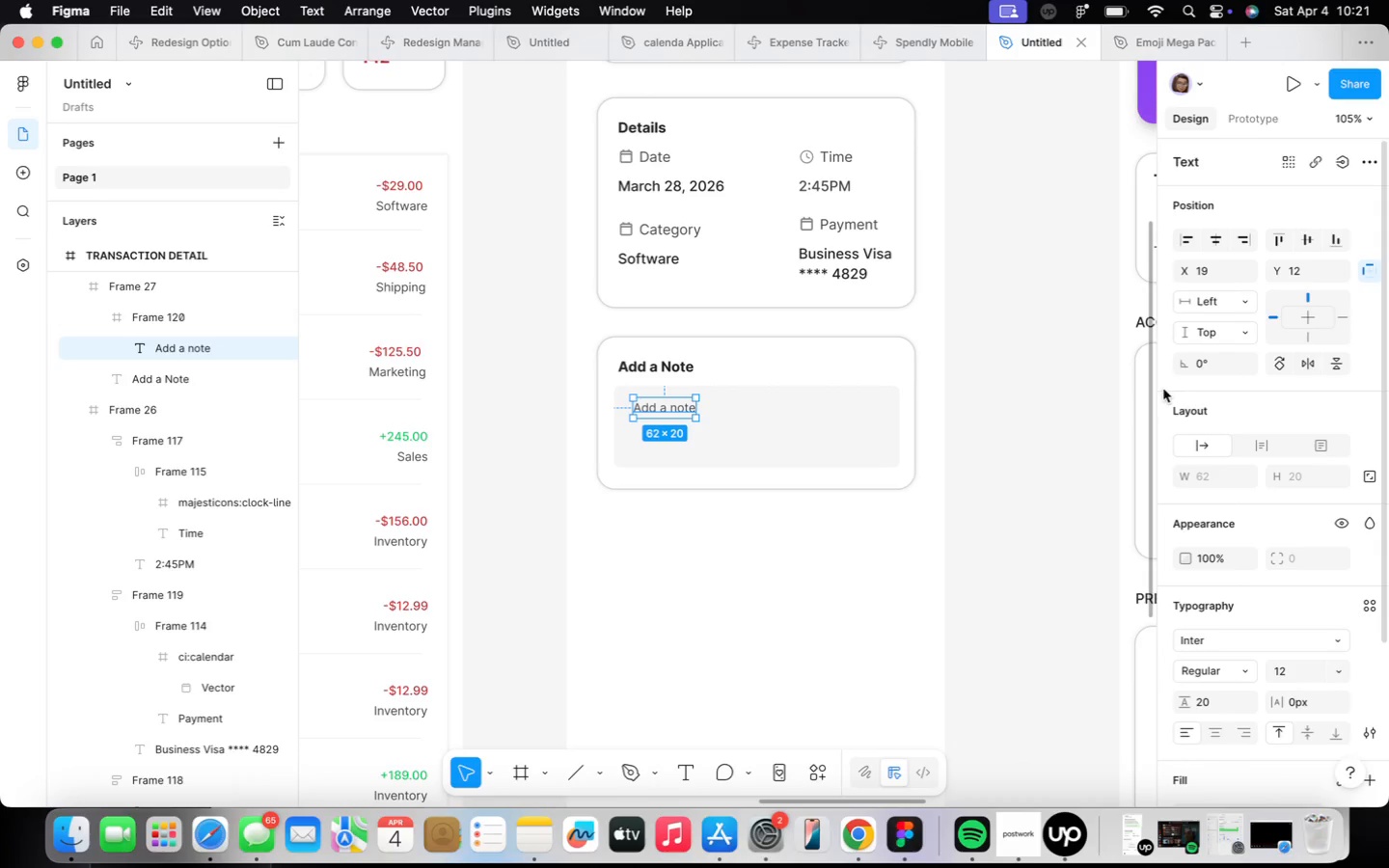 
left_click([805, 628])
 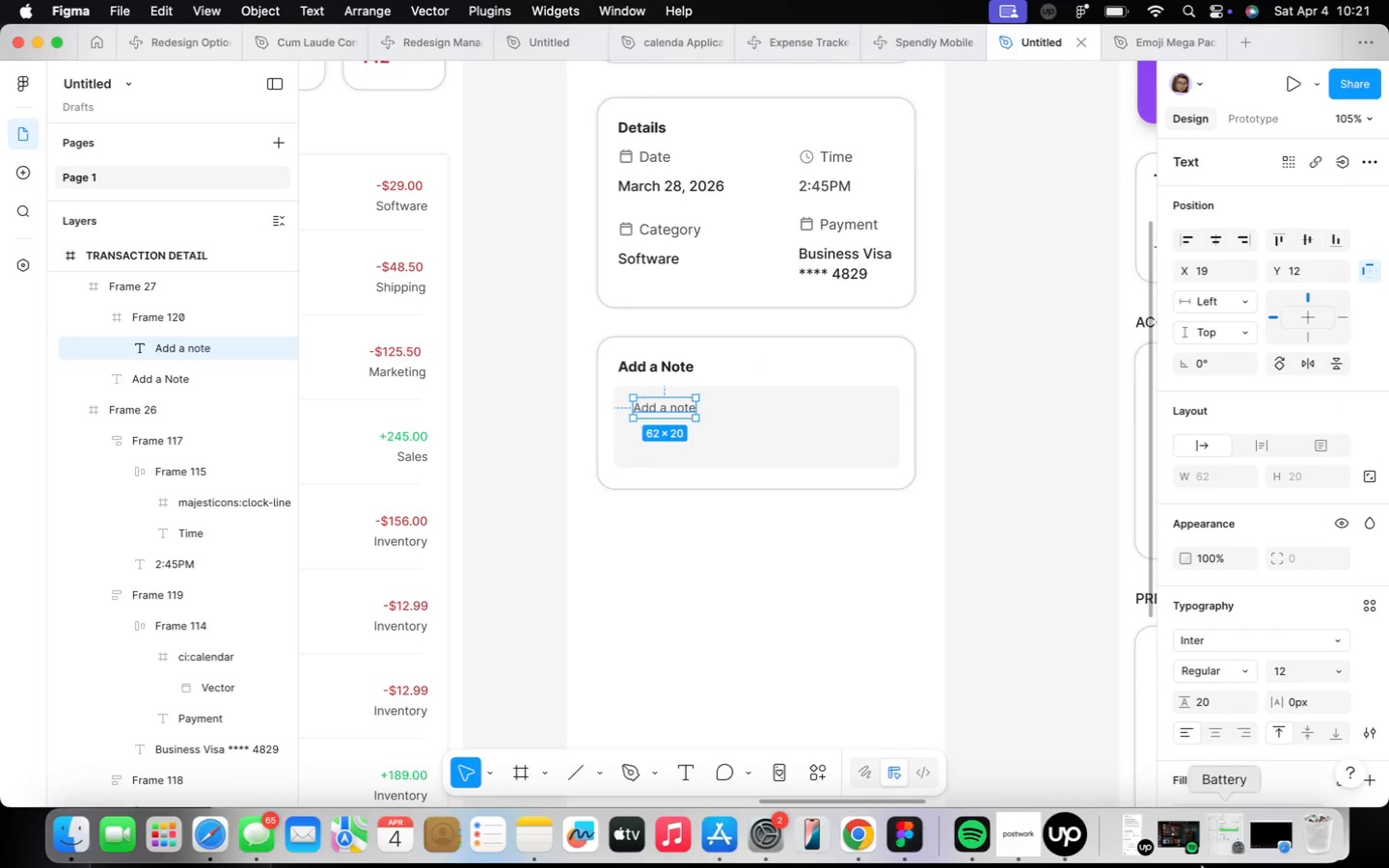 
scroll: coordinate [1208, 697], scroll_direction: down, amount: 4.0
 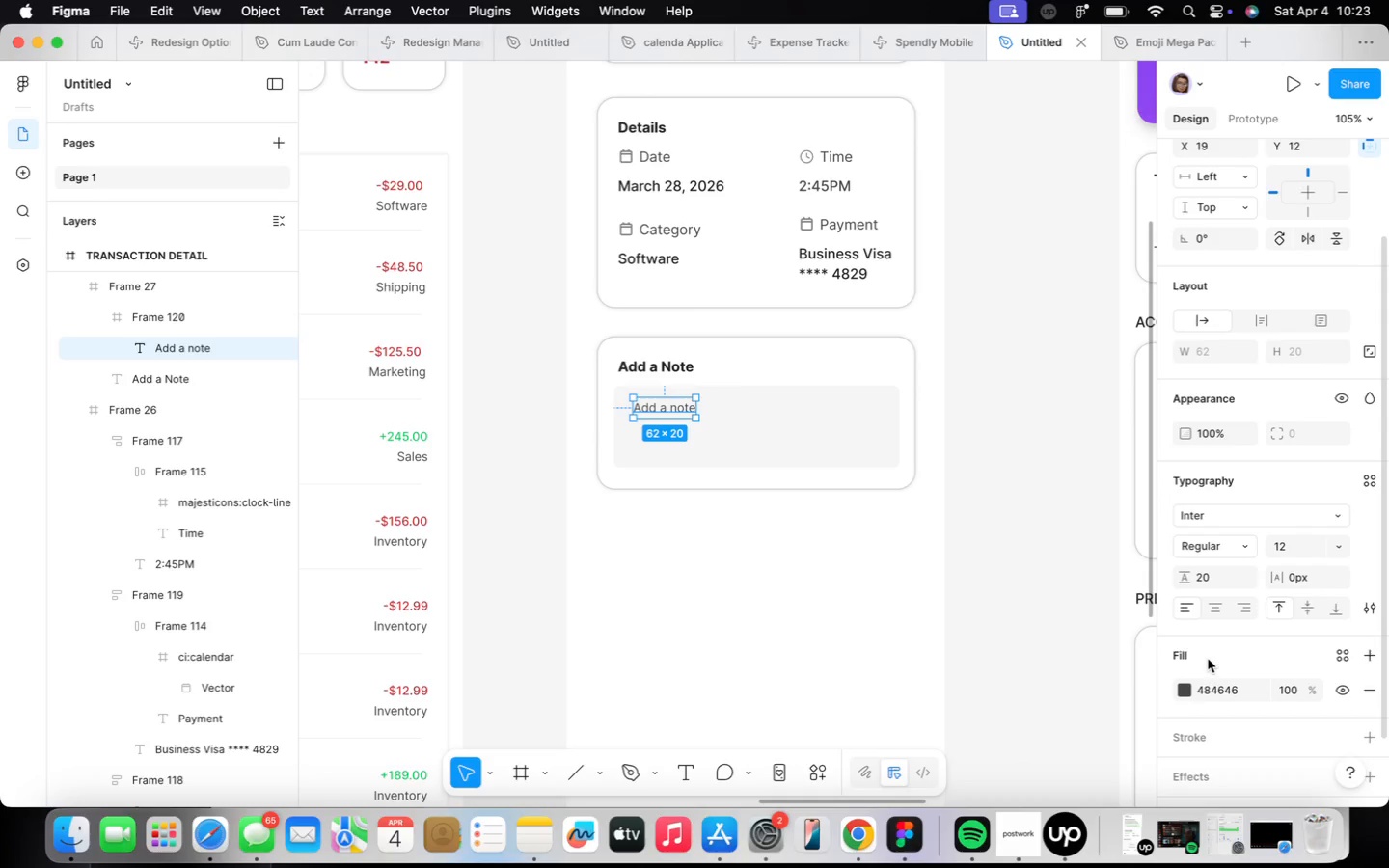 
wait(111.46)
 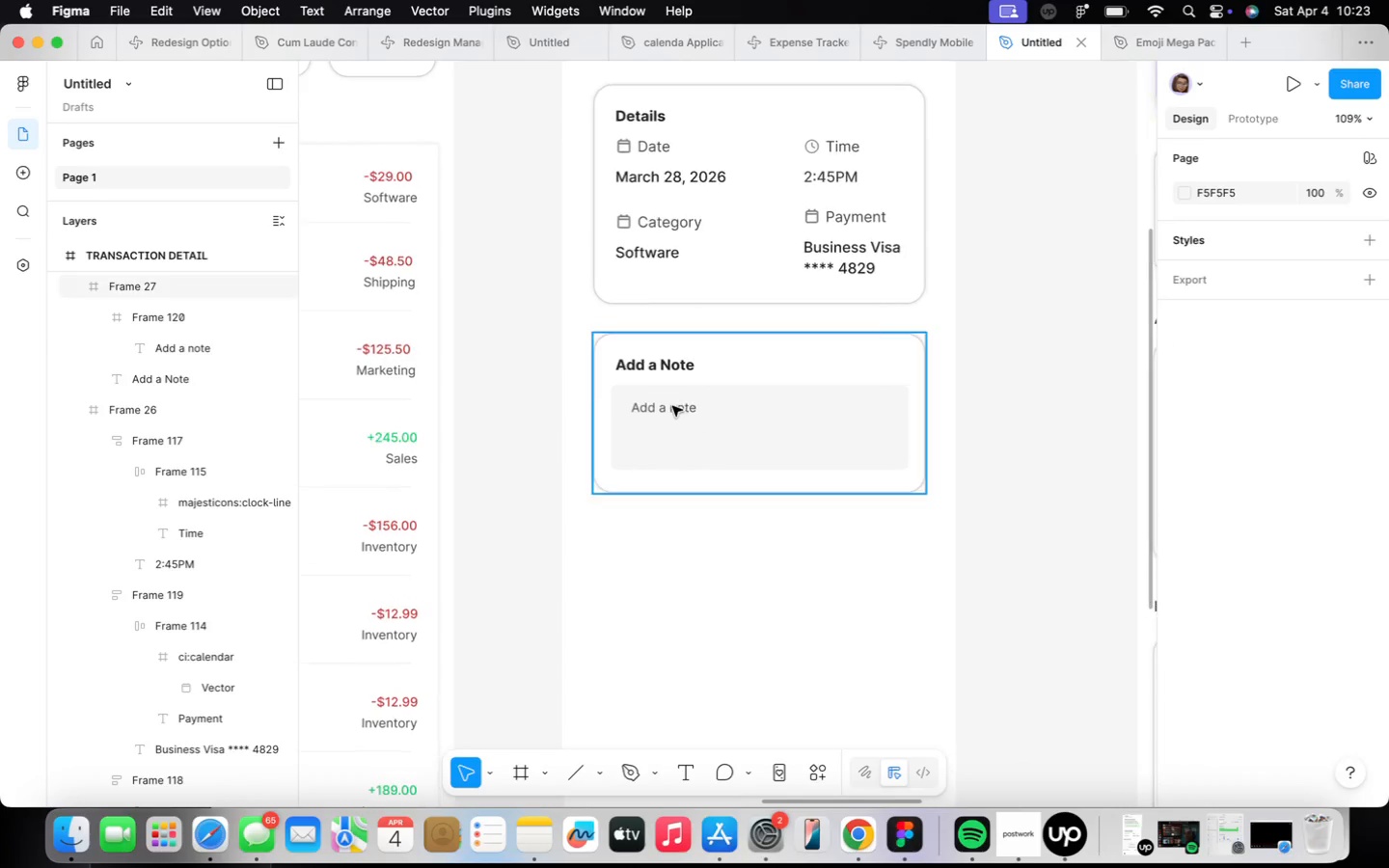 
double_click([675, 407])
 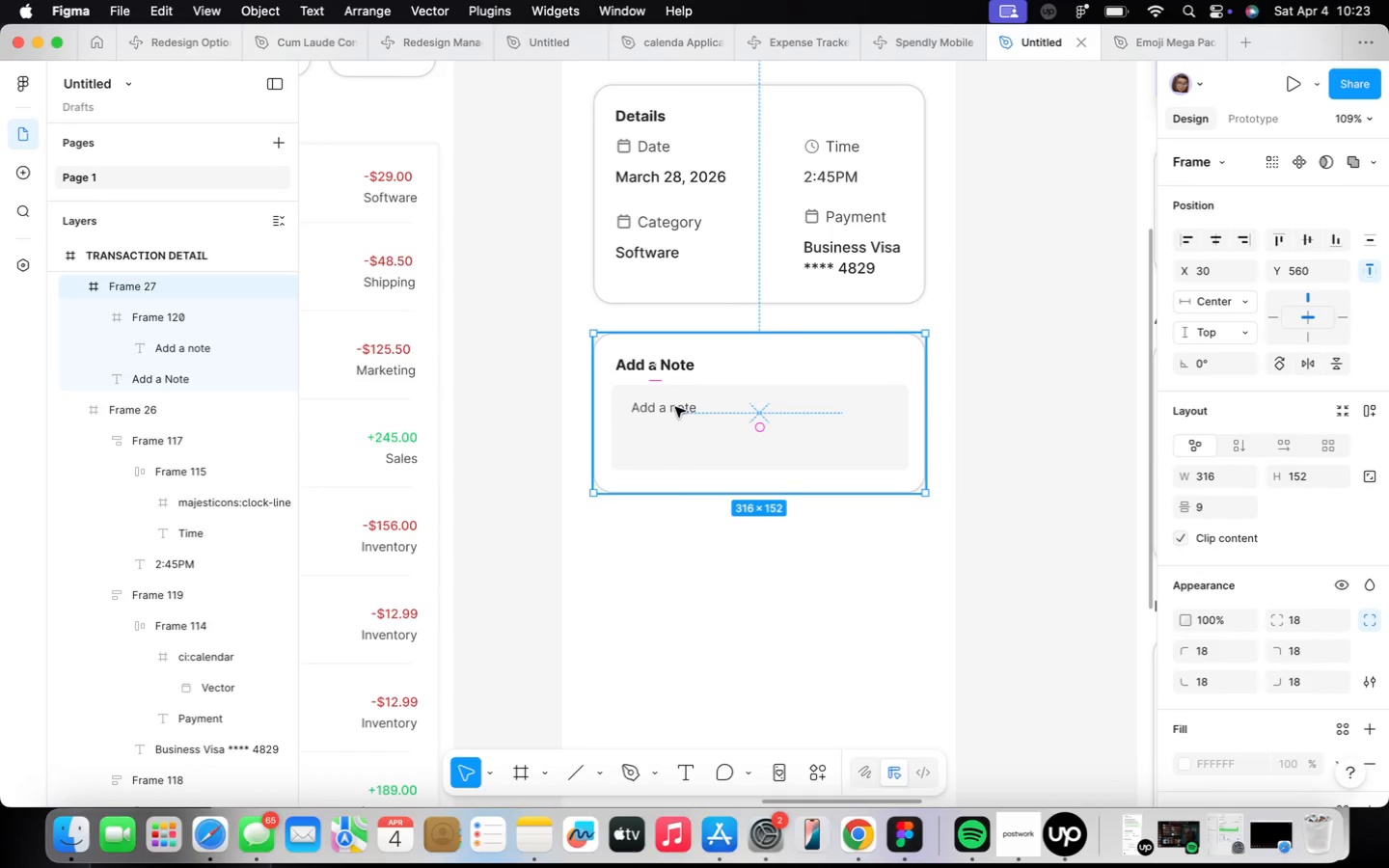 
scroll: coordinate [674, 406], scroll_direction: up, amount: 2.0
 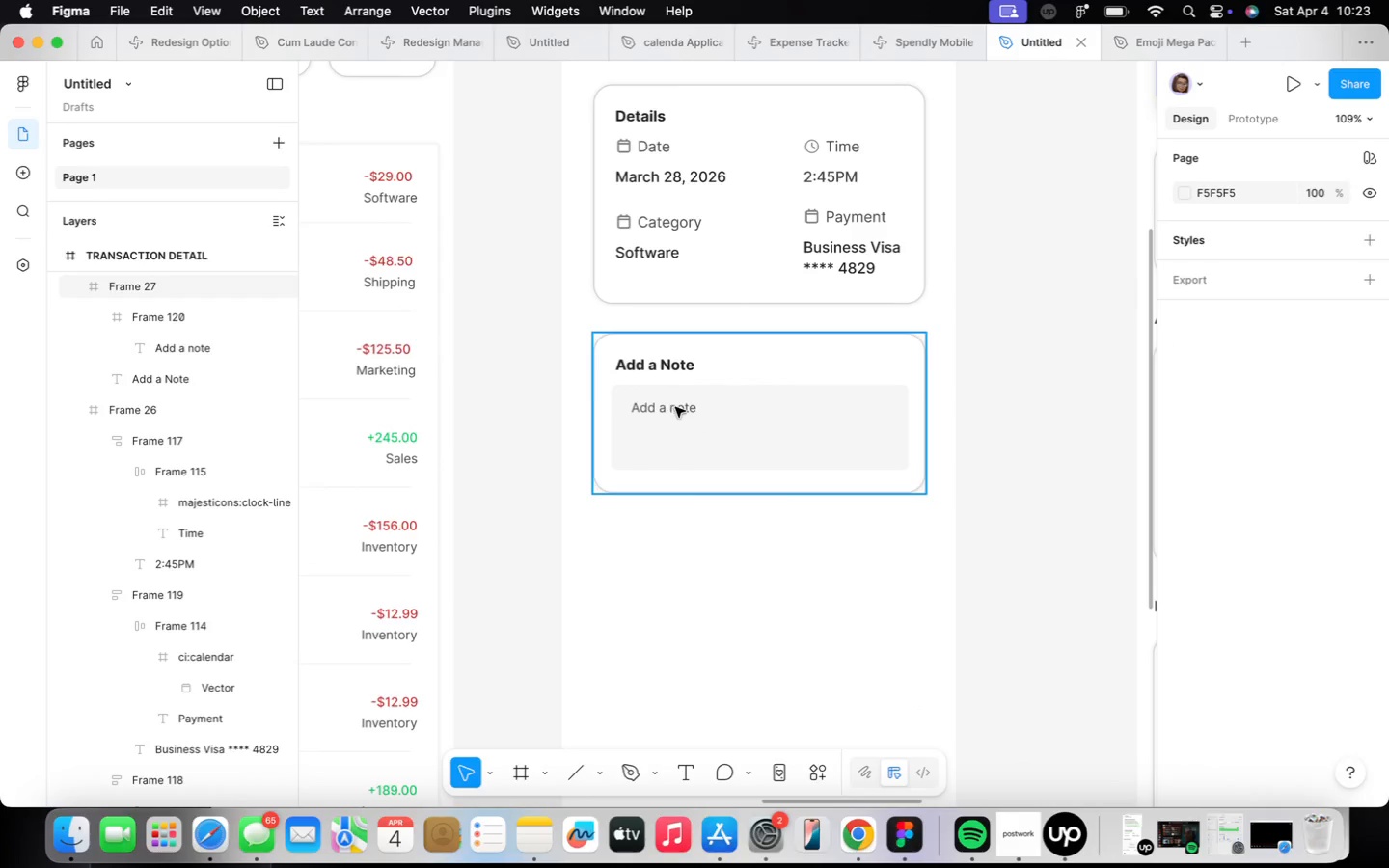 
triple_click([676, 407])
 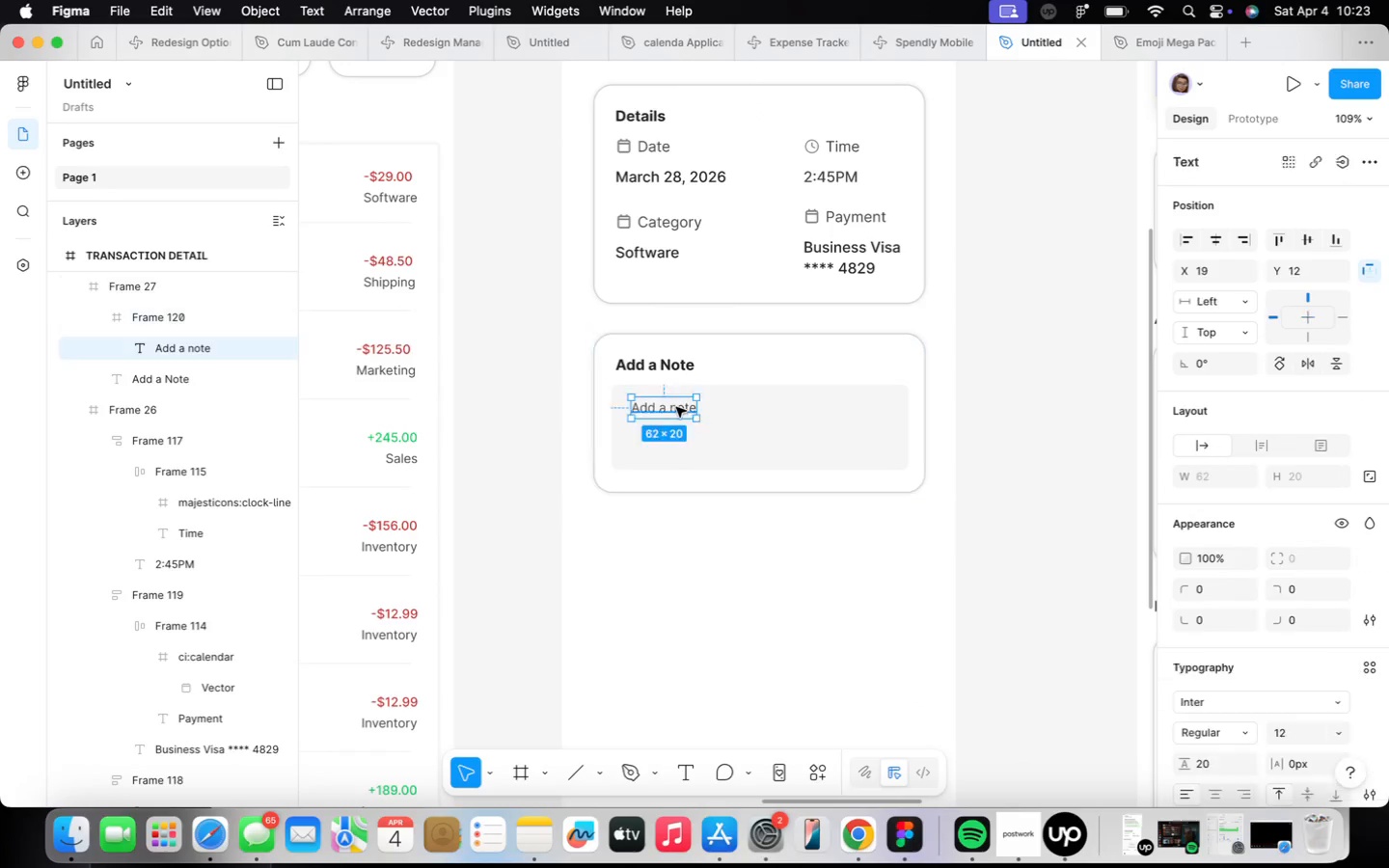 
triple_click([676, 407])
 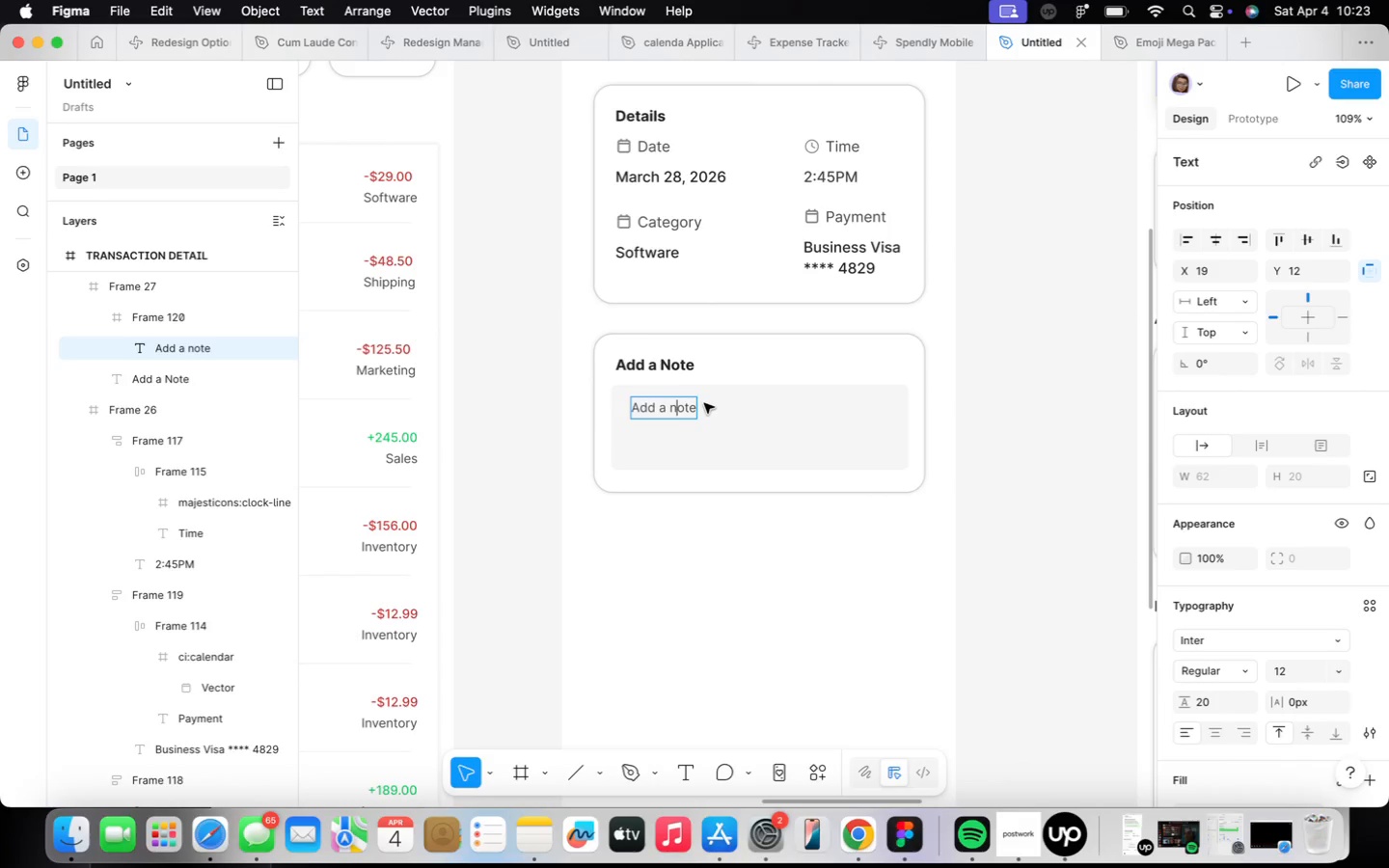 
key(ArrowRight)
 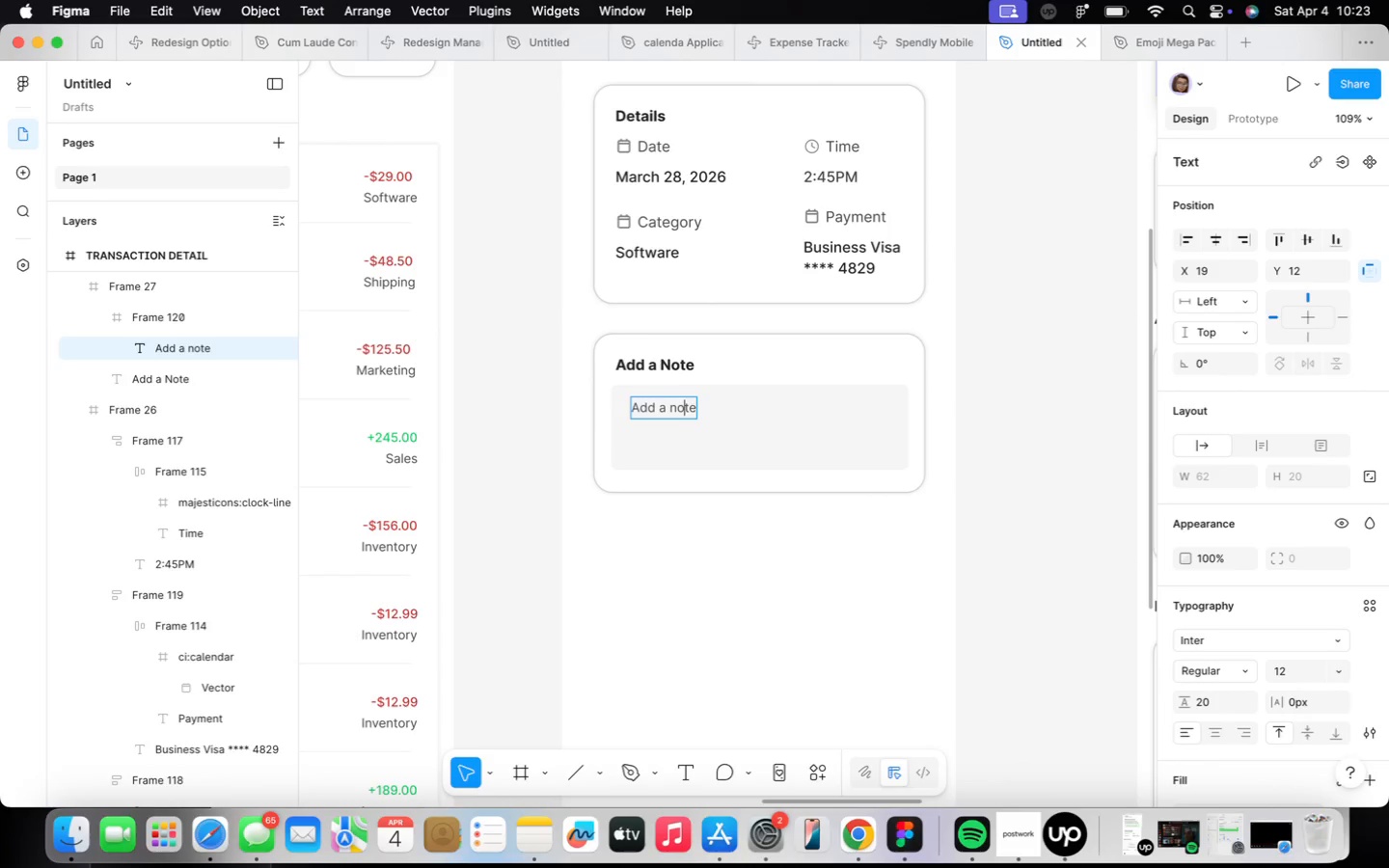 
key(ArrowRight)
 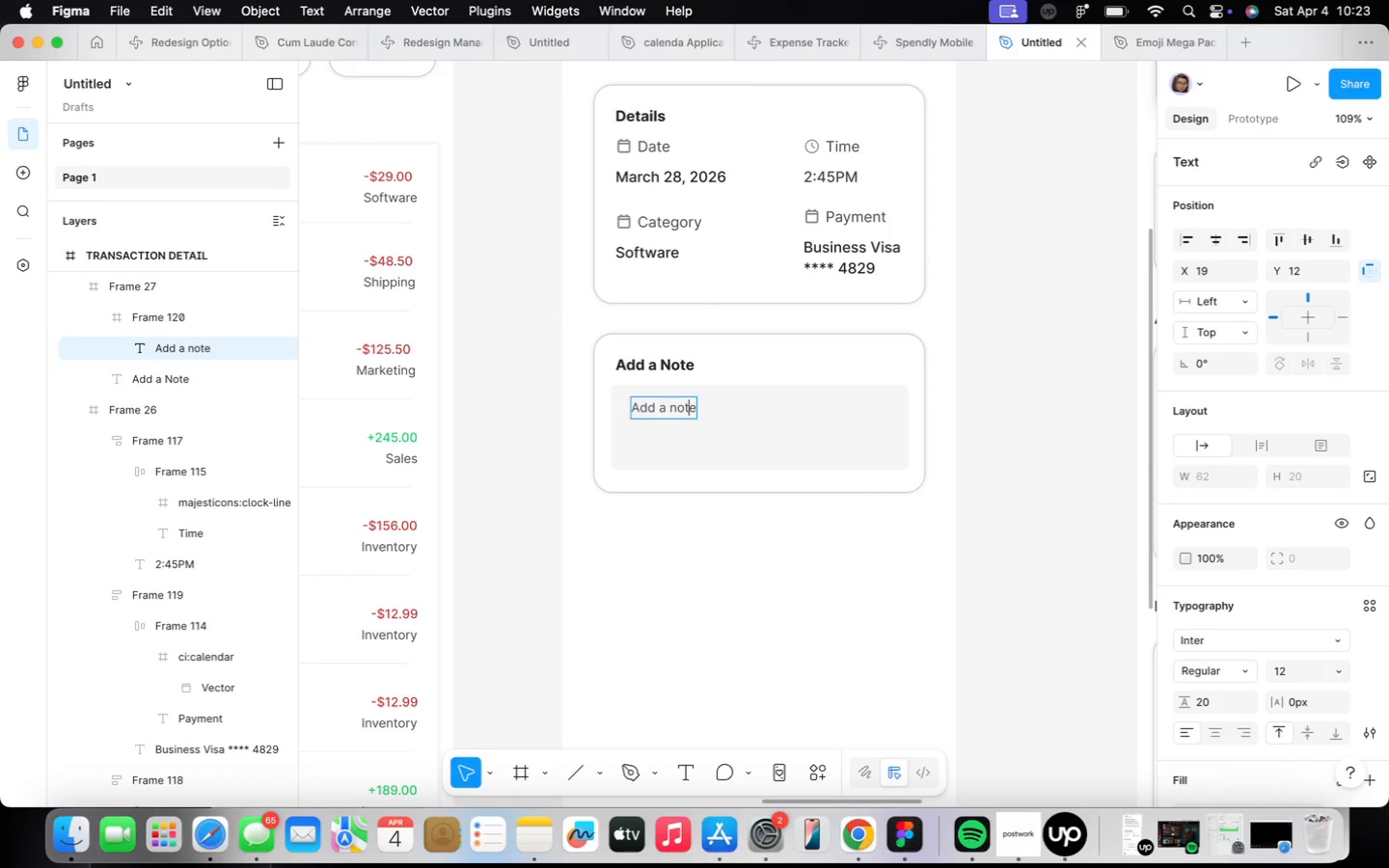 
key(ArrowRight)
 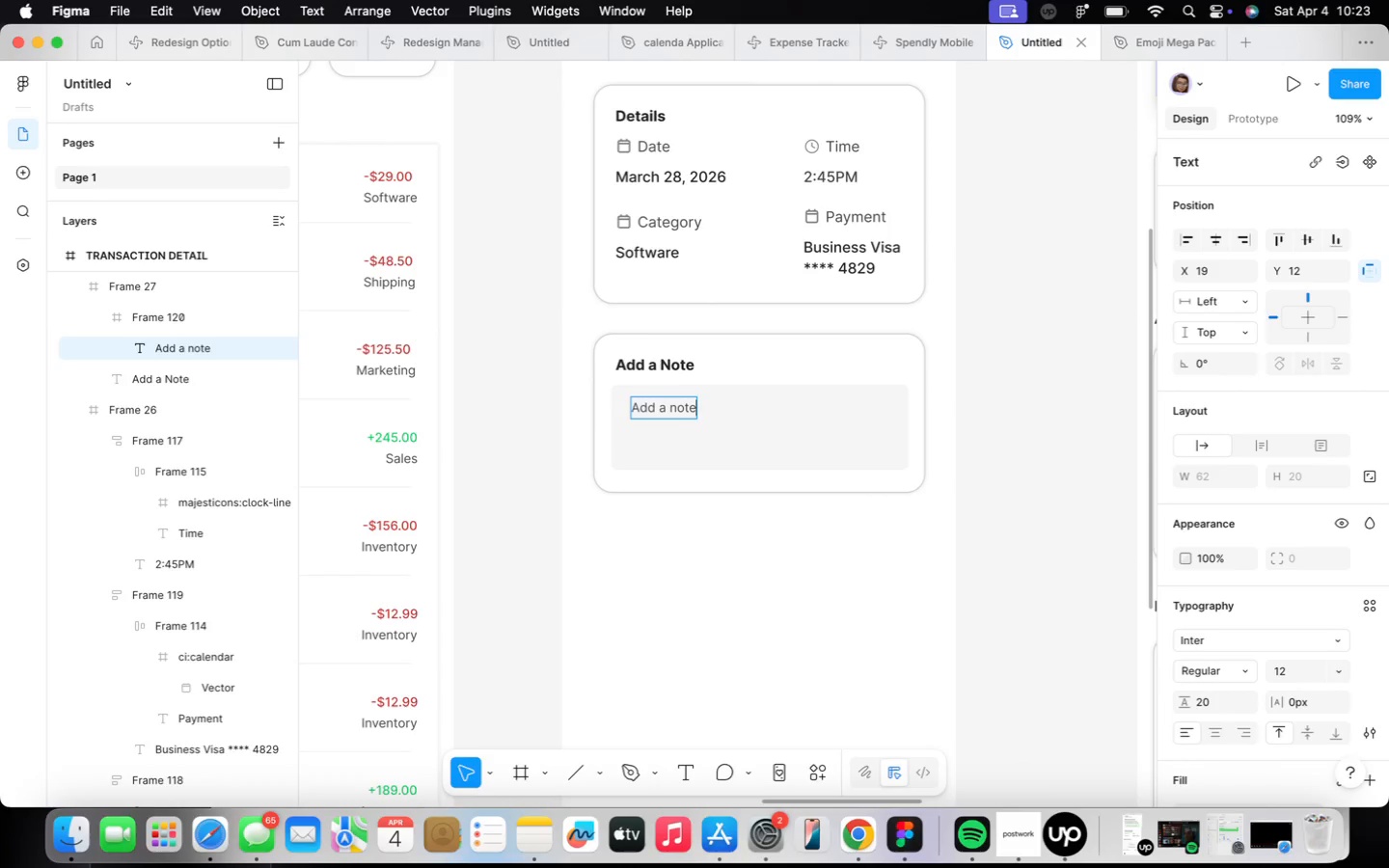 
key(Period)
 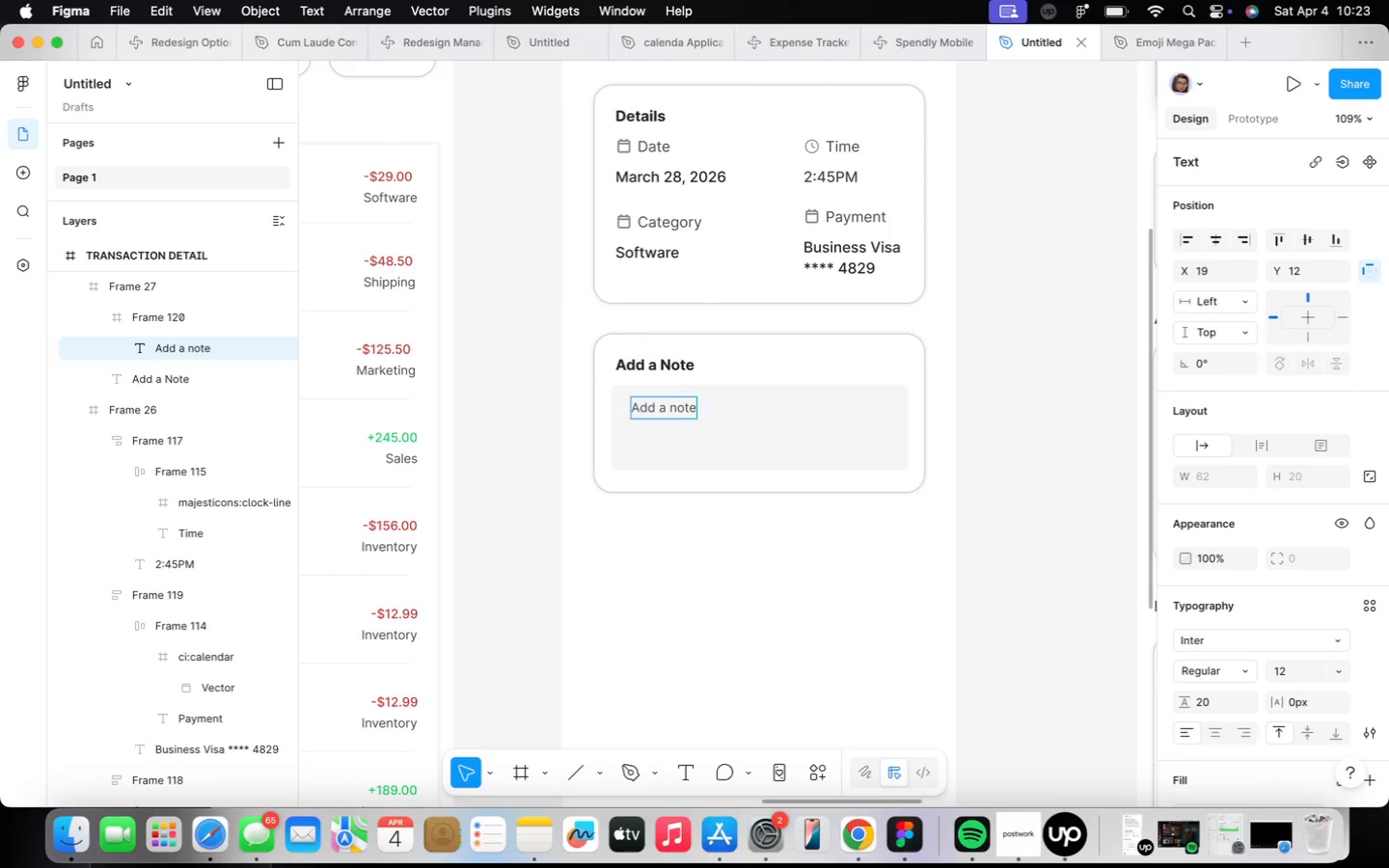 
key(Period)
 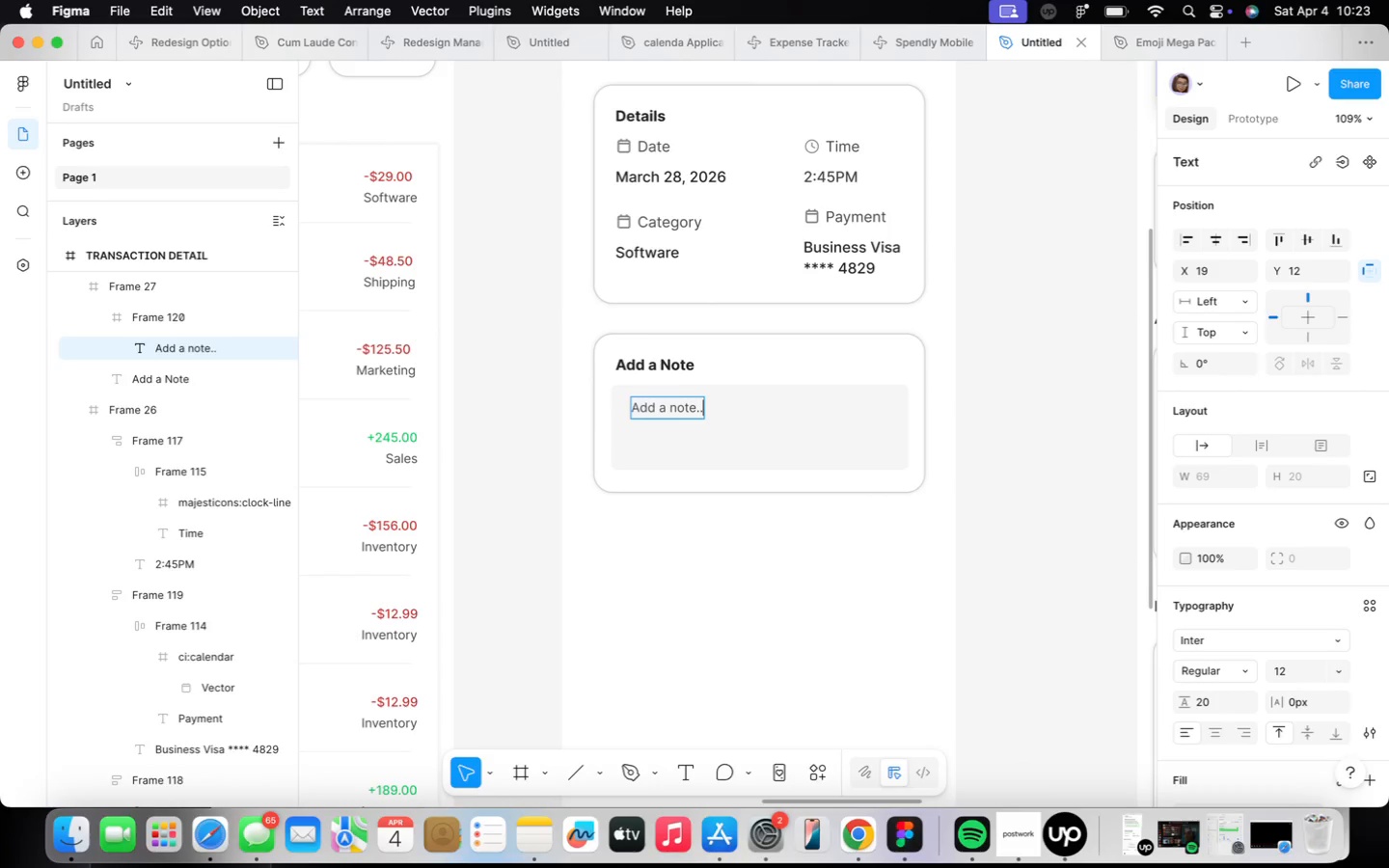 
key(Period)
 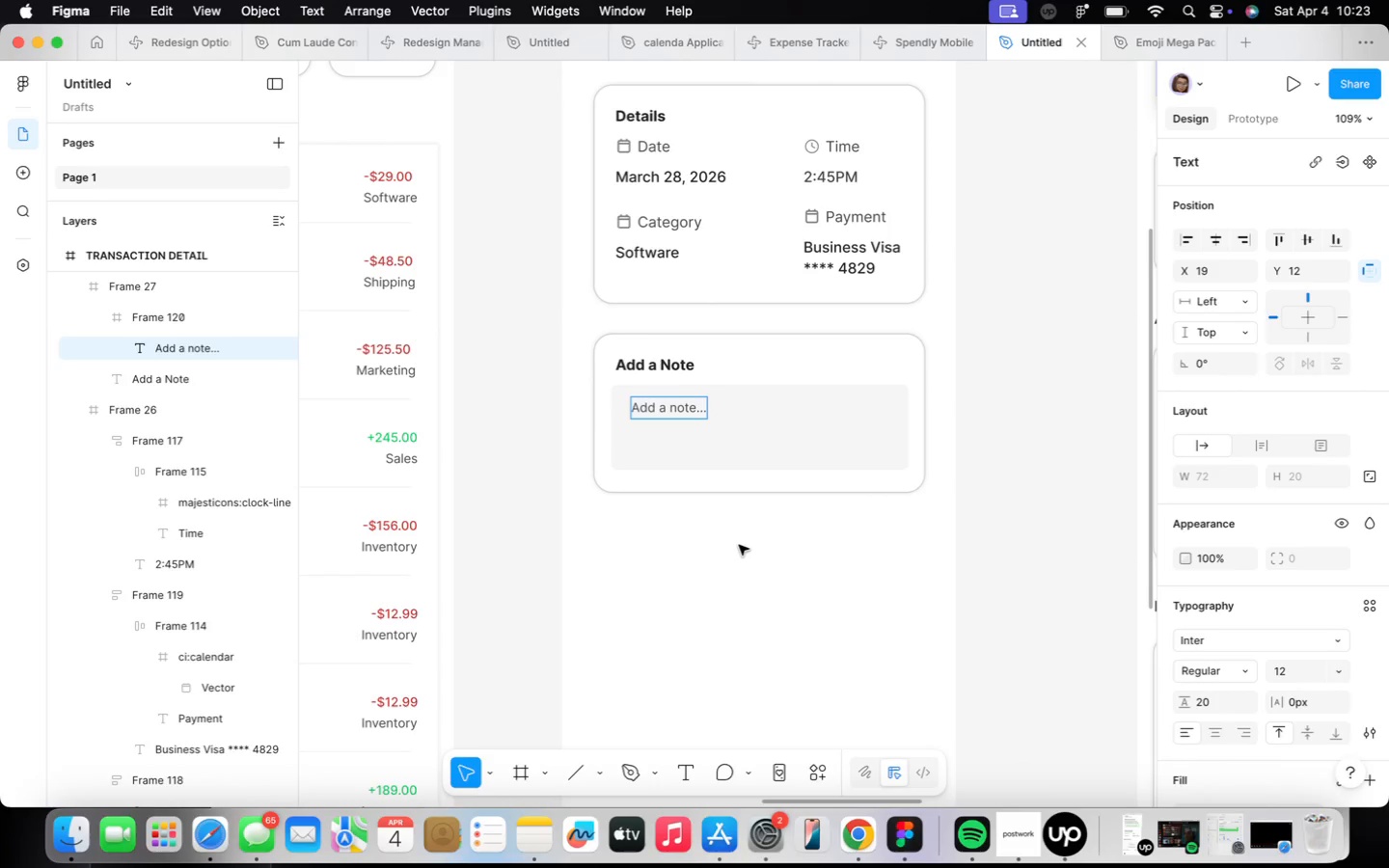 
wait(5.12)
 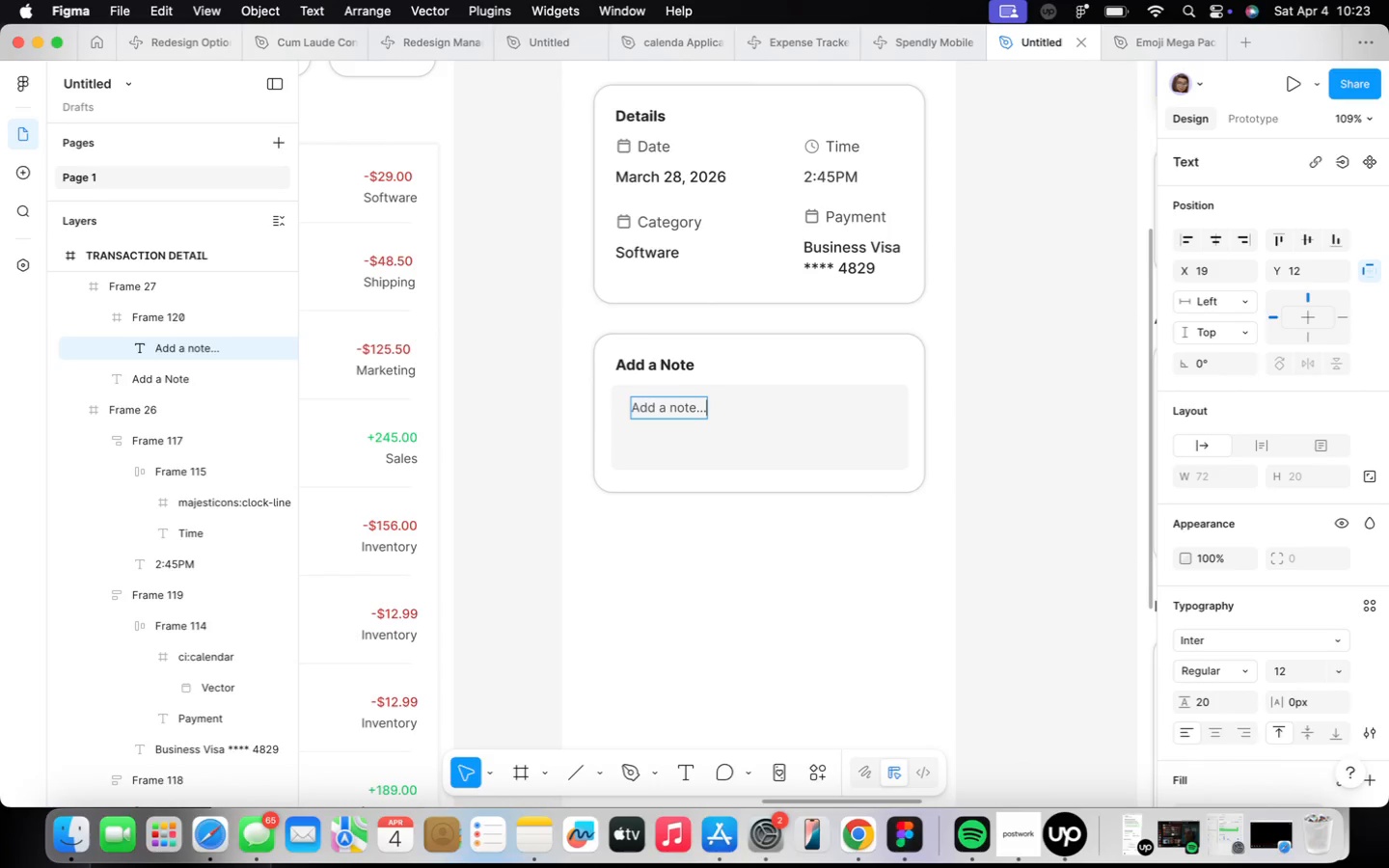 
scroll: coordinate [651, 395], scroll_direction: up, amount: 4.0
 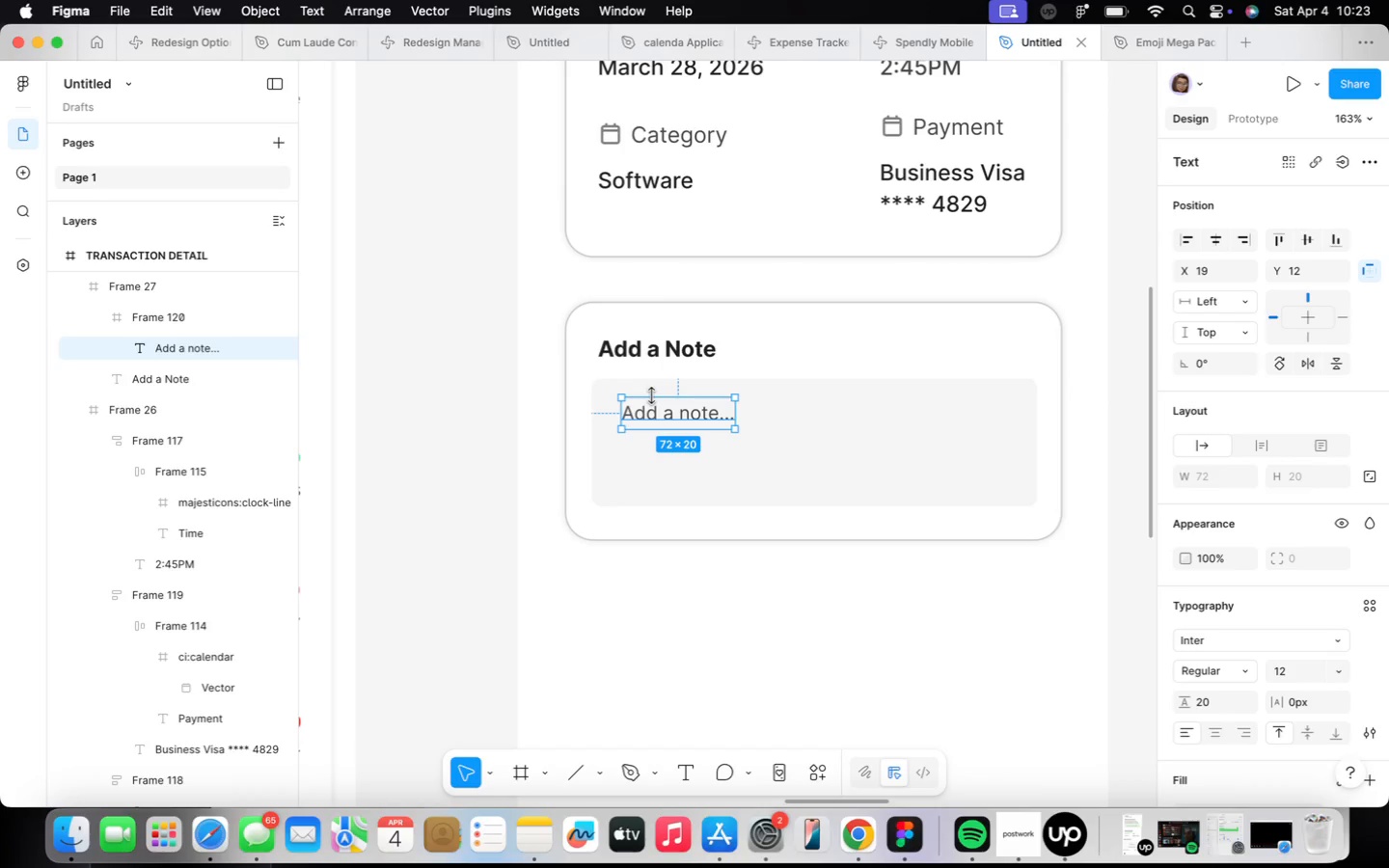 
wait(6.91)
 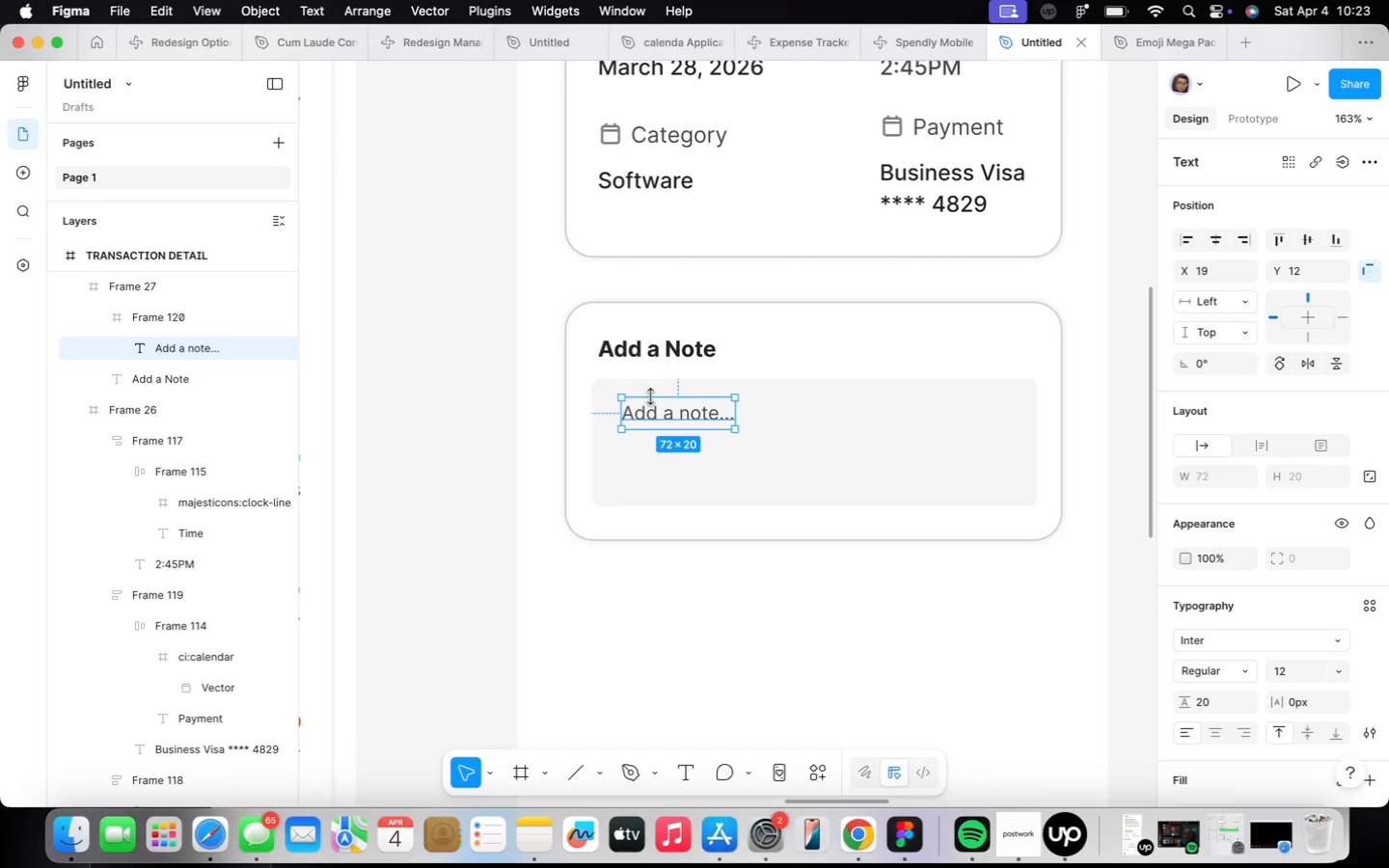 
left_click_drag(start_coordinate=[687, 416], to_coordinate=[682, 413])
 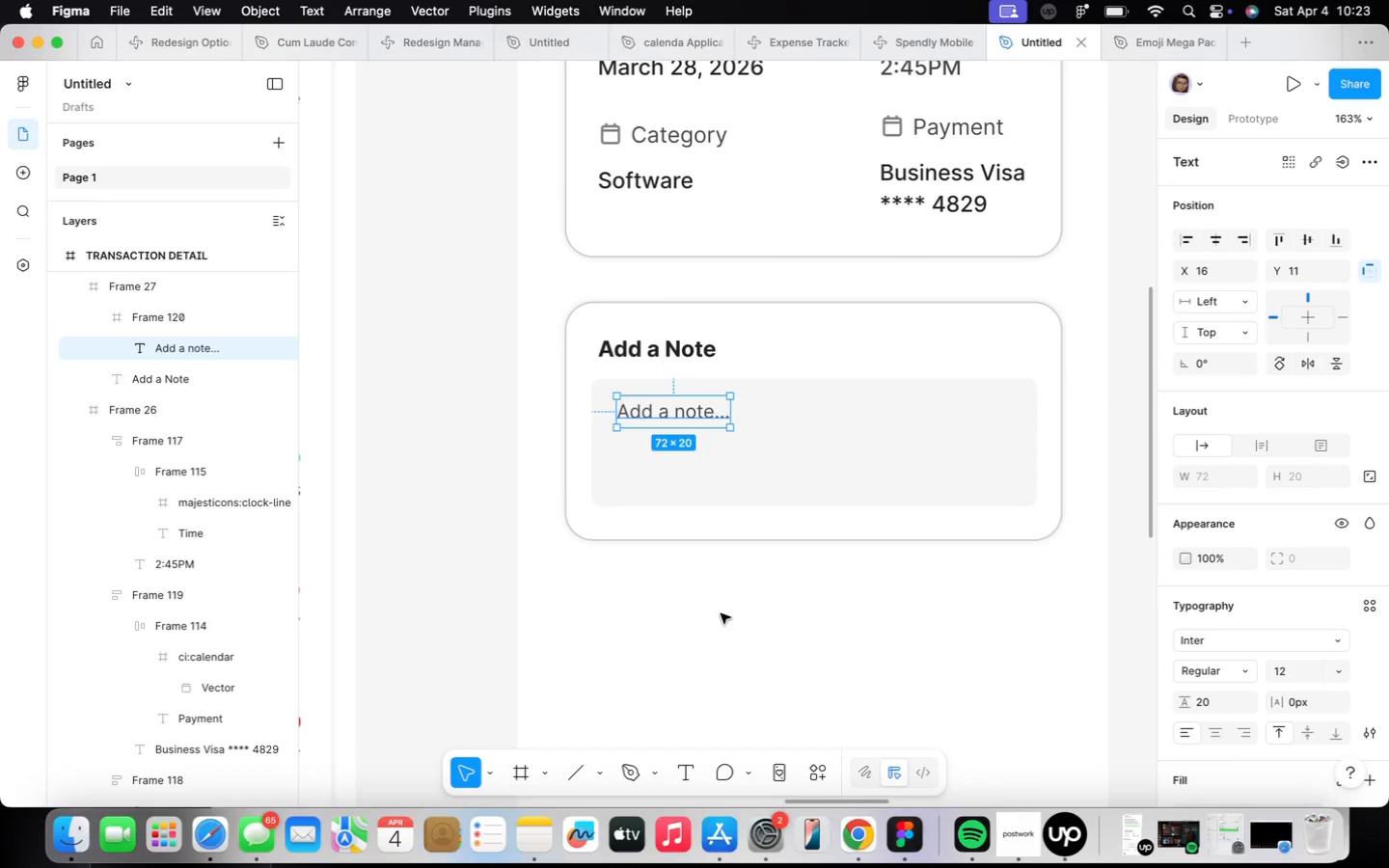 
left_click([723, 633])
 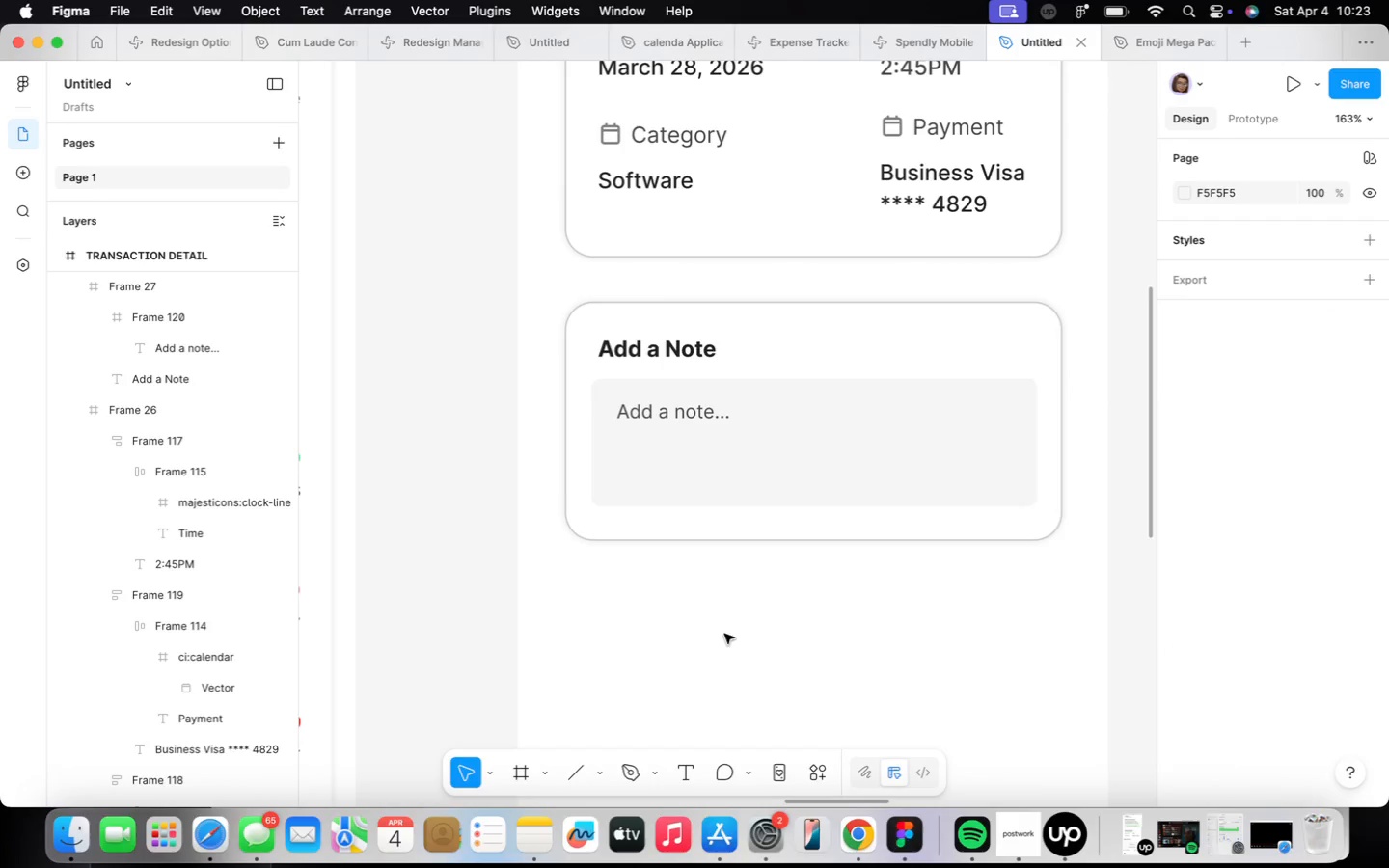 
scroll: coordinate [722, 618], scroll_direction: down, amount: 15.0
 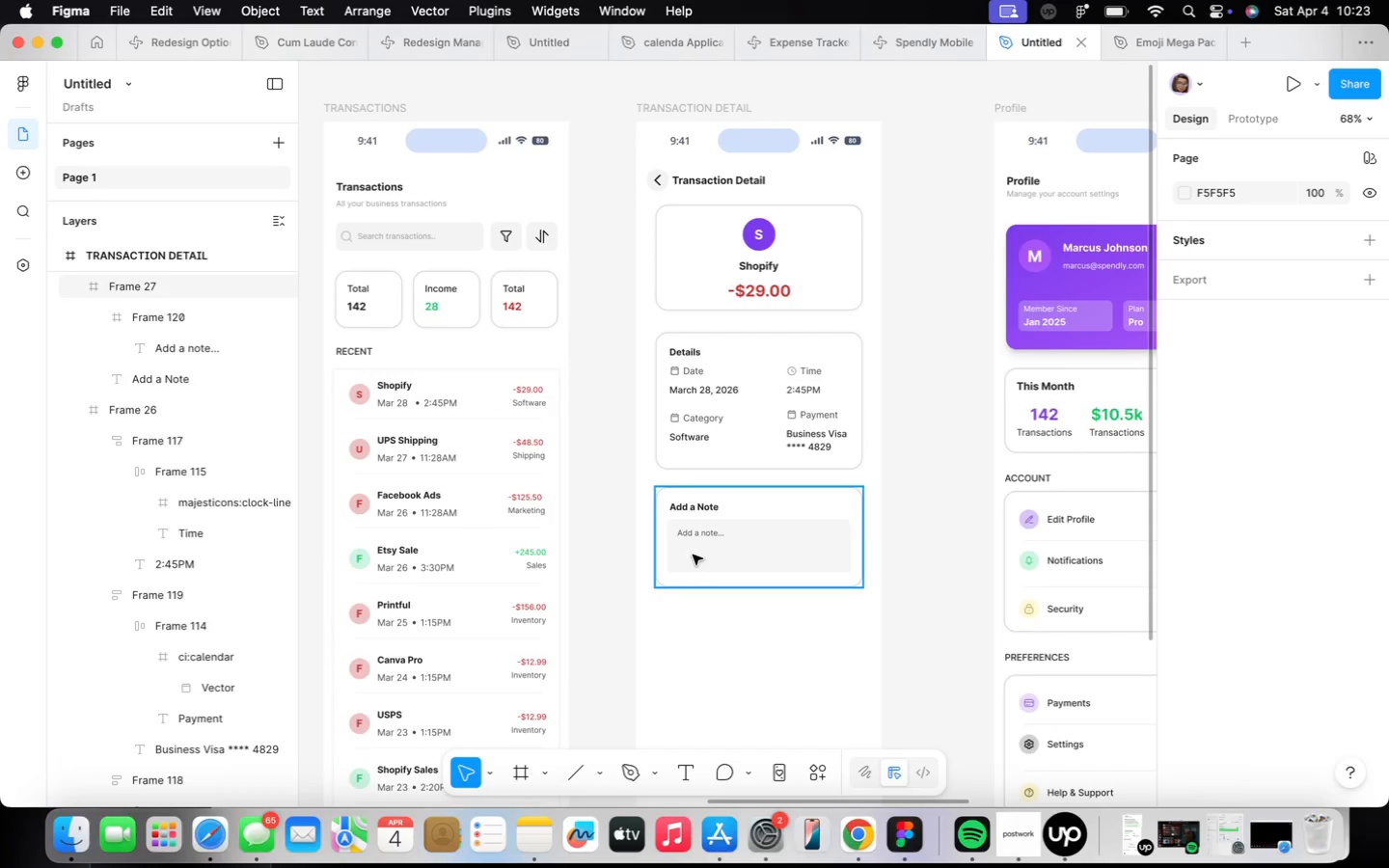 
left_click([756, 540])
 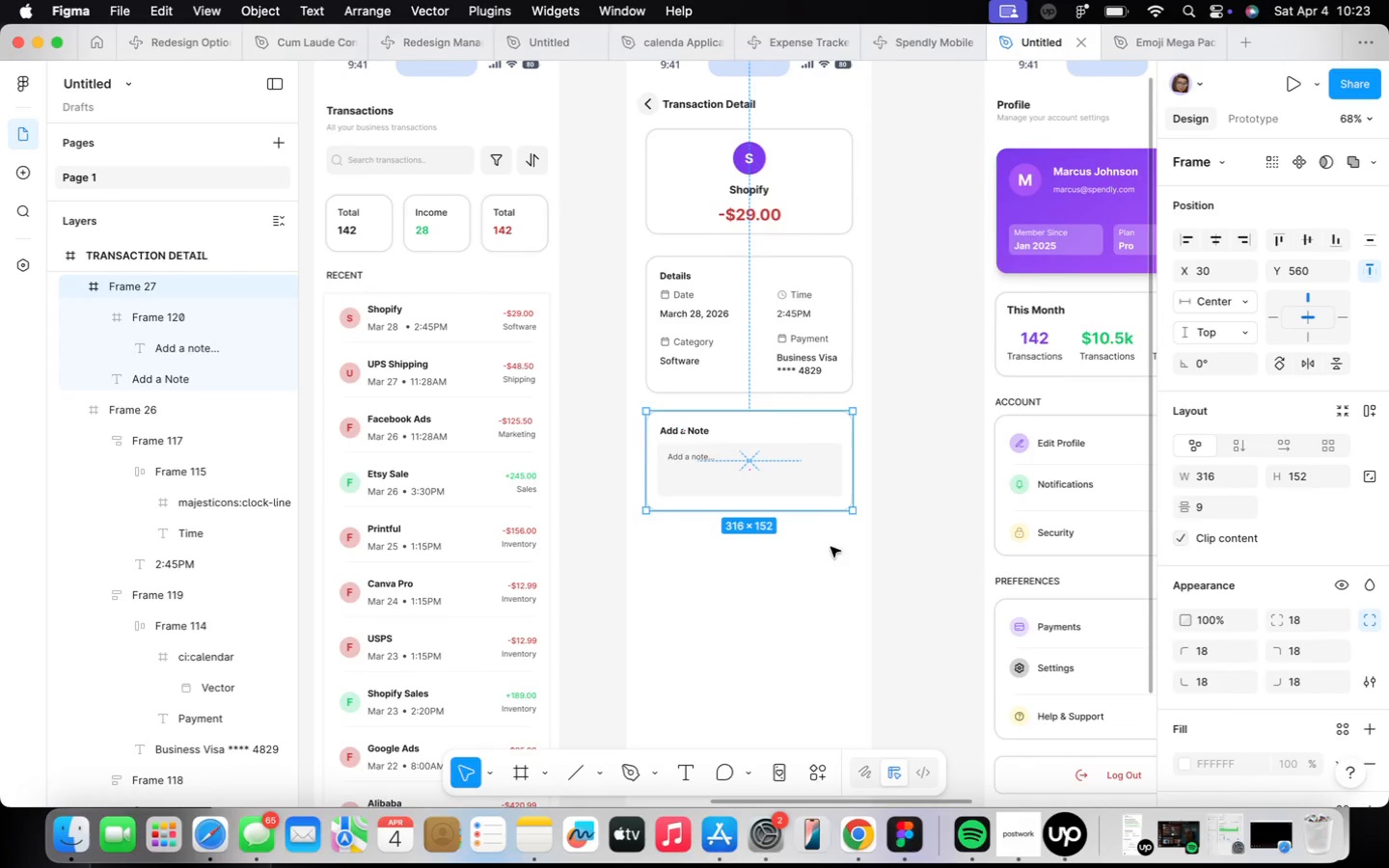 
left_click([807, 321])
 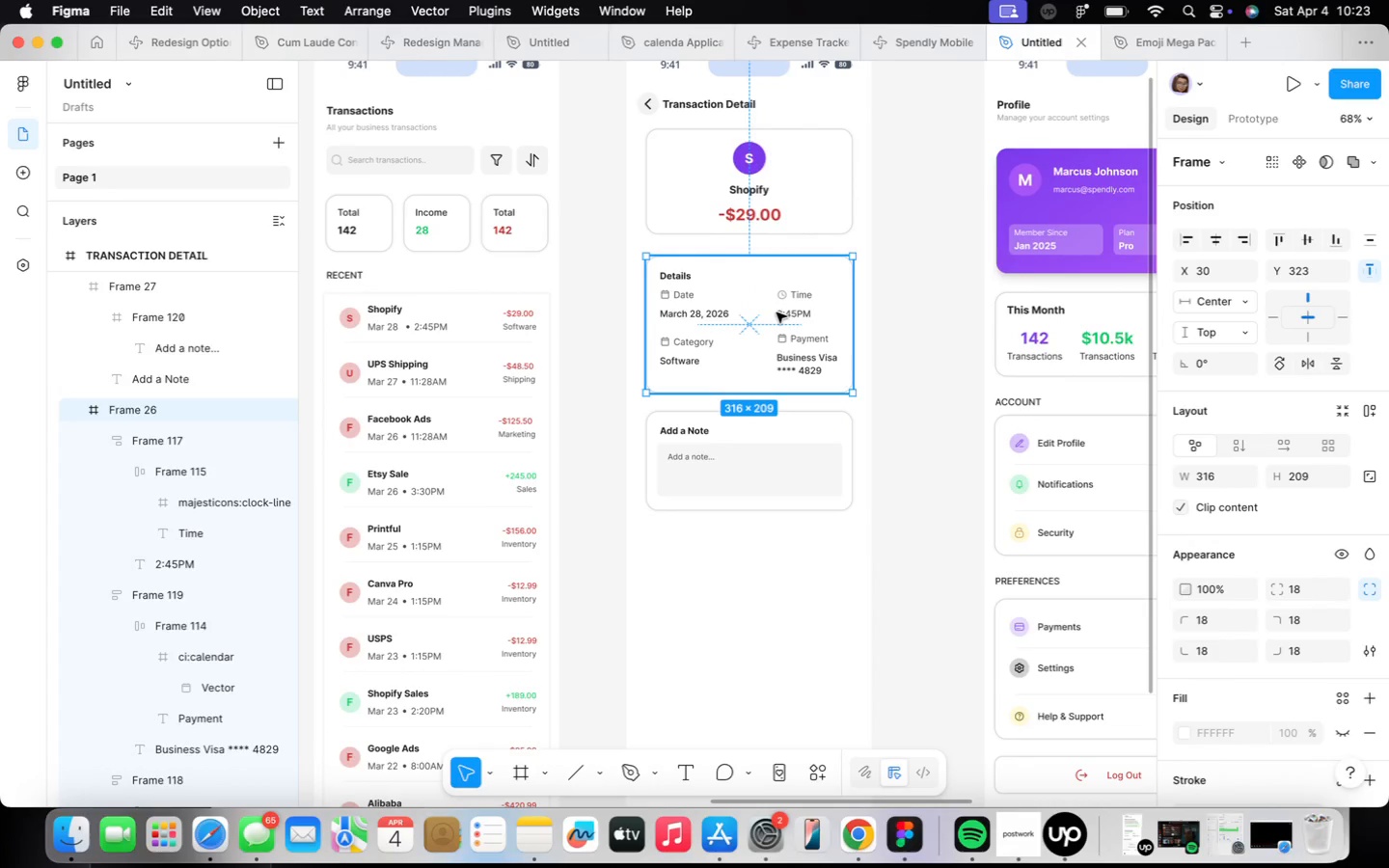 
hold_key(key=OptionLeft, duration=5.04)
left_click_drag(start_coordinate=[776, 312], to_coordinate=[776, 583])
 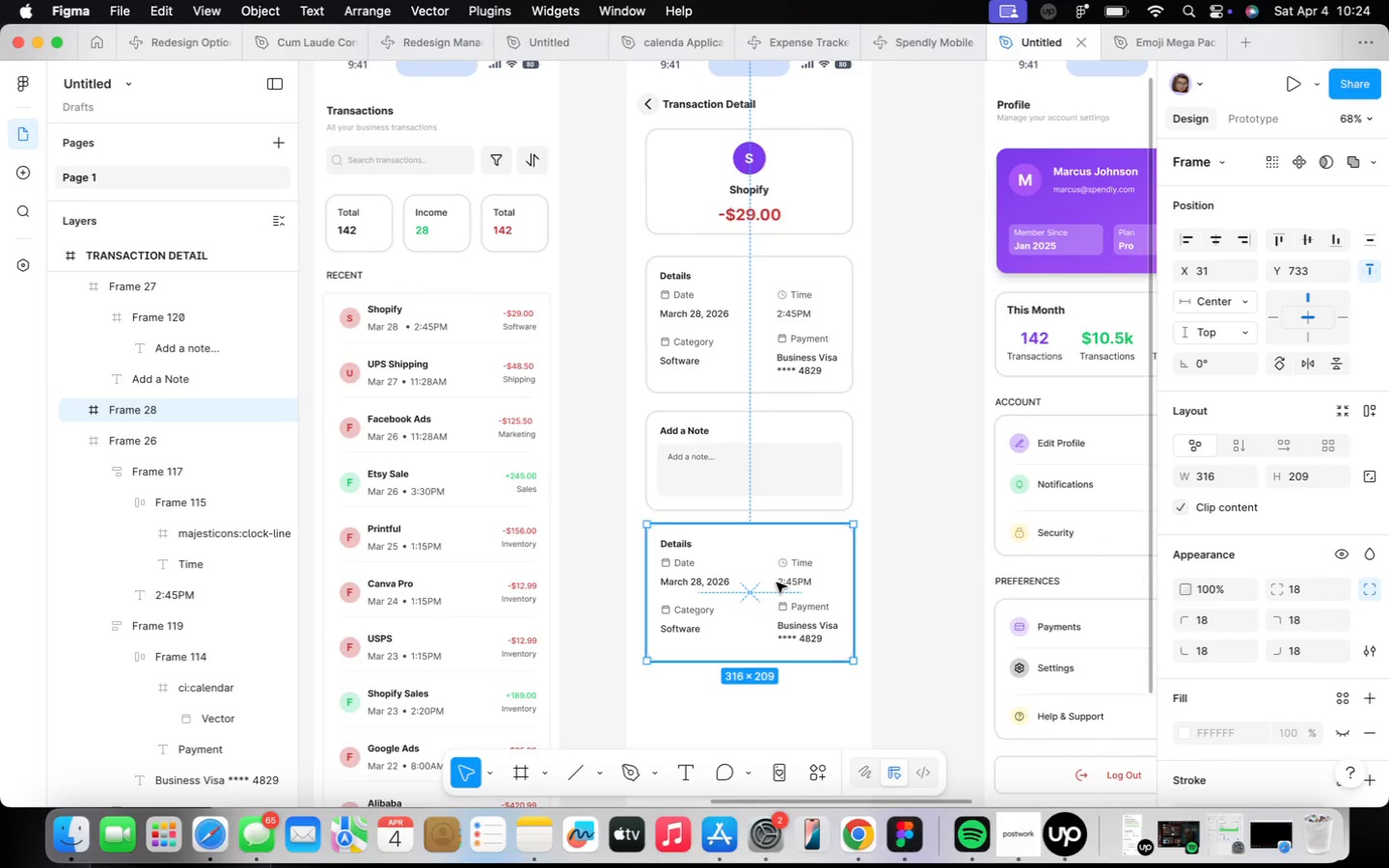 
hold_key(key=ArrowLeft, duration=0.51)
 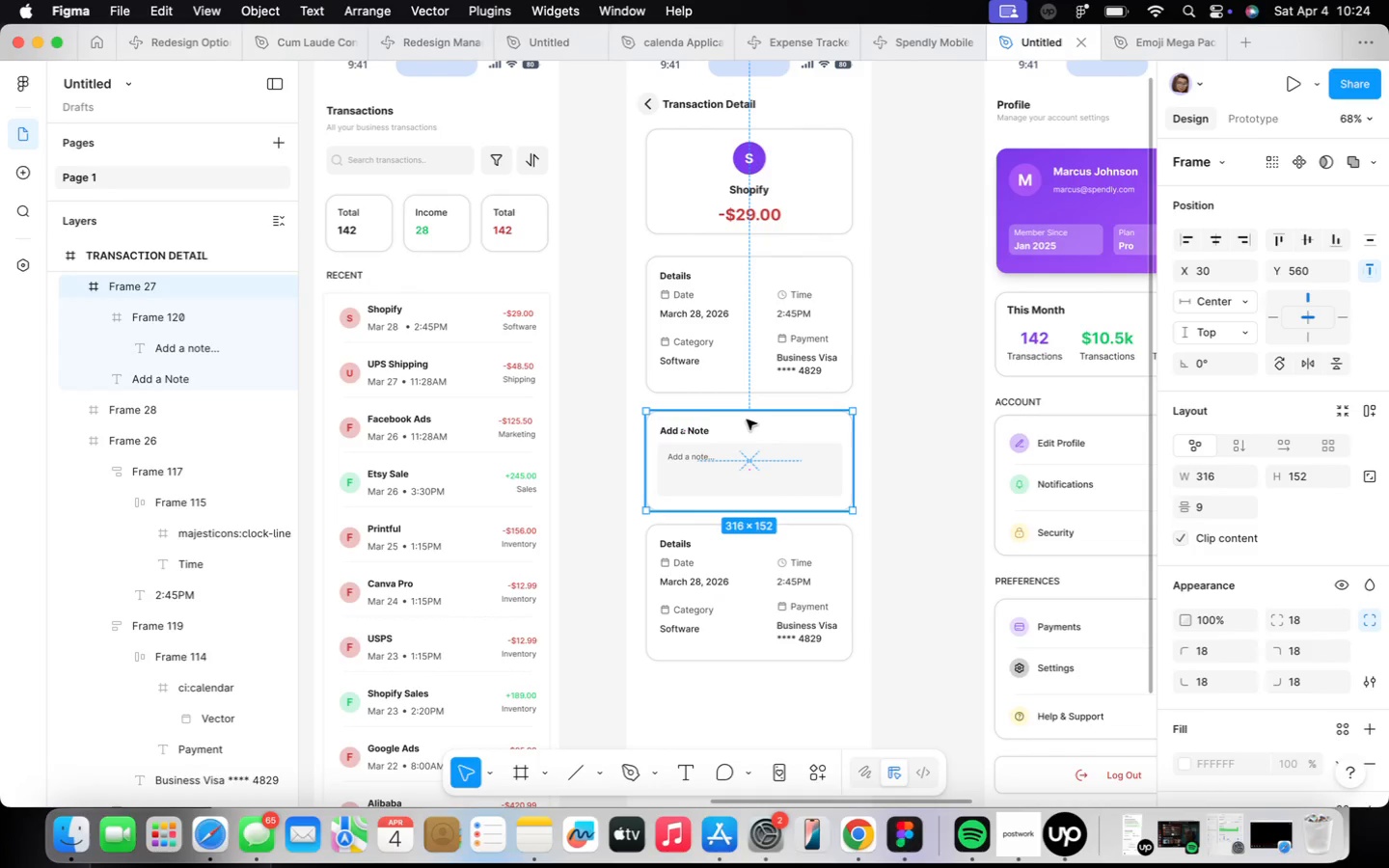 
hold_key(key=OptionLeft, duration=0.42)
 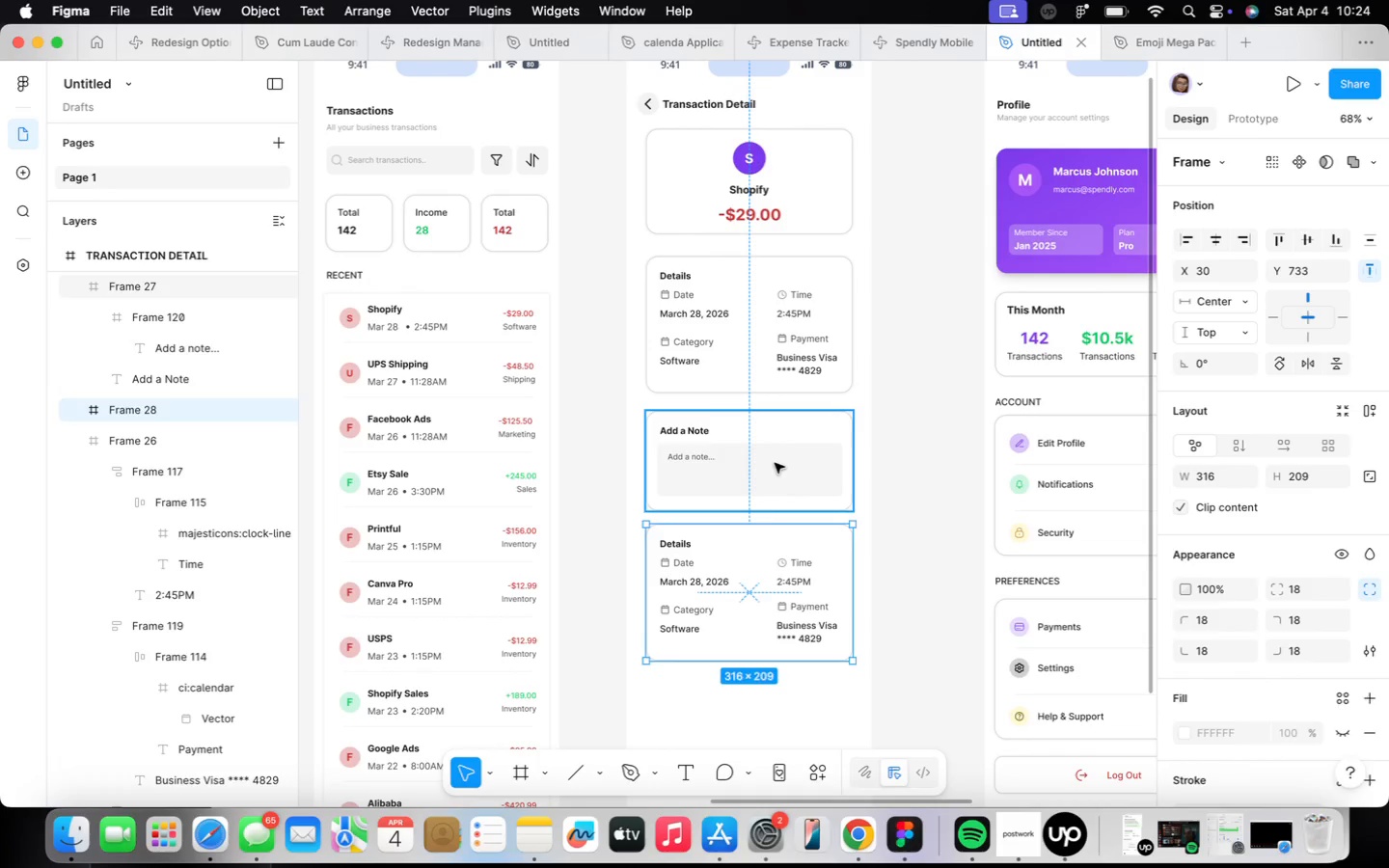 
key(Alt+ArrowUp)
 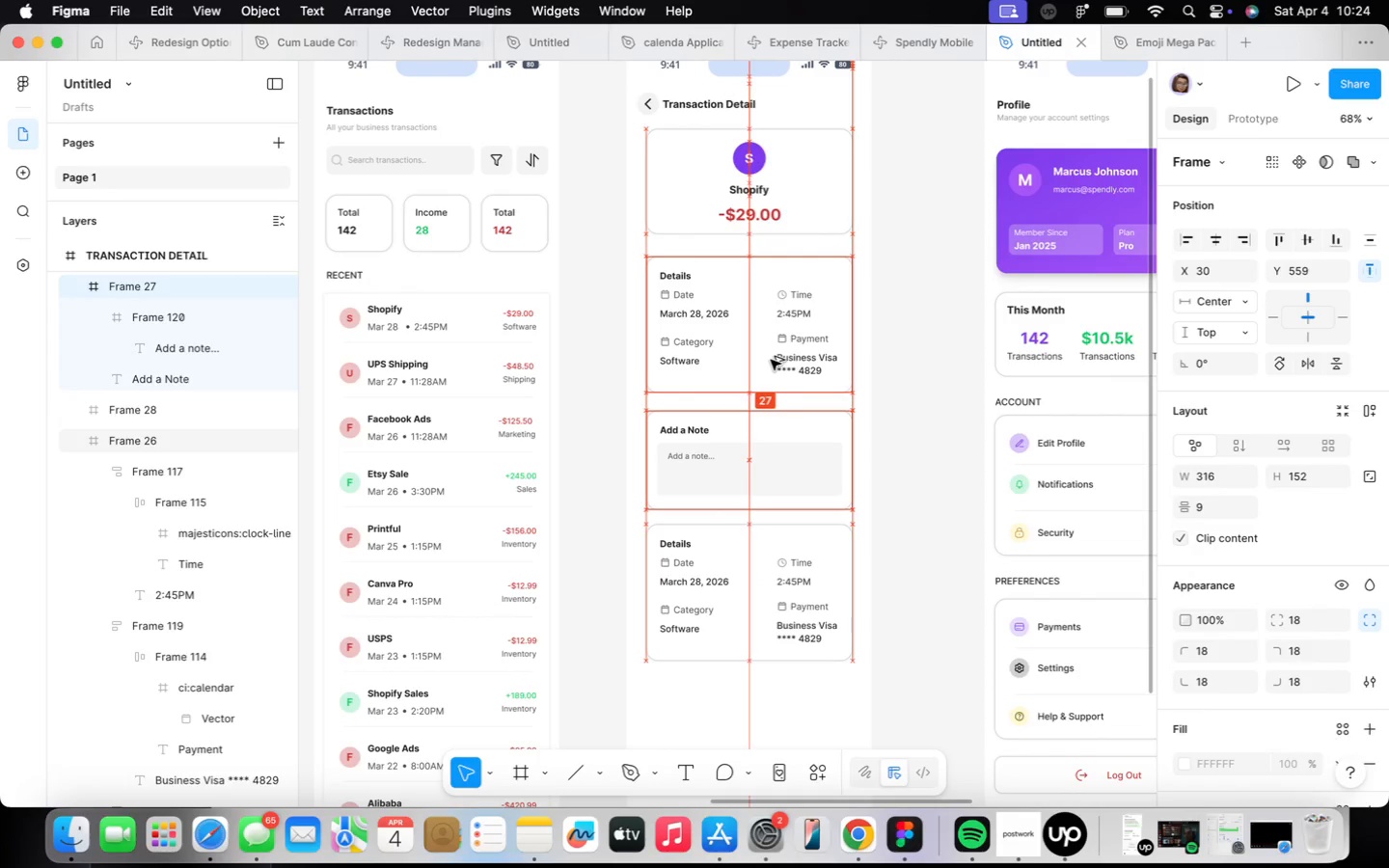 
key(Alt+ArrowUp)
 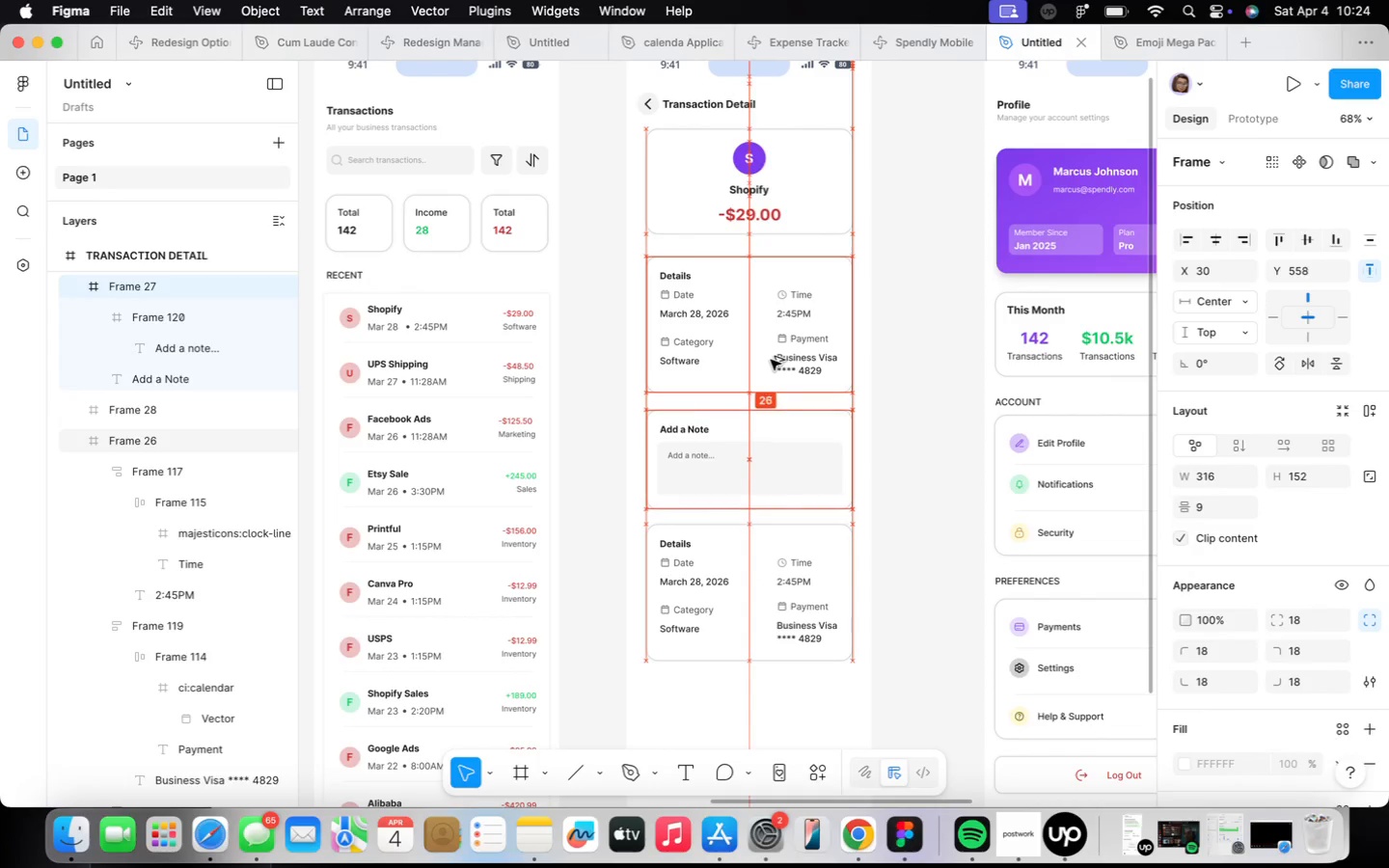 
key(Alt+ArrowUp)
 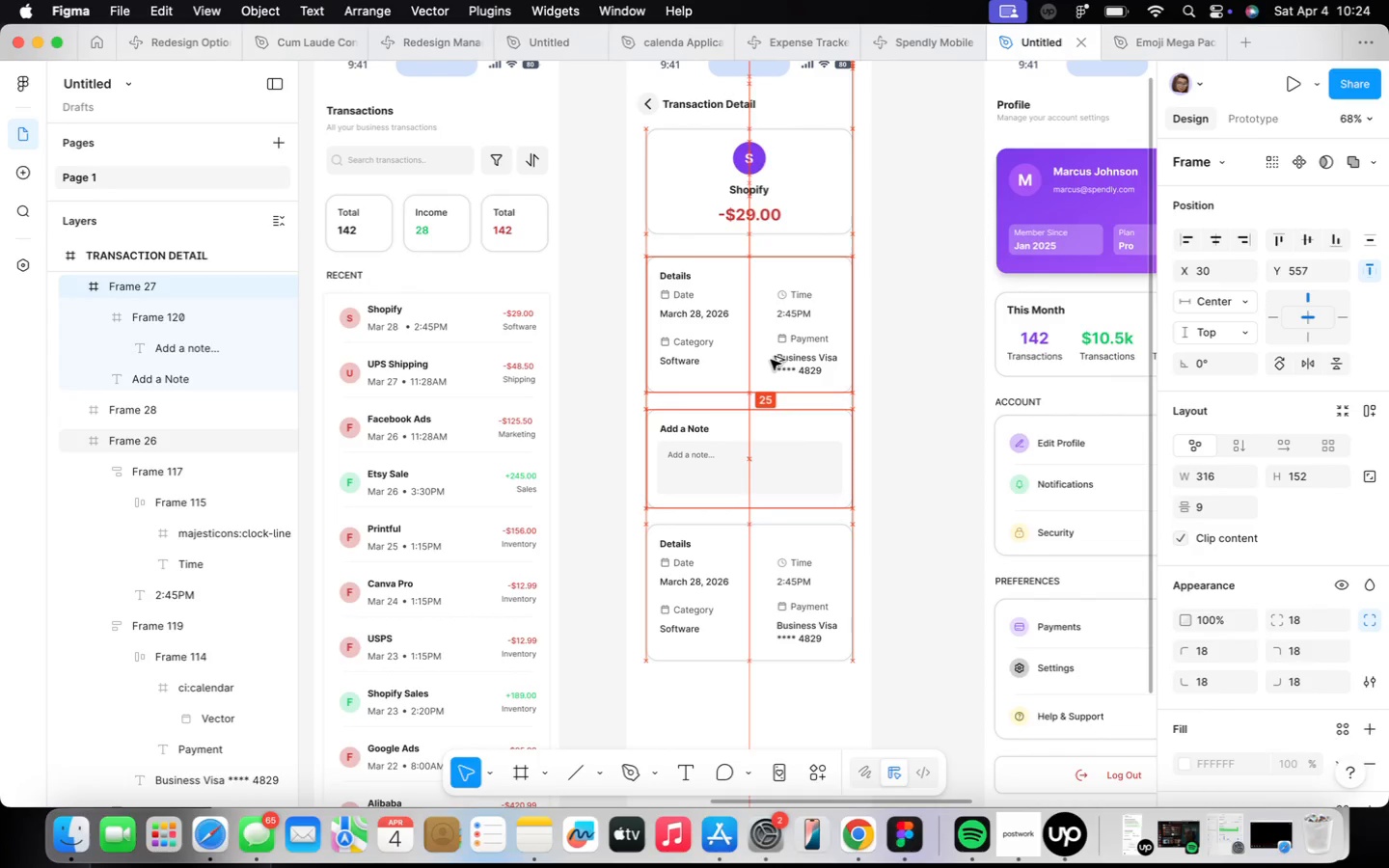 
key(Alt+ArrowUp)
 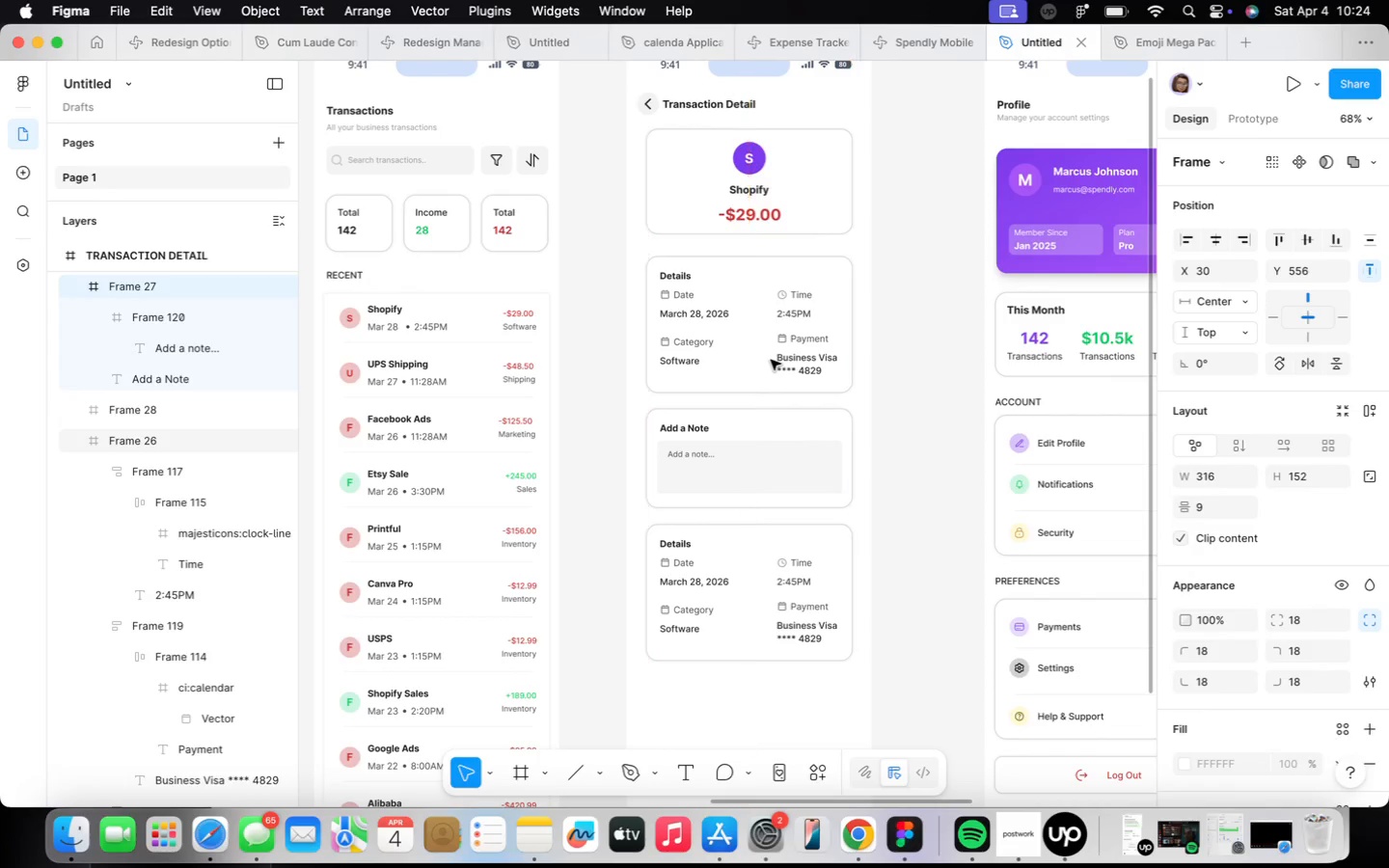 
hold_key(key=OptionLeft, duration=0.5)
 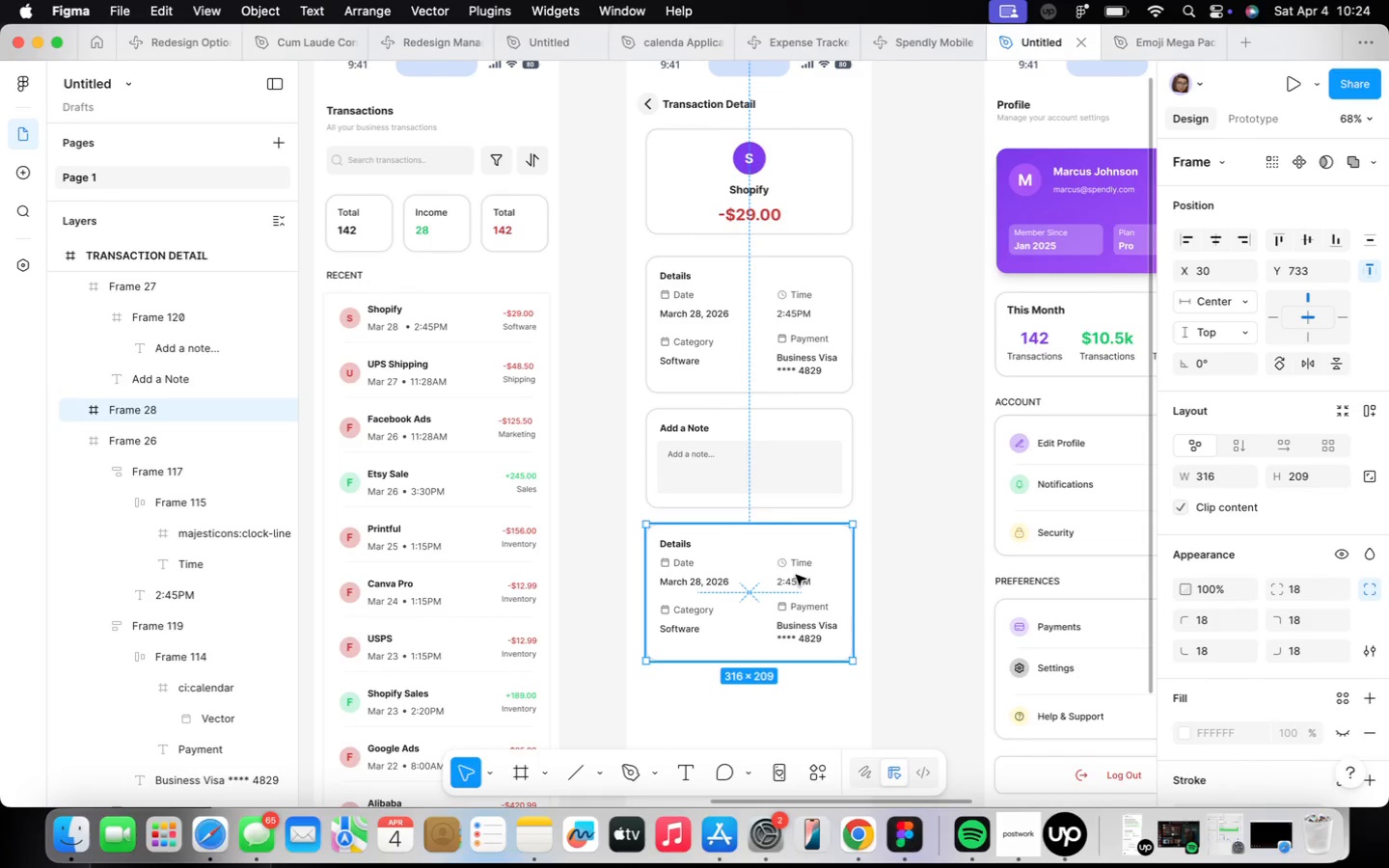 
key(ArrowUp)
 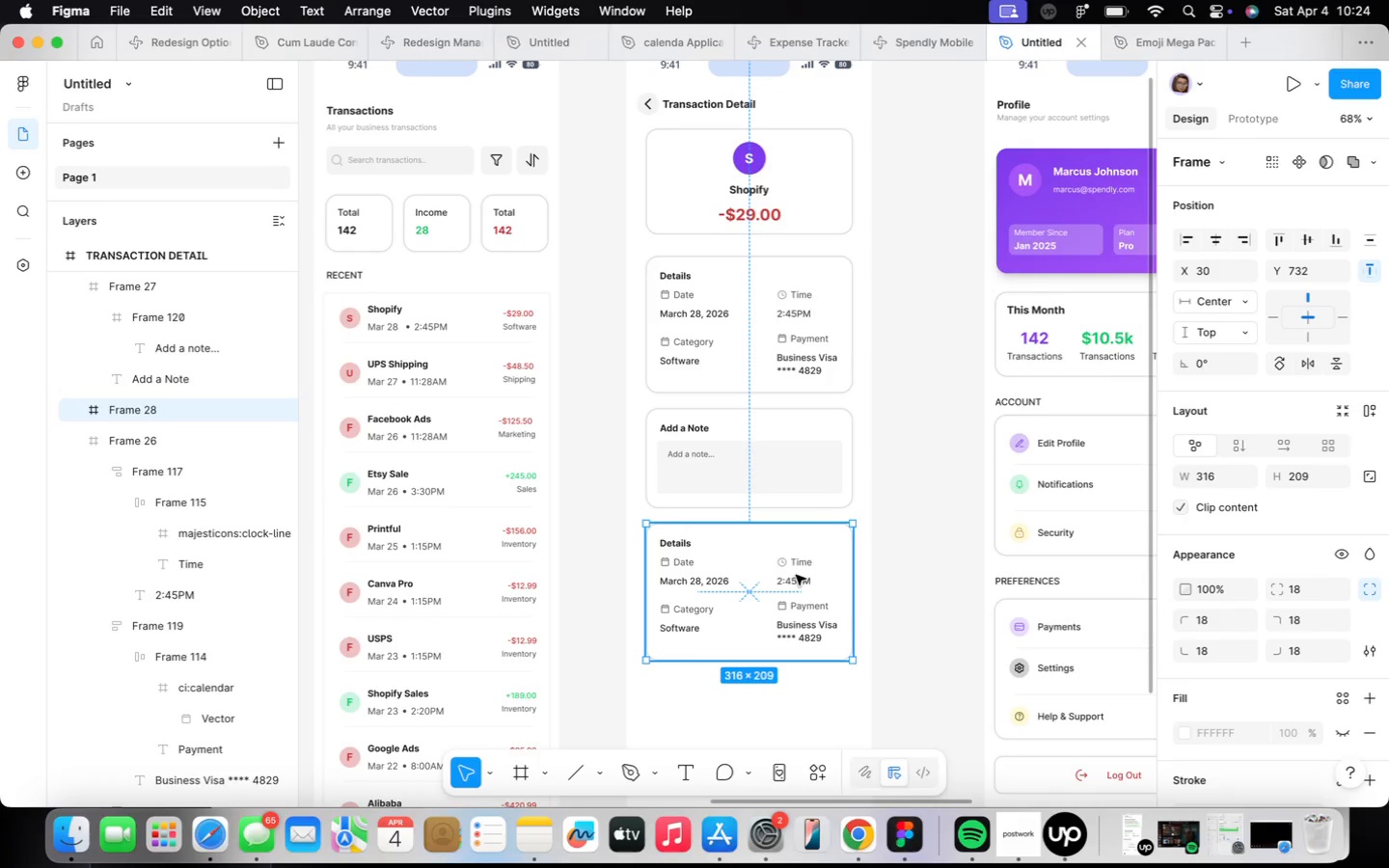 
wait(17.34)
 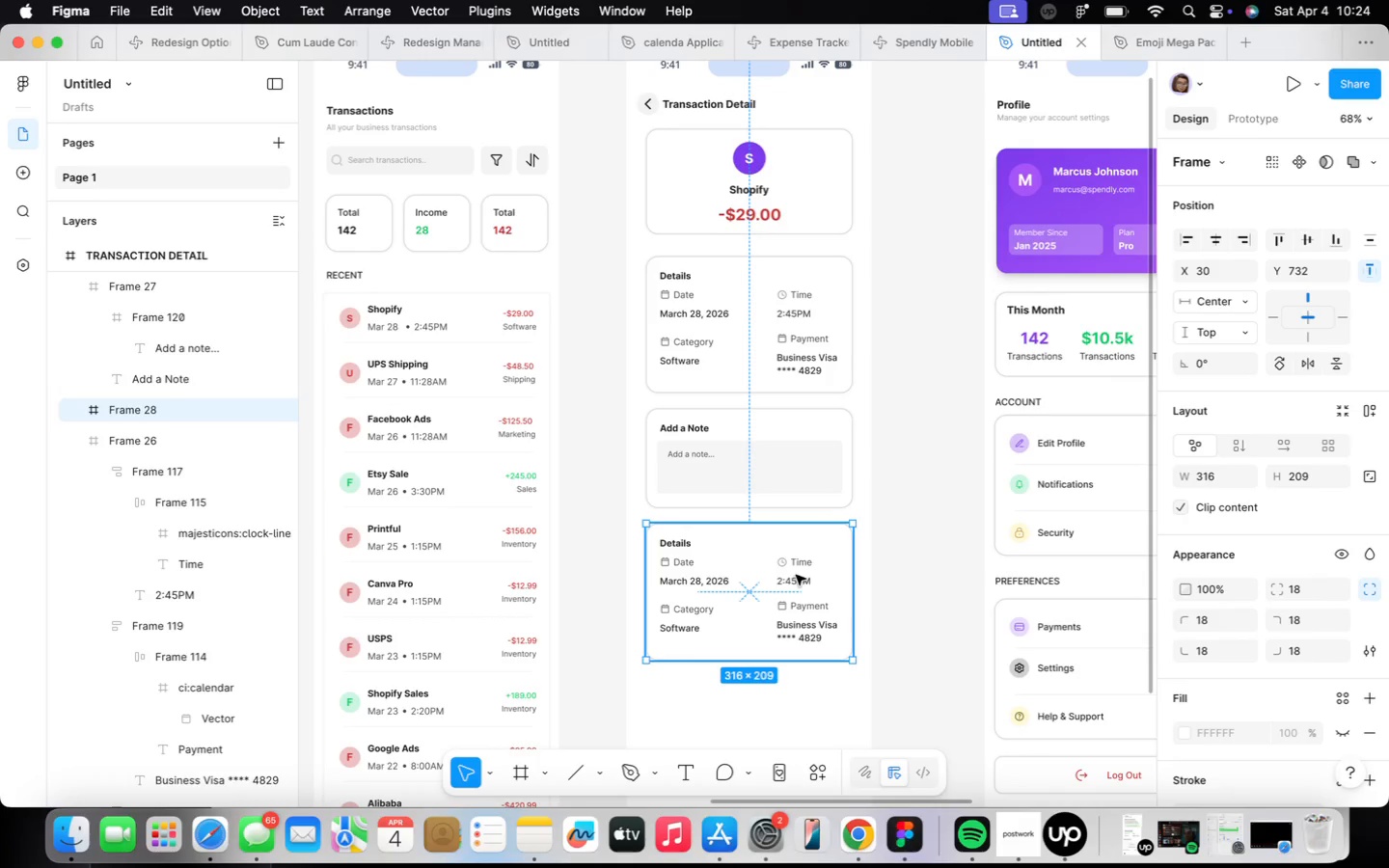 
scroll: coordinate [713, 561], scroll_direction: up, amount: 4.0
 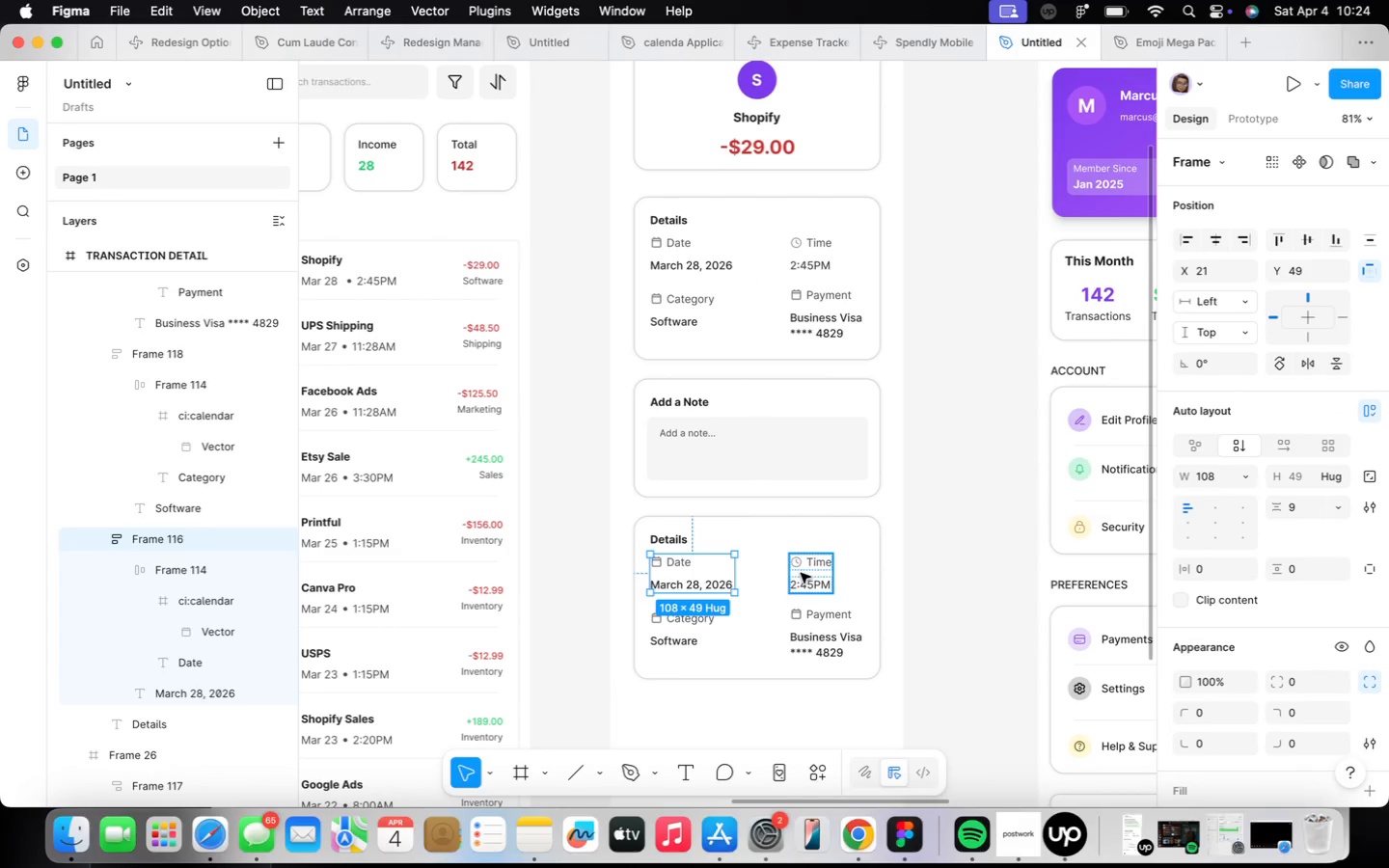 
left_click([801, 573])
 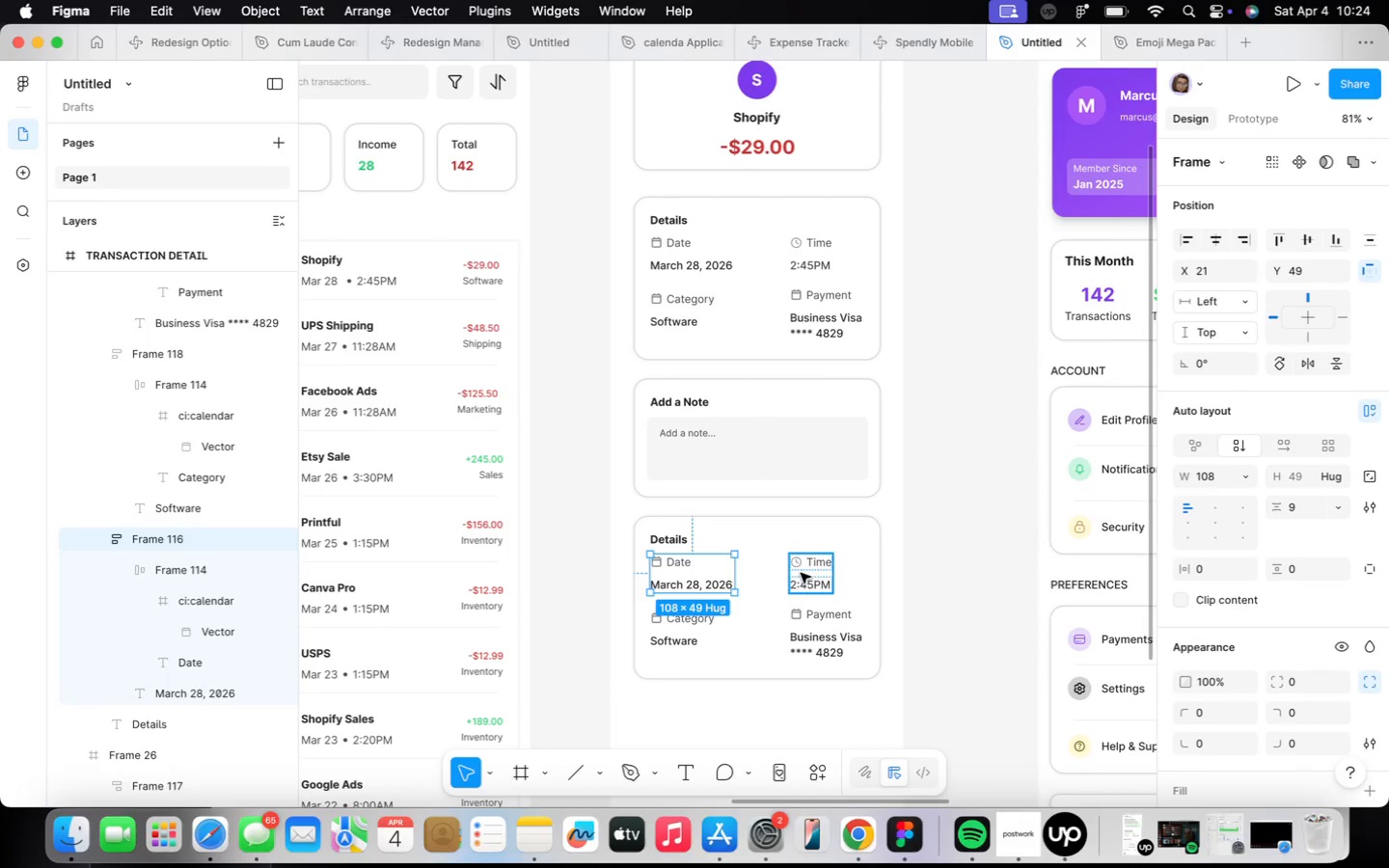 
hold_key(key=ShiftLeft, duration=1.84)
left_click([710, 625])
 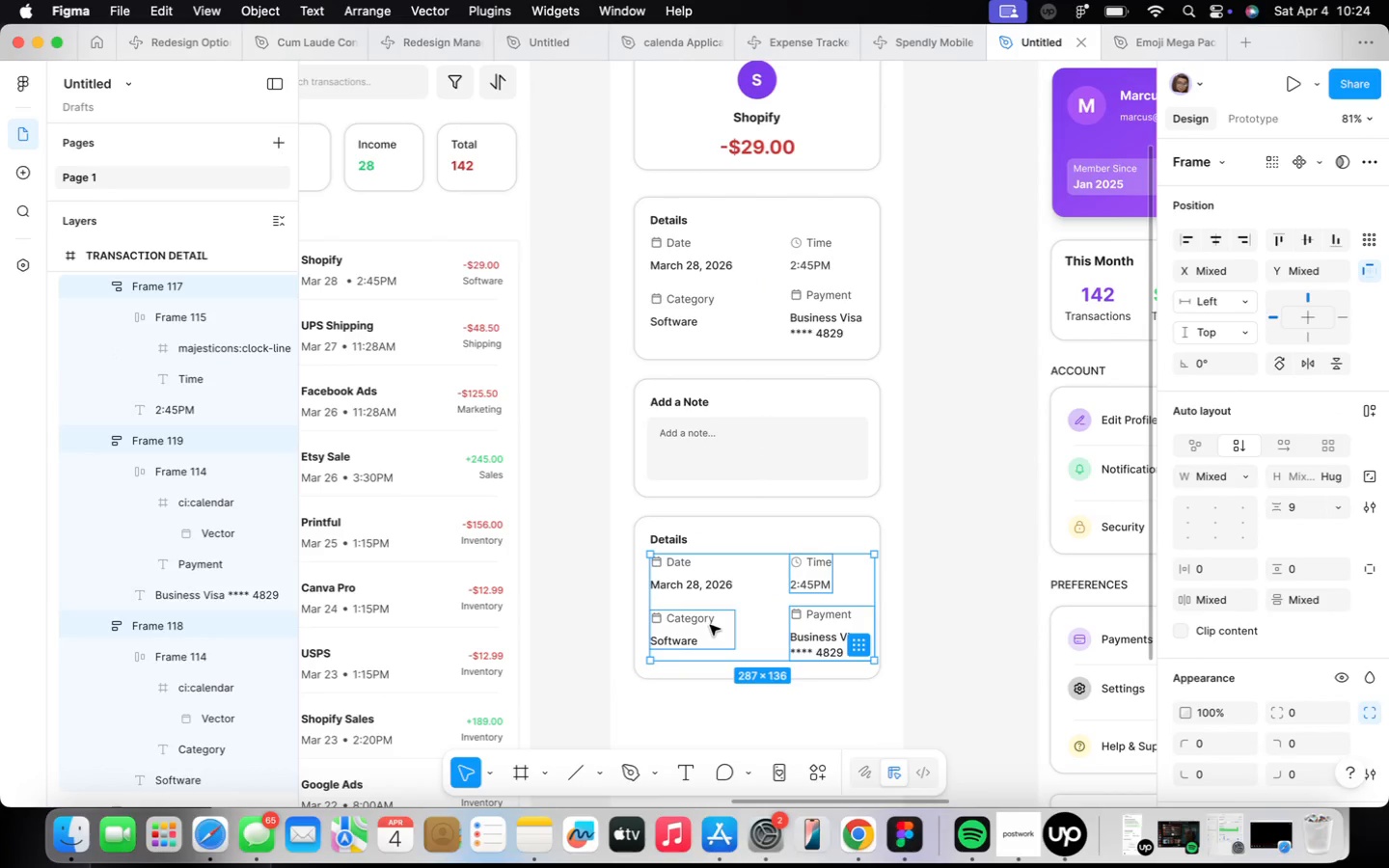 
key(Backspace)
 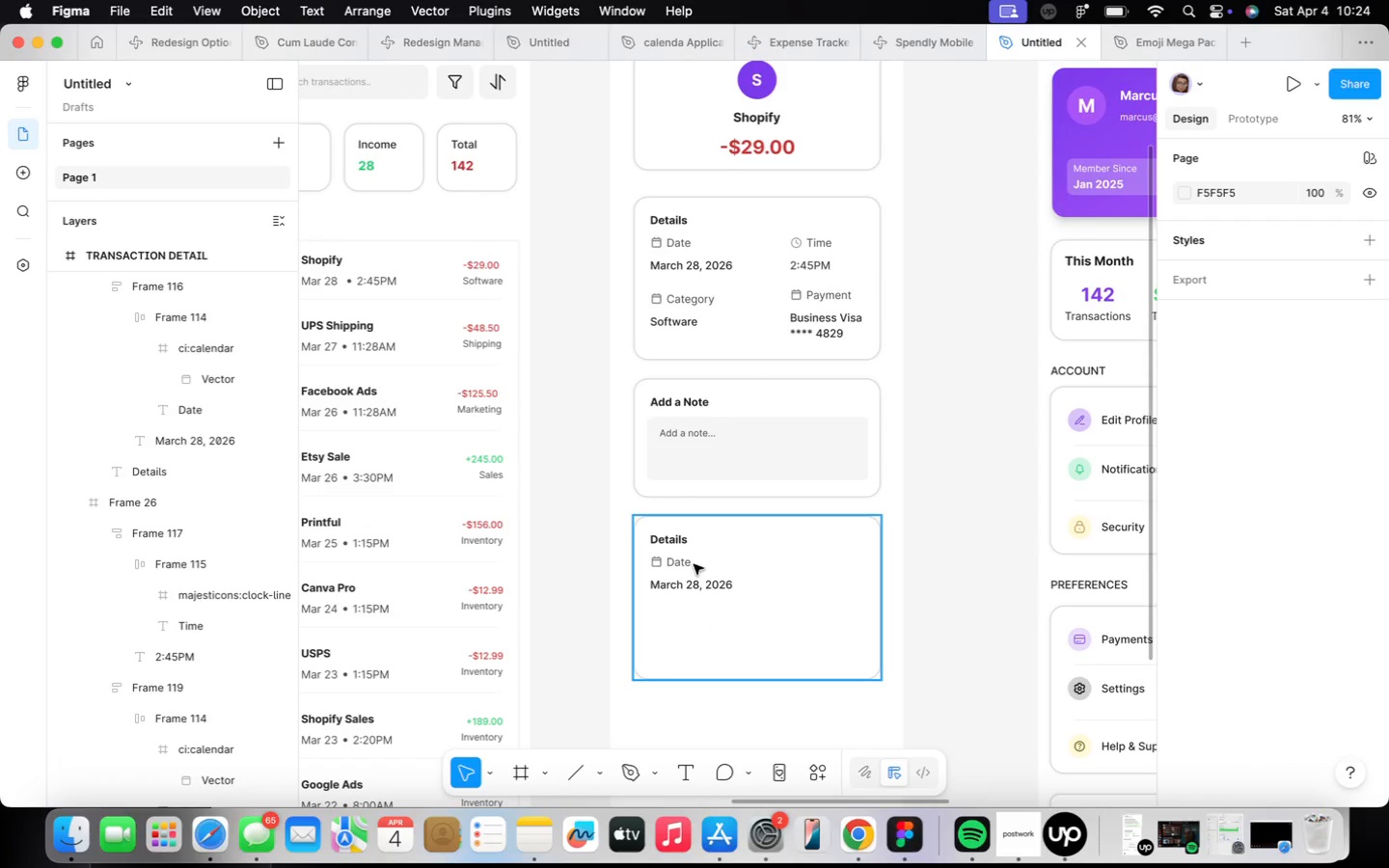 
double_click([689, 585])
 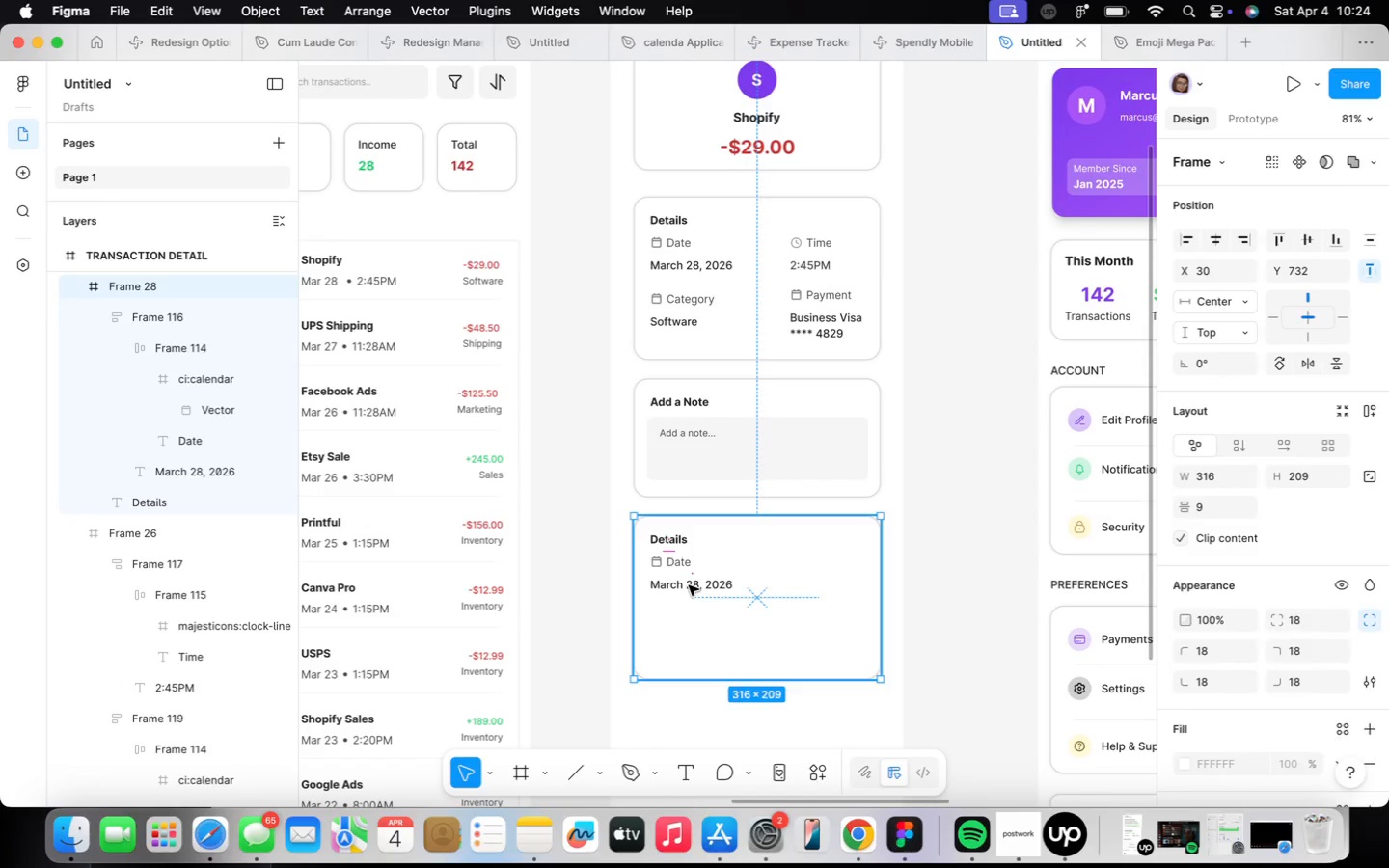 
triple_click([689, 585])
 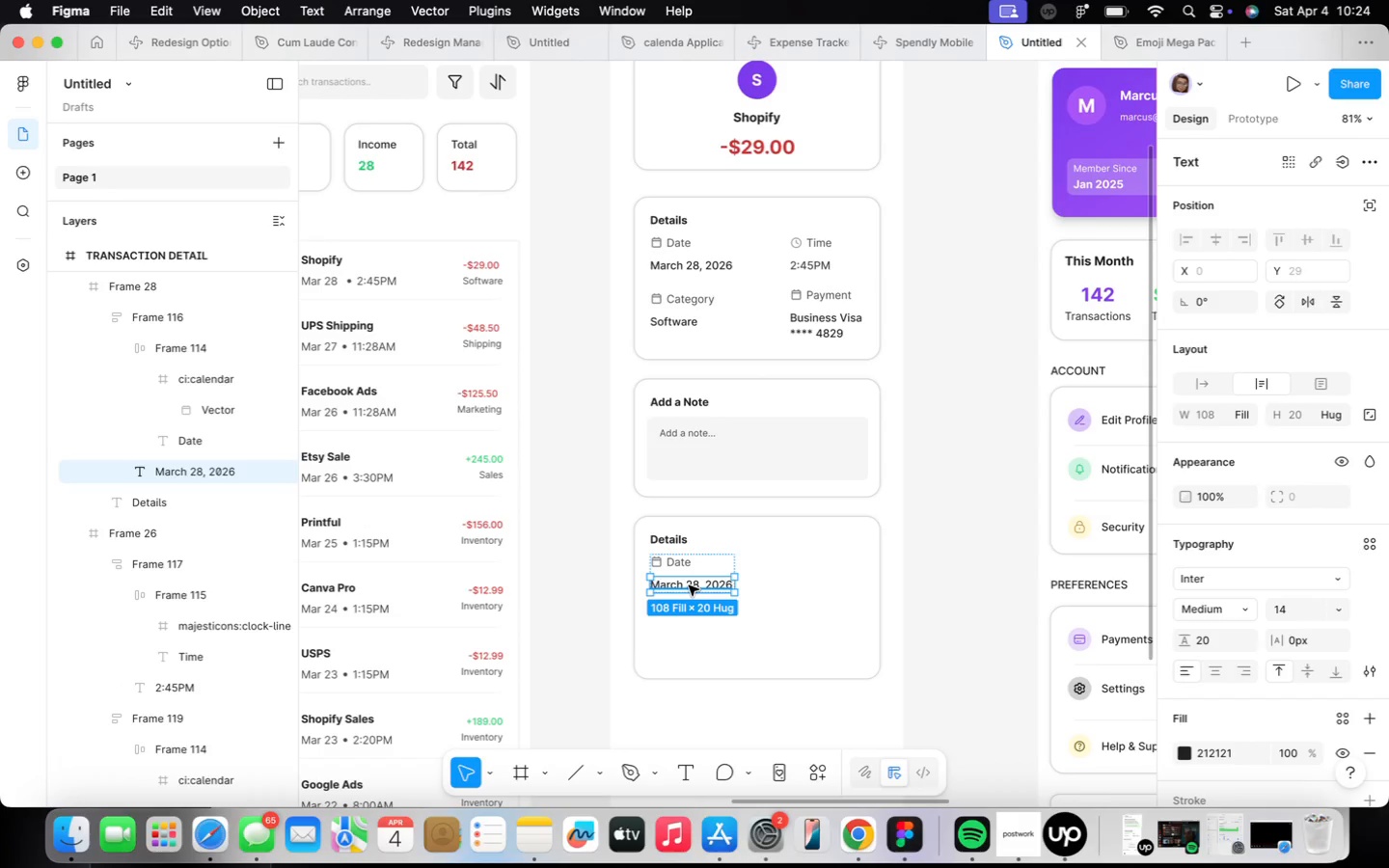 
left_click([842, 549])
 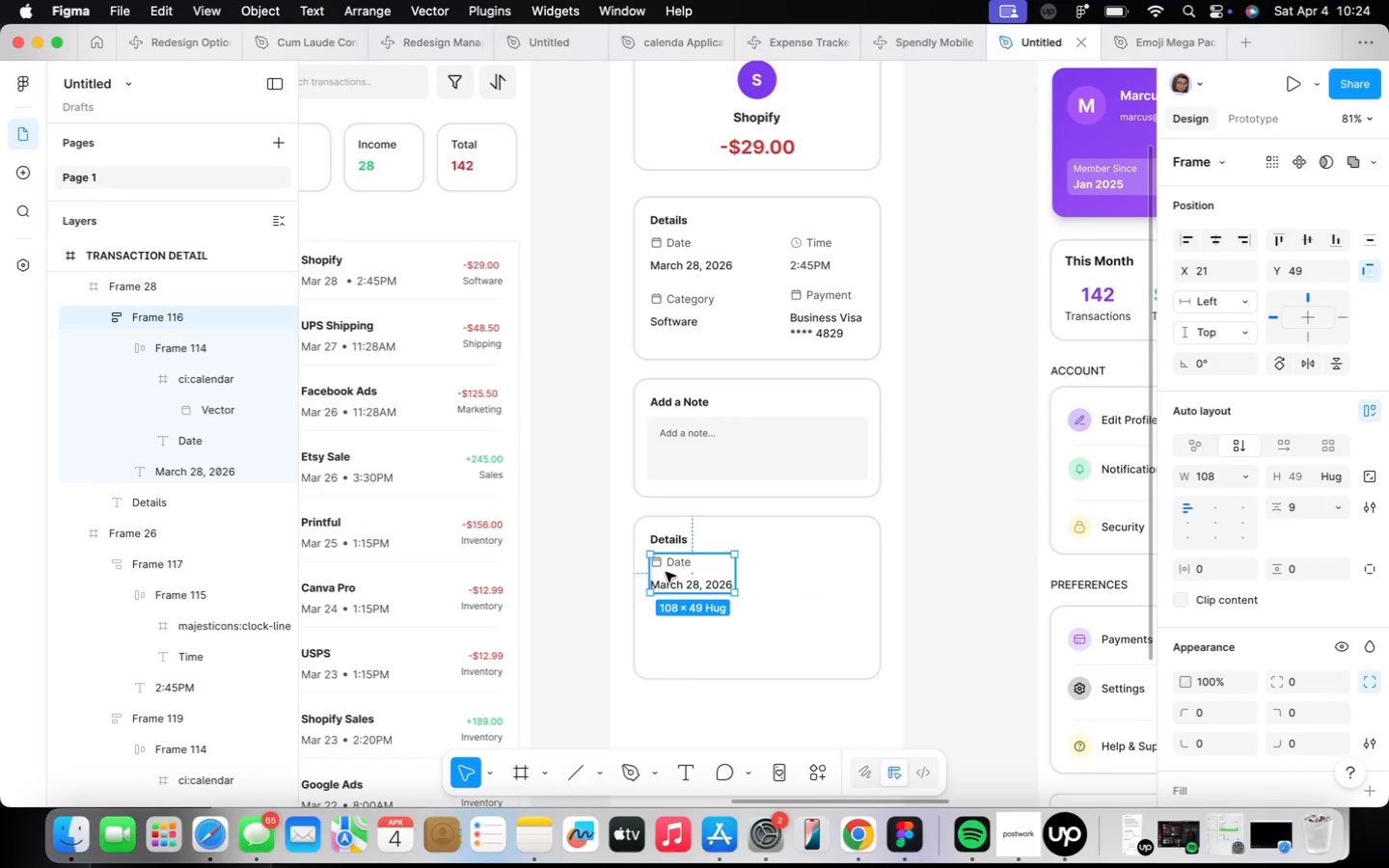 
key(Backspace)
 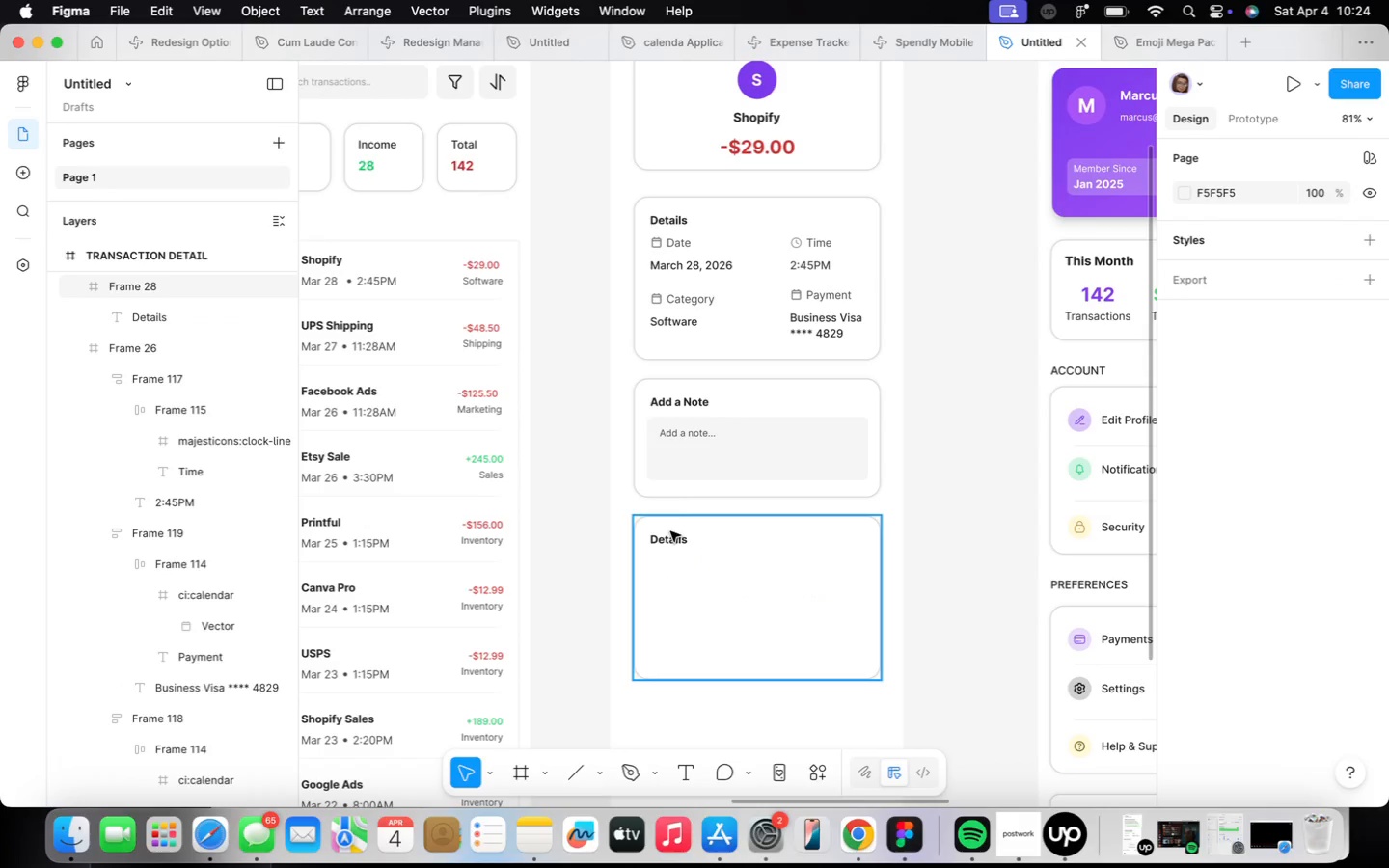 
double_click([676, 535])
 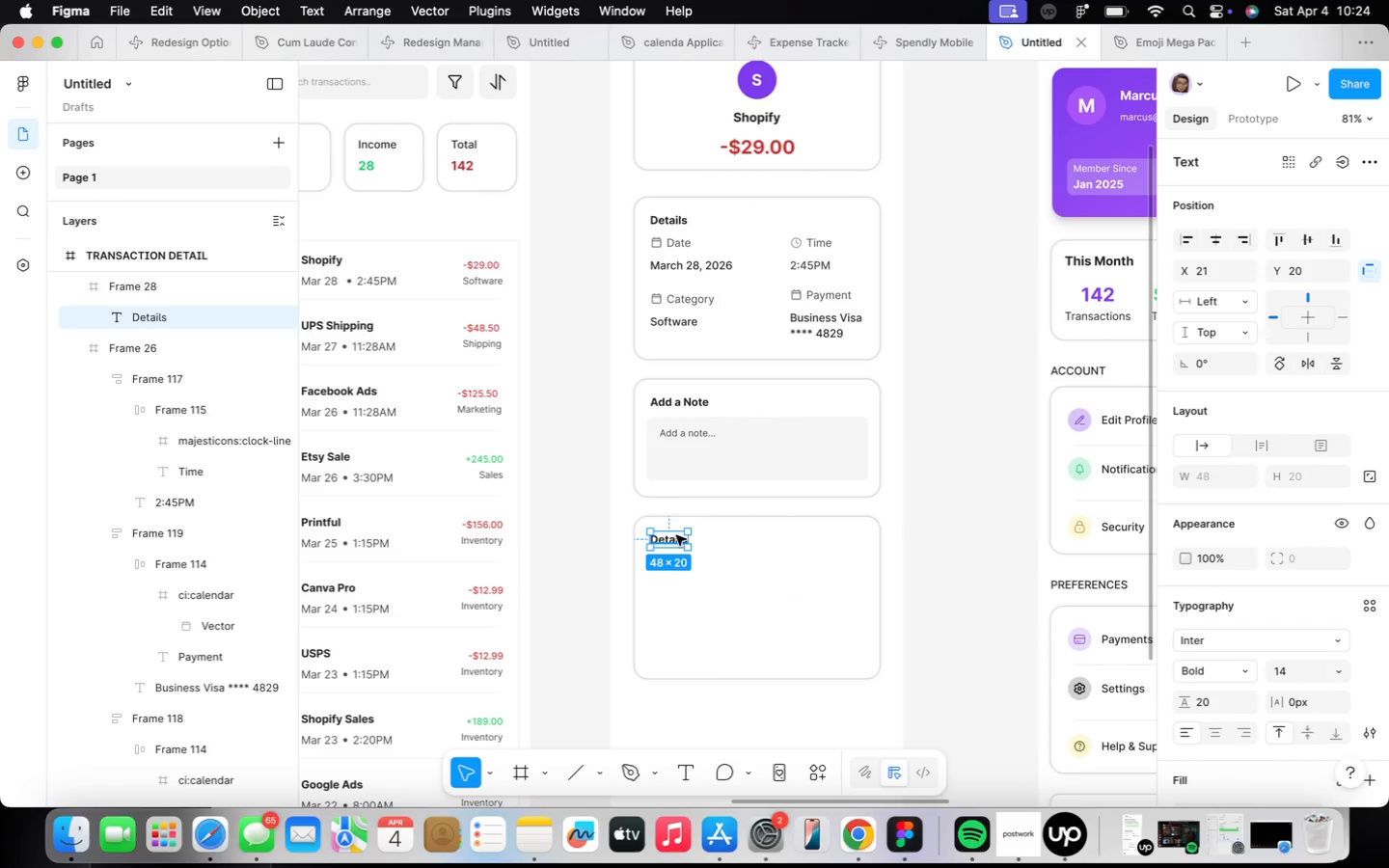 
scroll: coordinate [676, 535], scroll_direction: up, amount: 3.0
 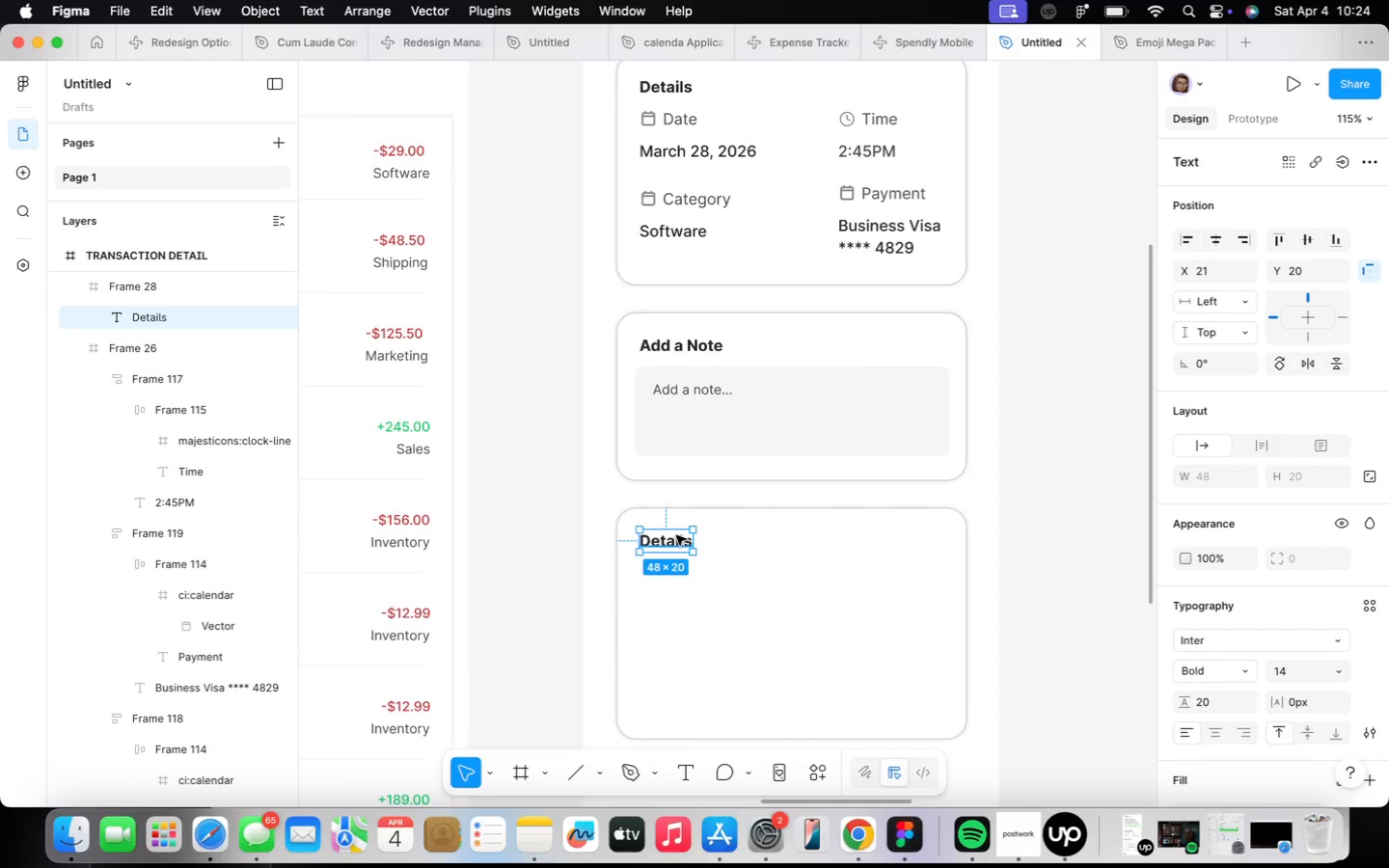 
left_click_drag(start_coordinate=[676, 535], to_coordinate=[704, 529])
 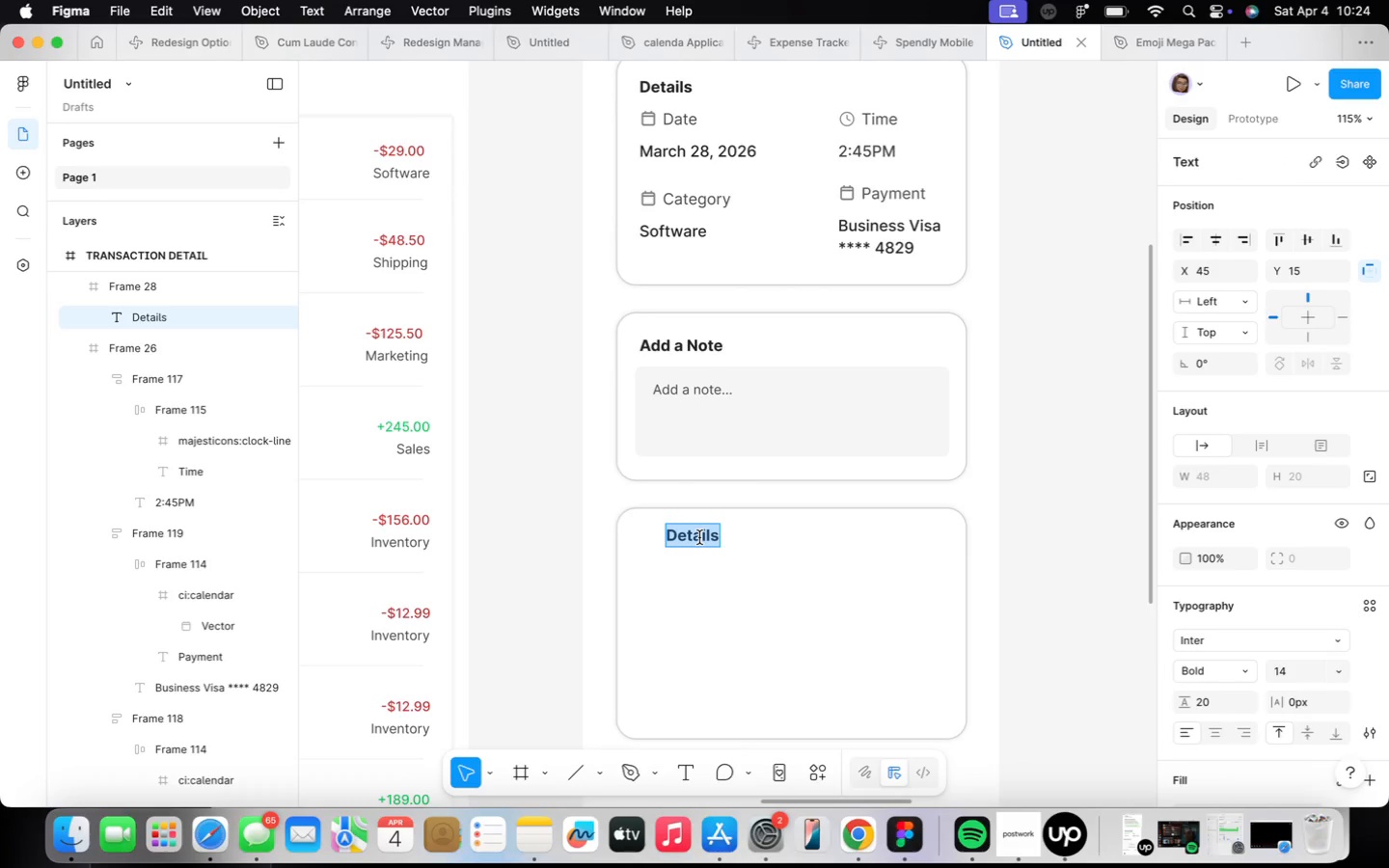 
type(Location)
 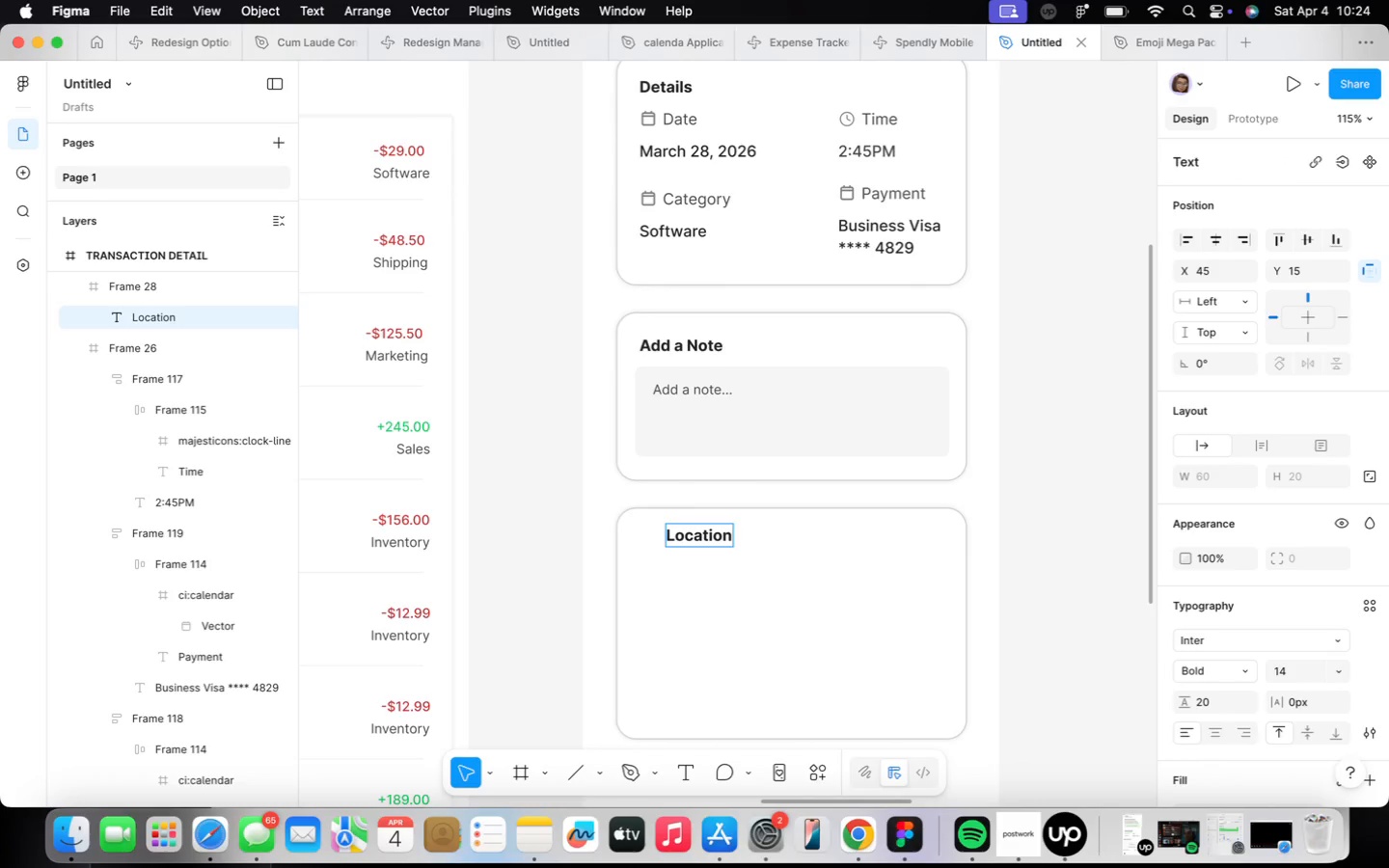 
left_click([741, 583])
 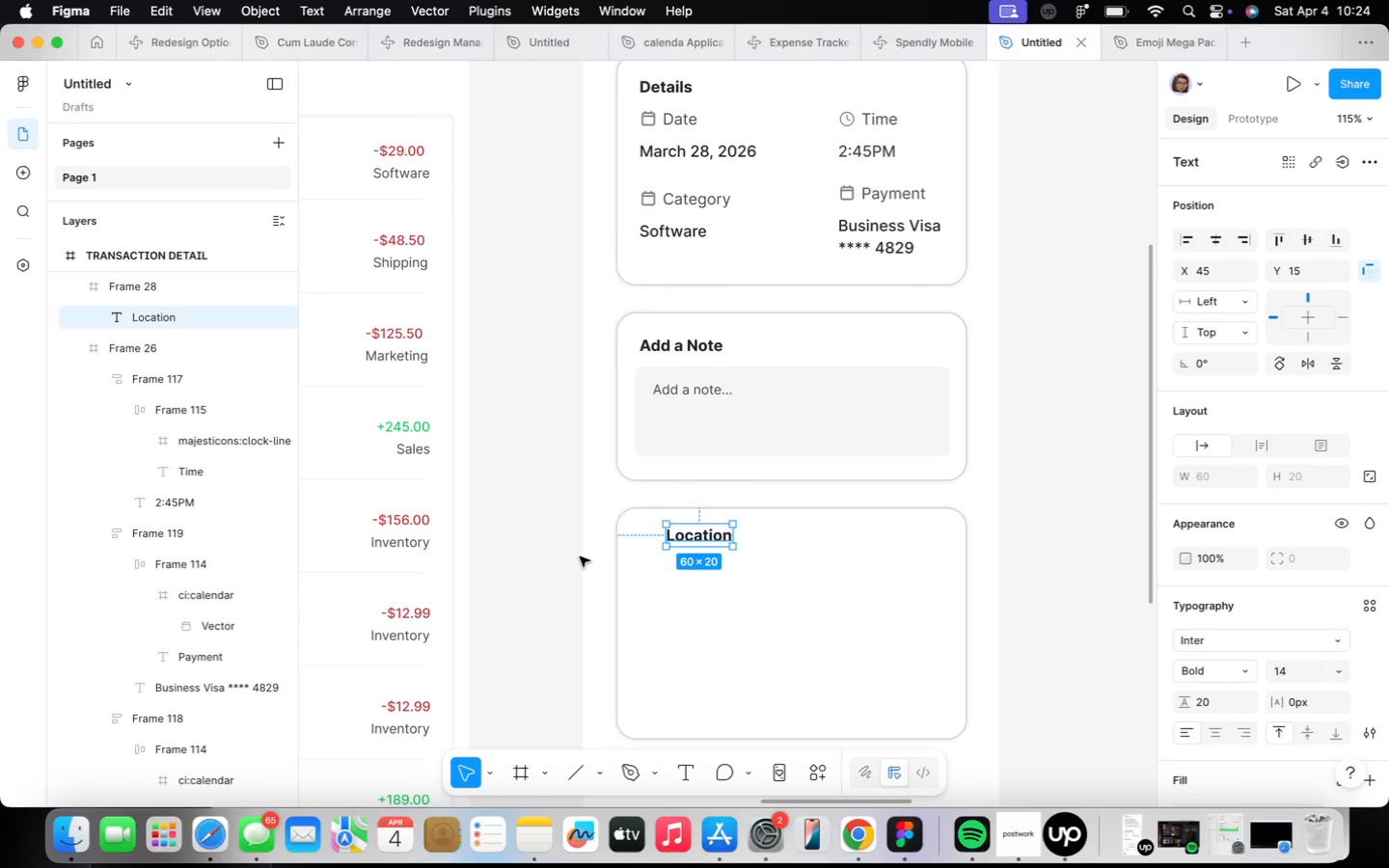 
double_click([558, 558])
 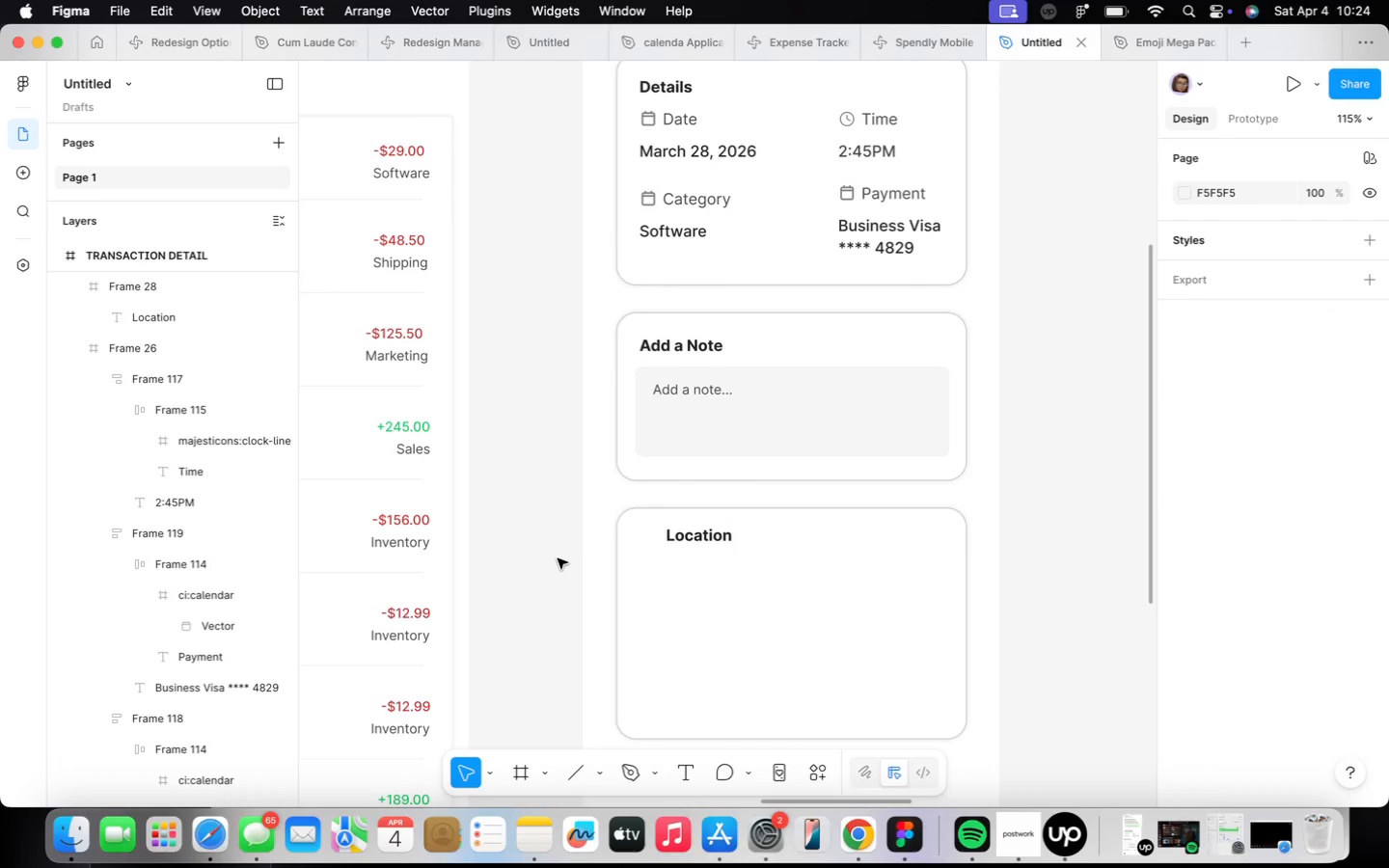 
right_click([557, 559])
 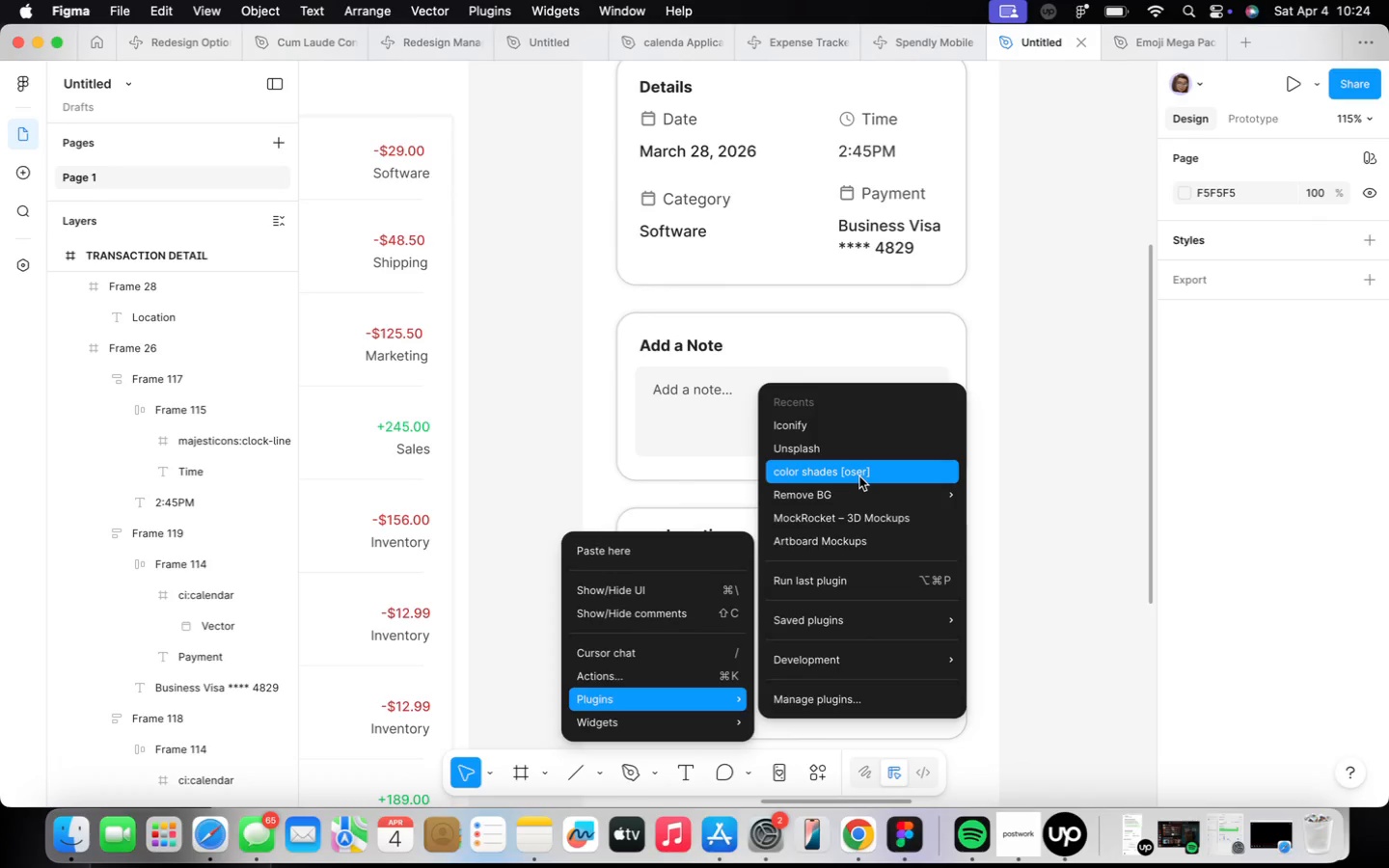 
wait(8.37)
 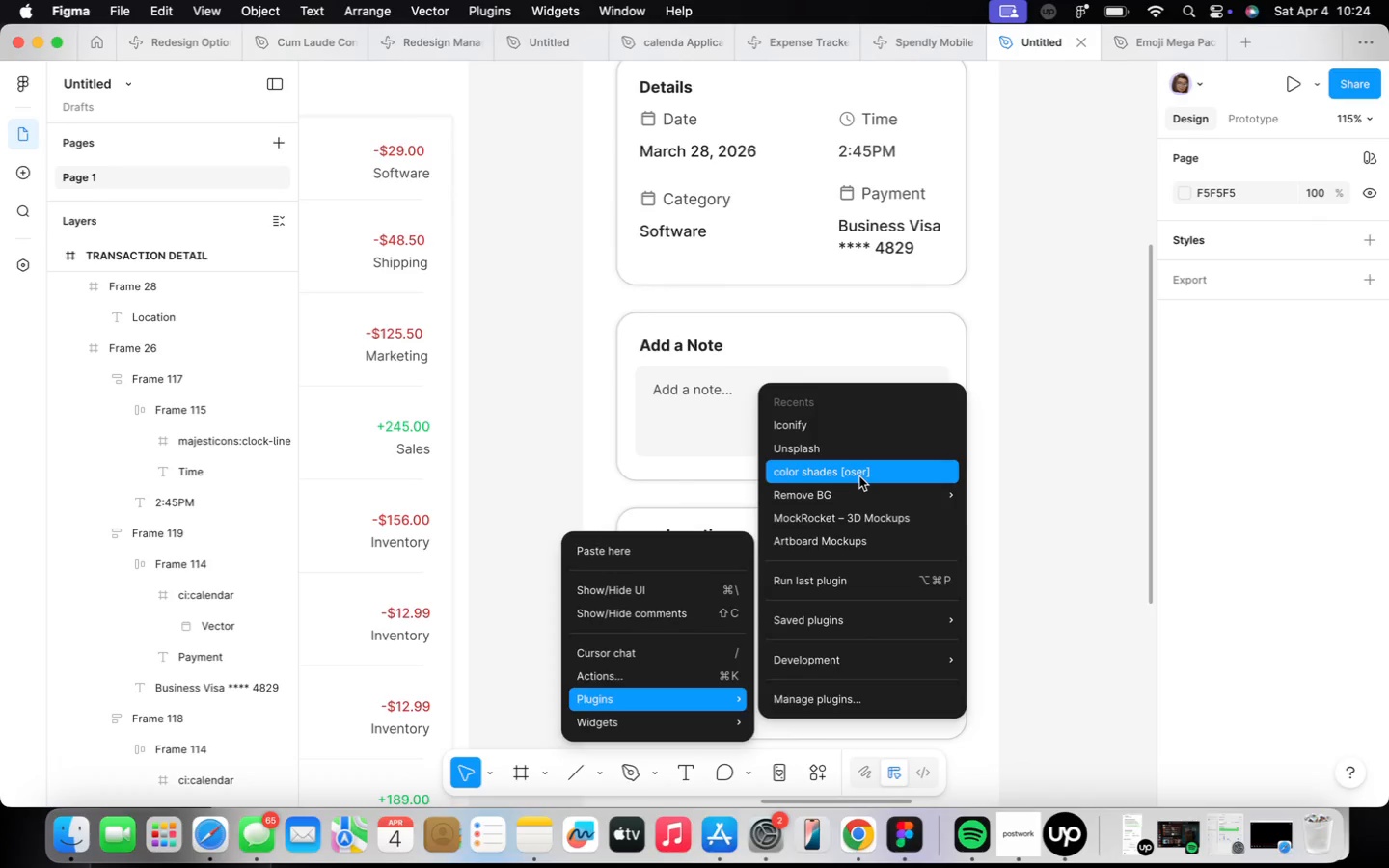 
mouse_move([863, 623])
 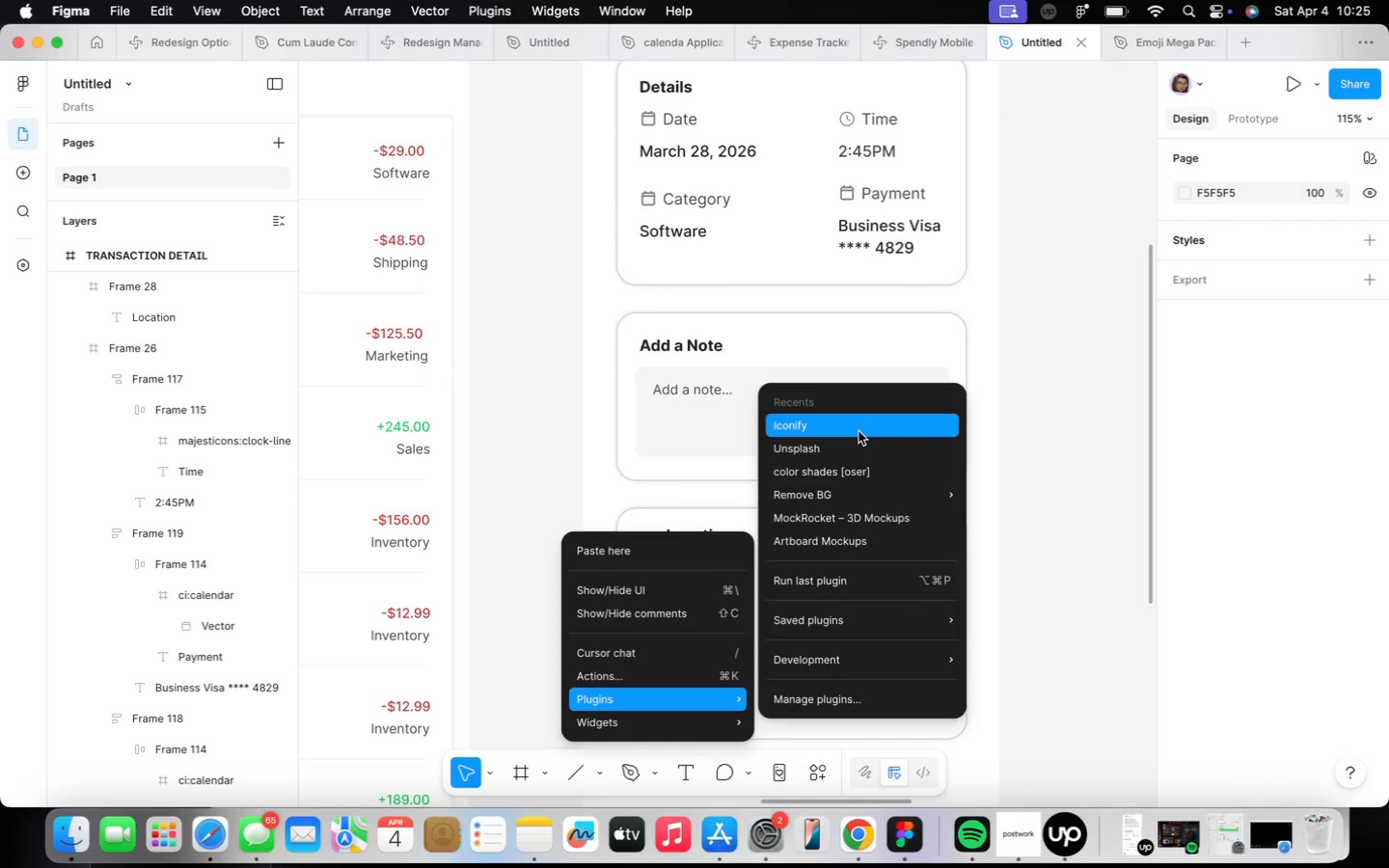 
wait(15.34)
 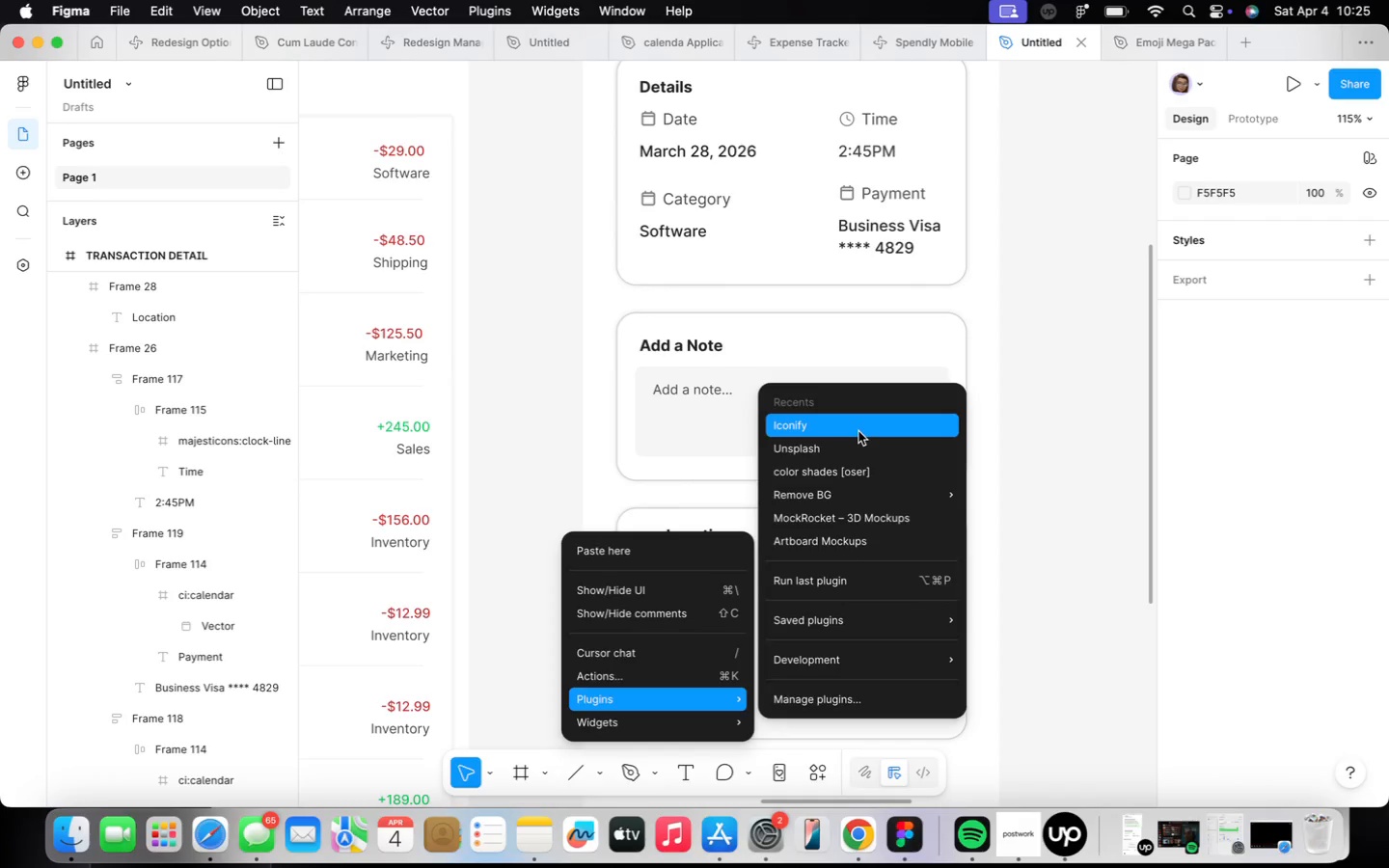 
left_click([858, 433])
 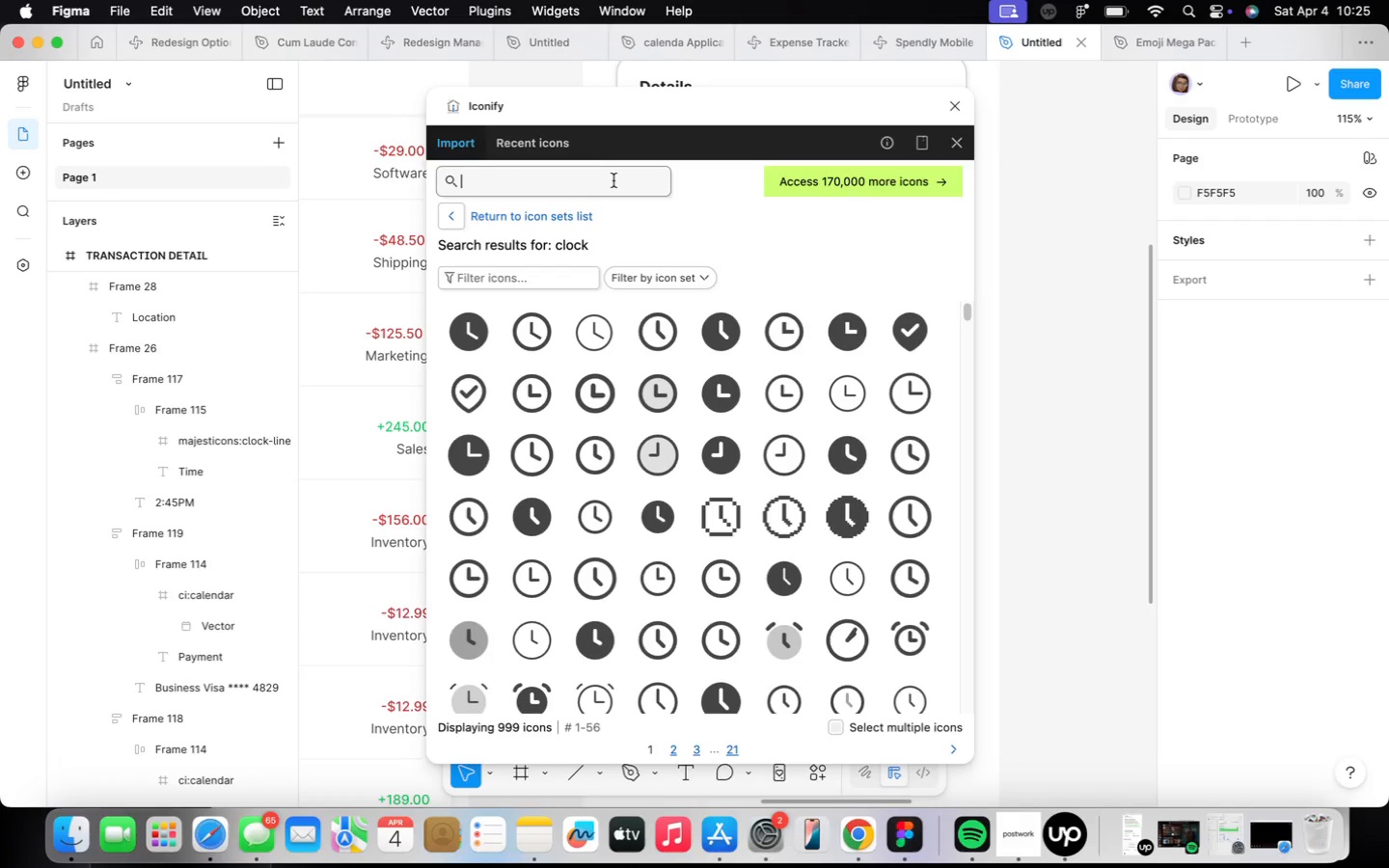 
type(location)
 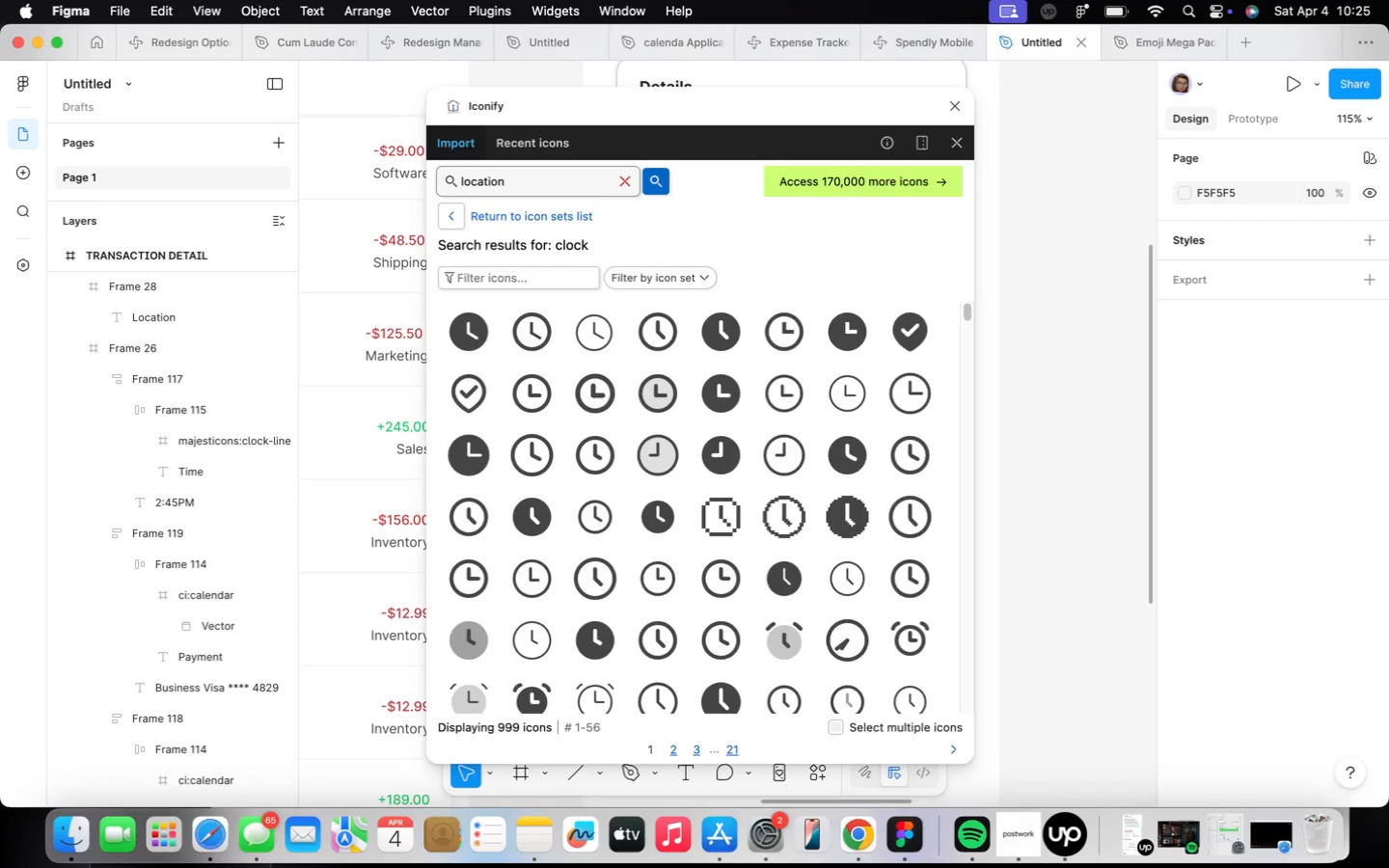 
key(Enter)
 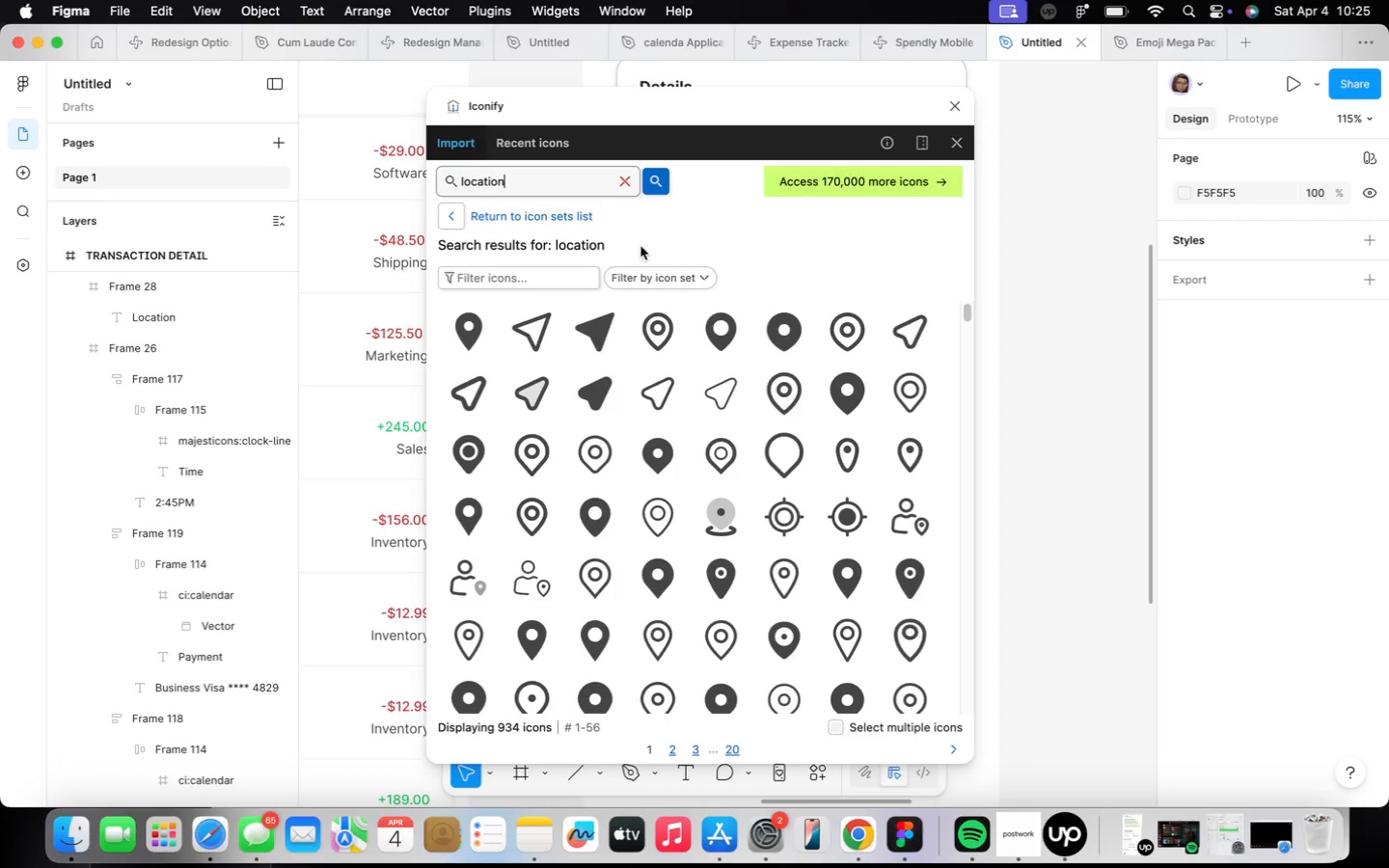 
left_click([843, 338])
 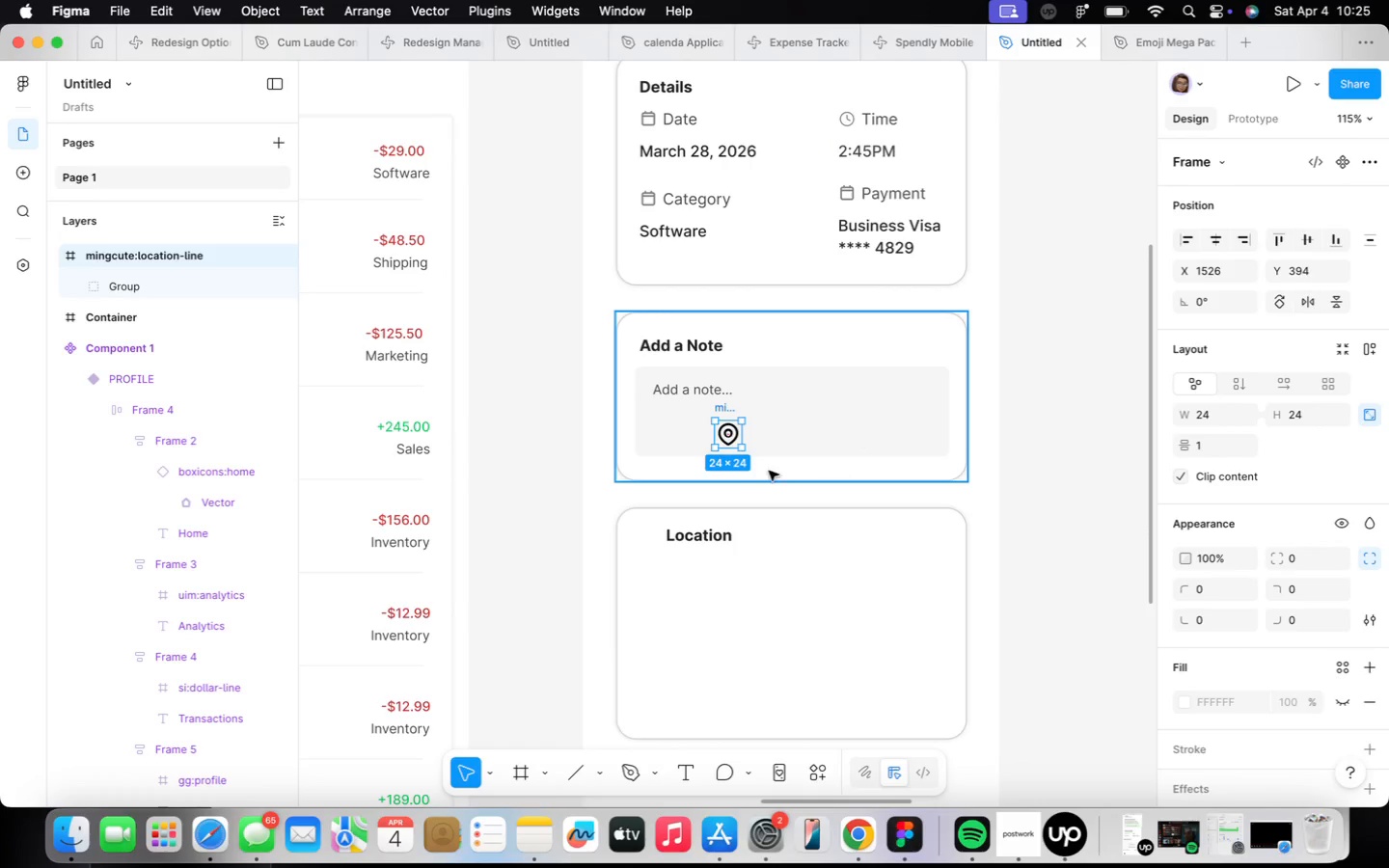 
scroll: coordinate [726, 423], scroll_direction: up, amount: 9.0
 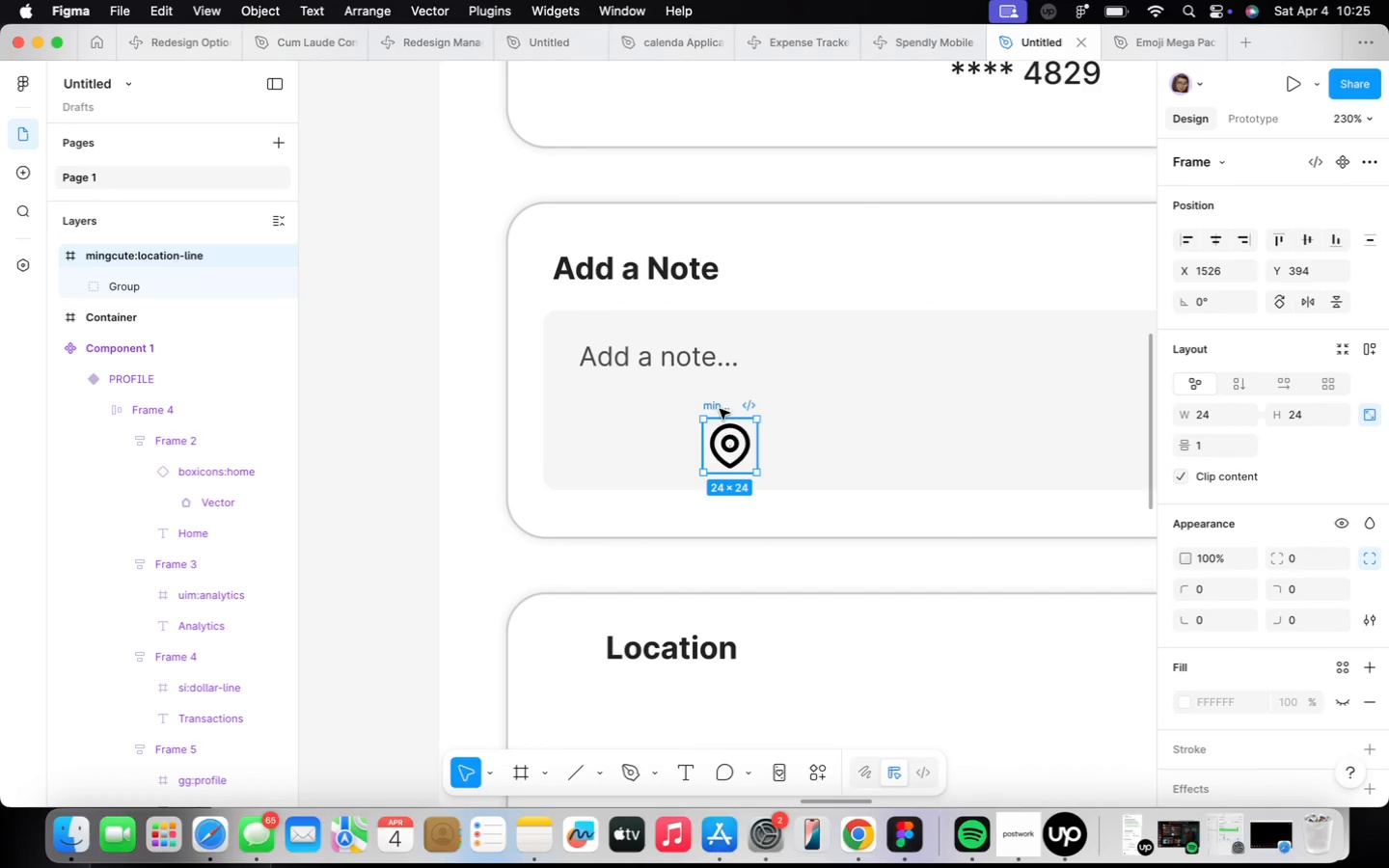 
left_click_drag(start_coordinate=[719, 402], to_coordinate=[464, 559])
 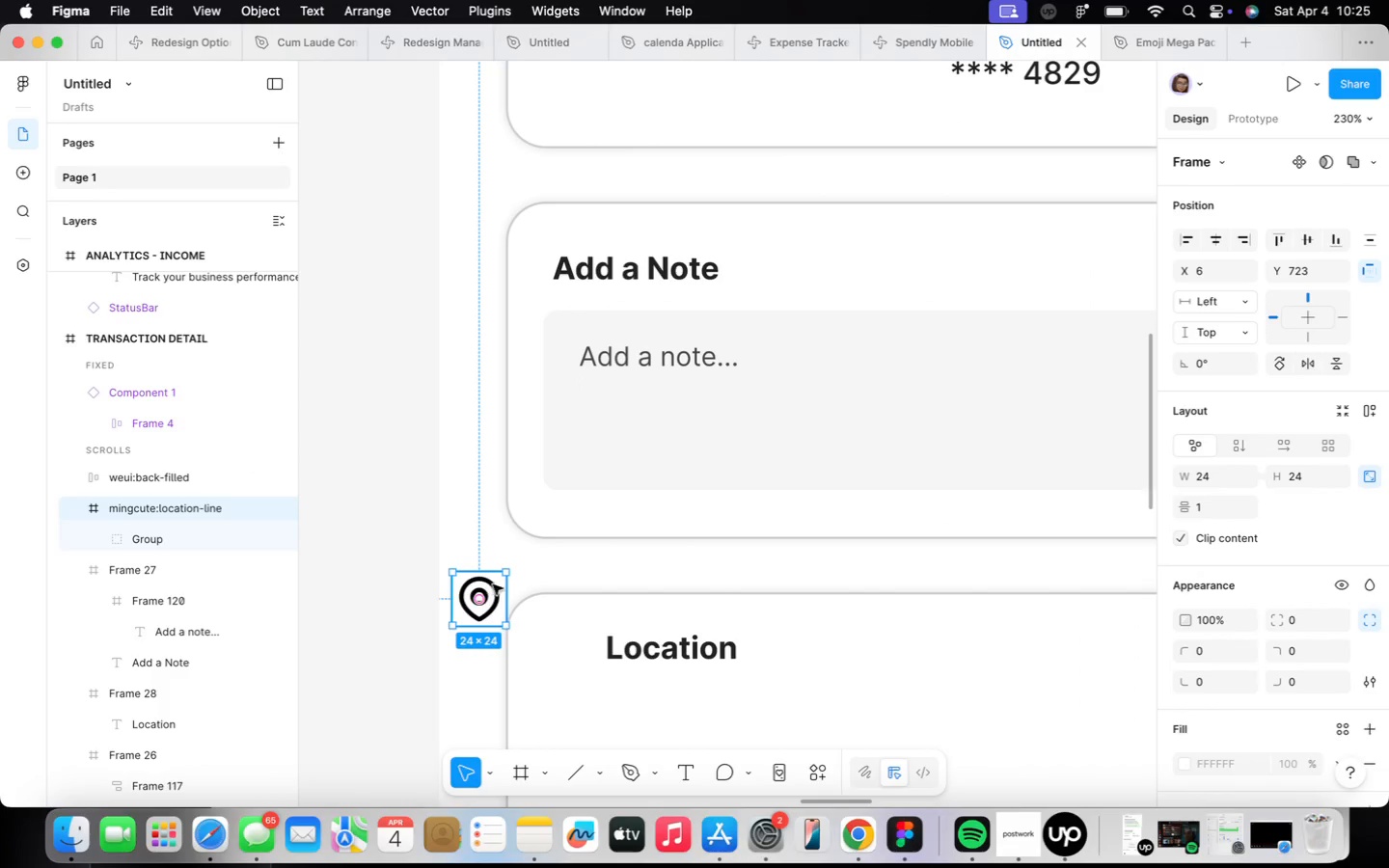 
double_click([496, 581])
 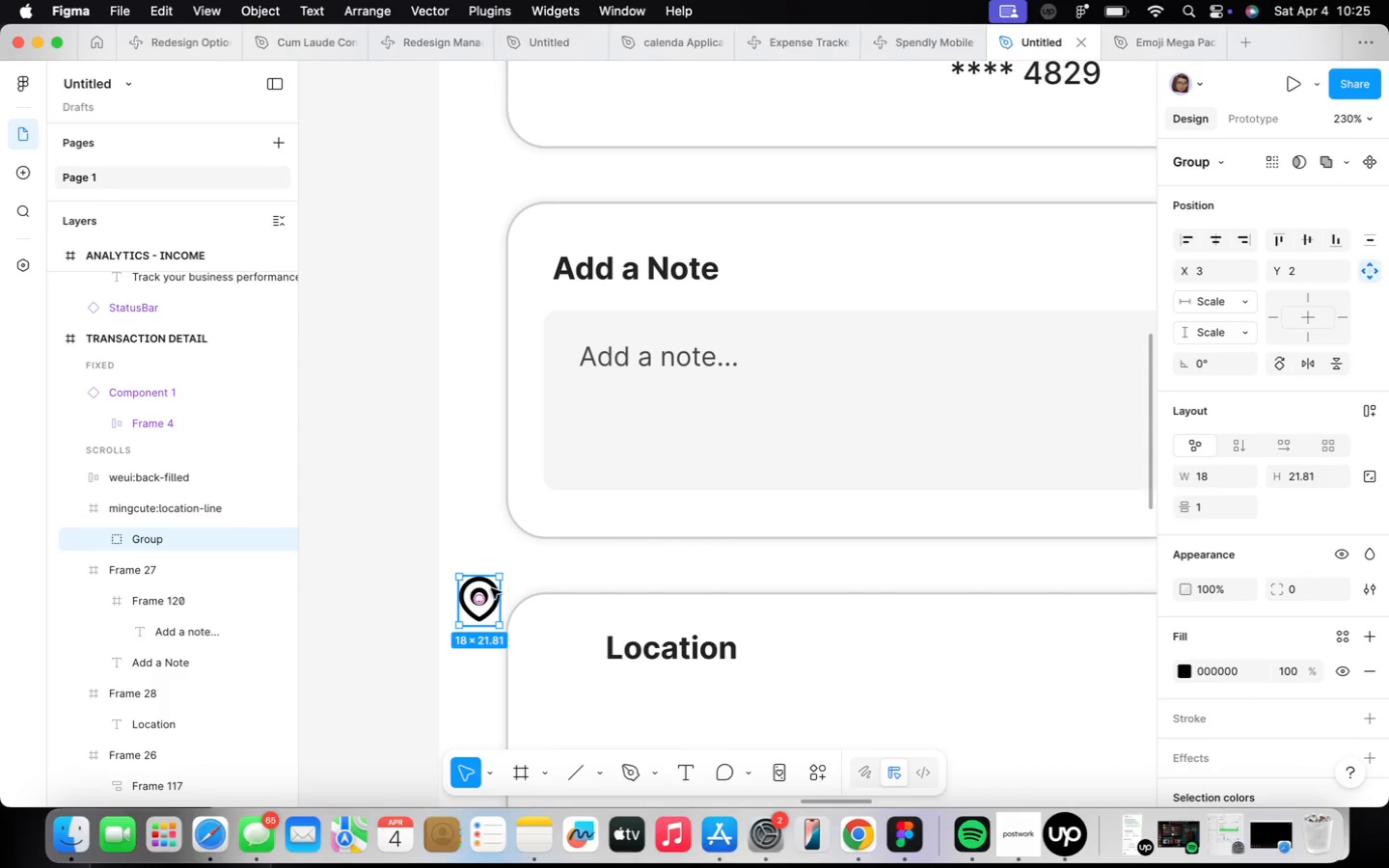 
double_click([491, 587])
 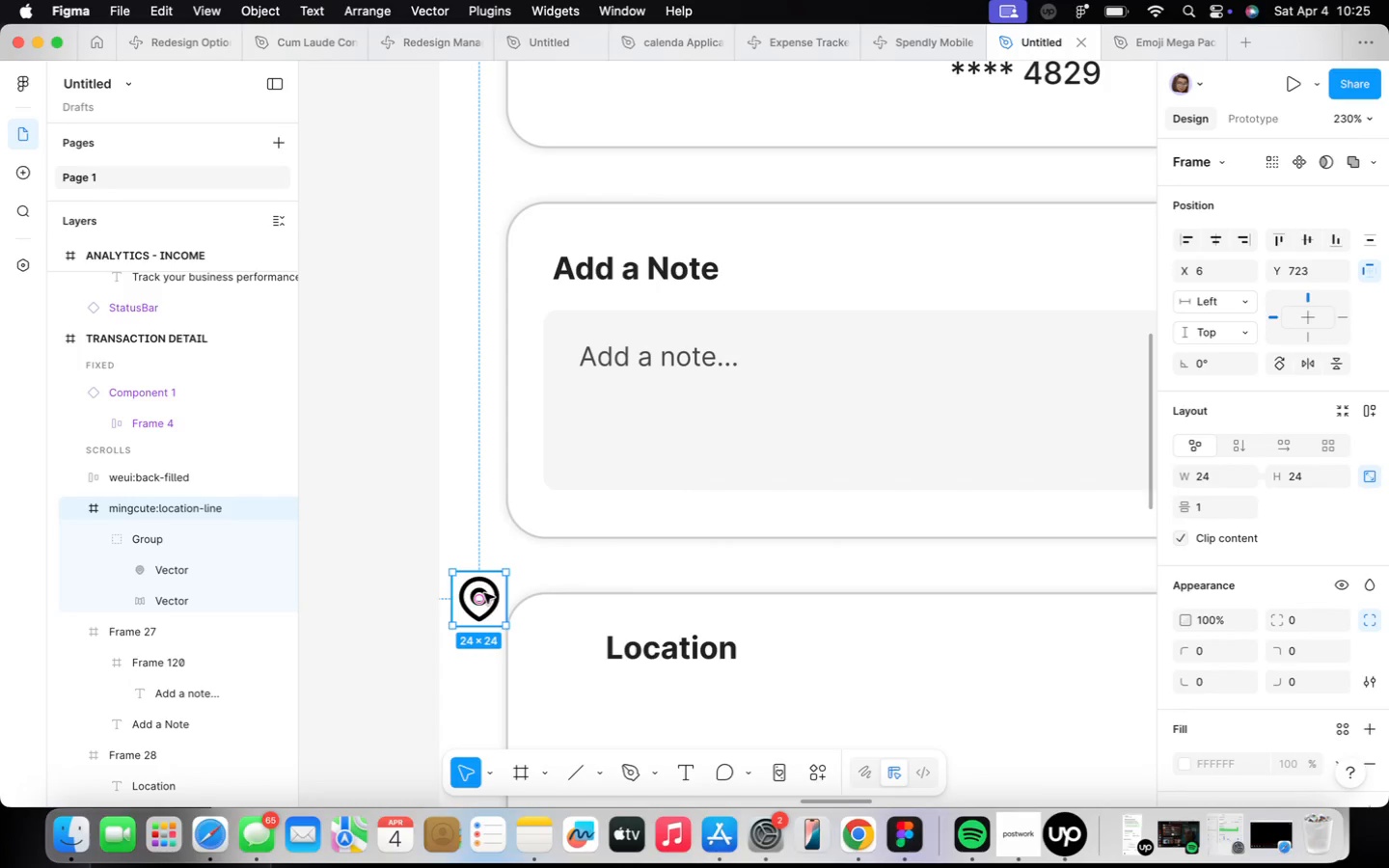 
key(Backspace)
 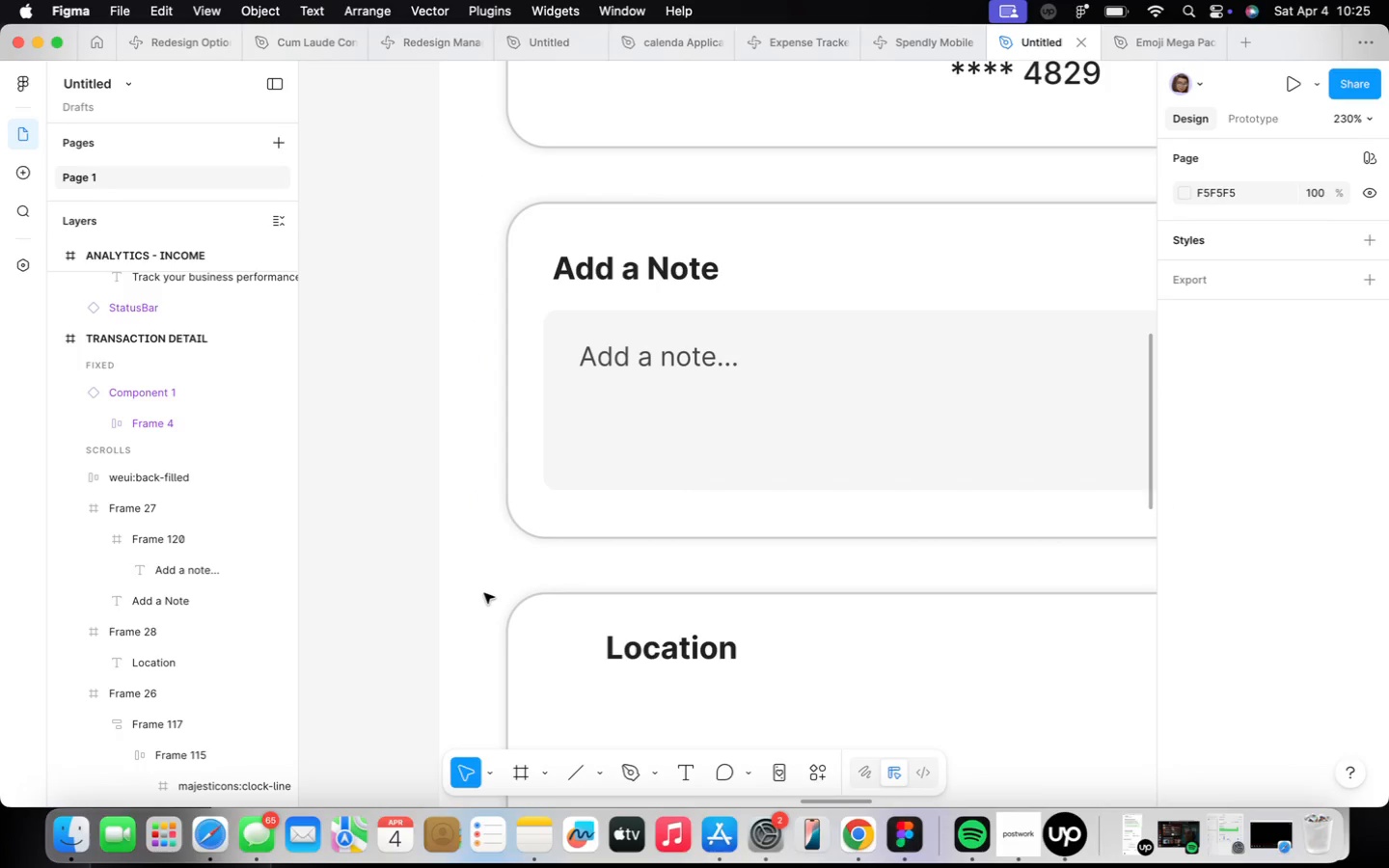 
hold_key(key=CommandLeft, duration=1.07)
 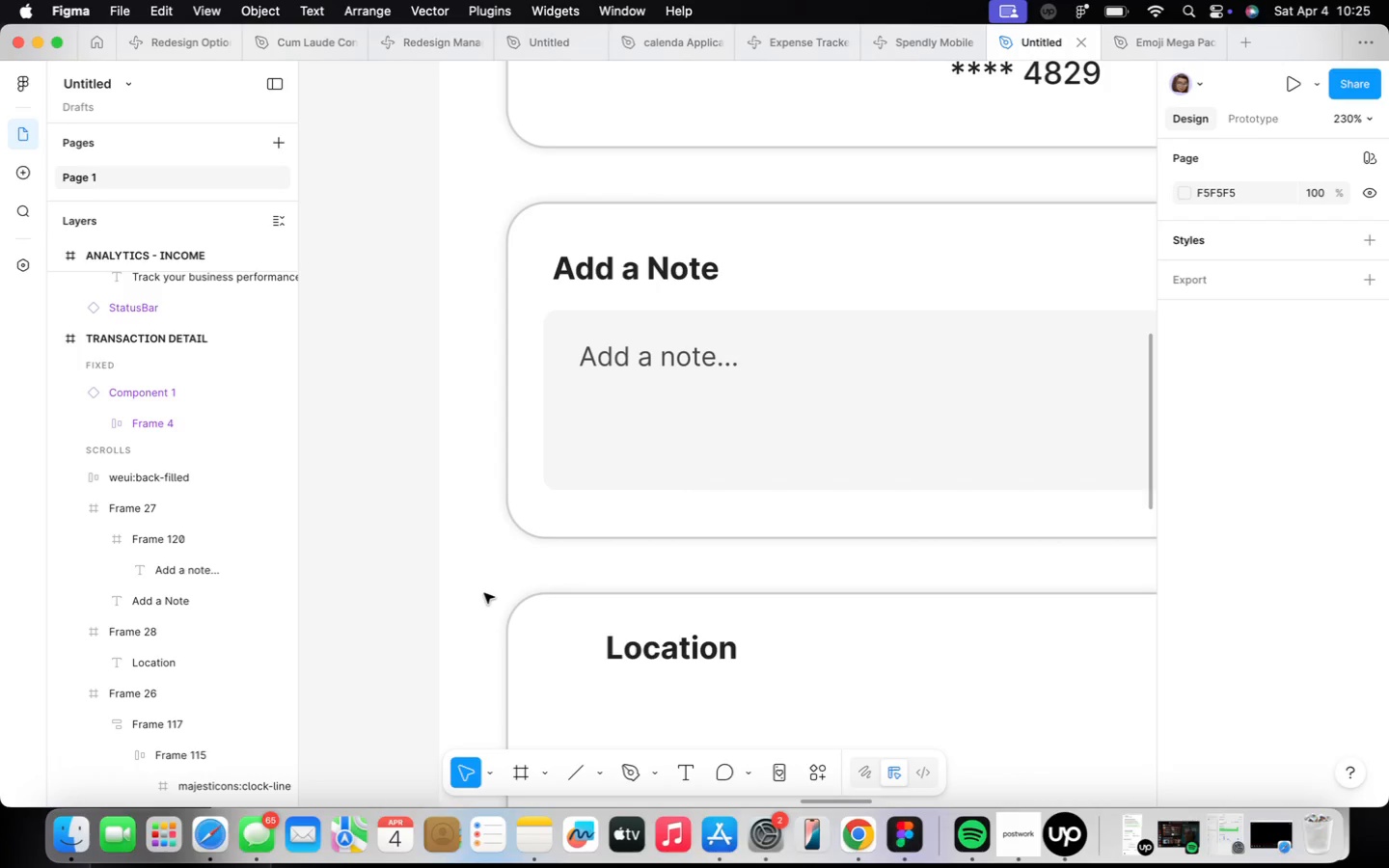 
key(Alt+Meta+P)
 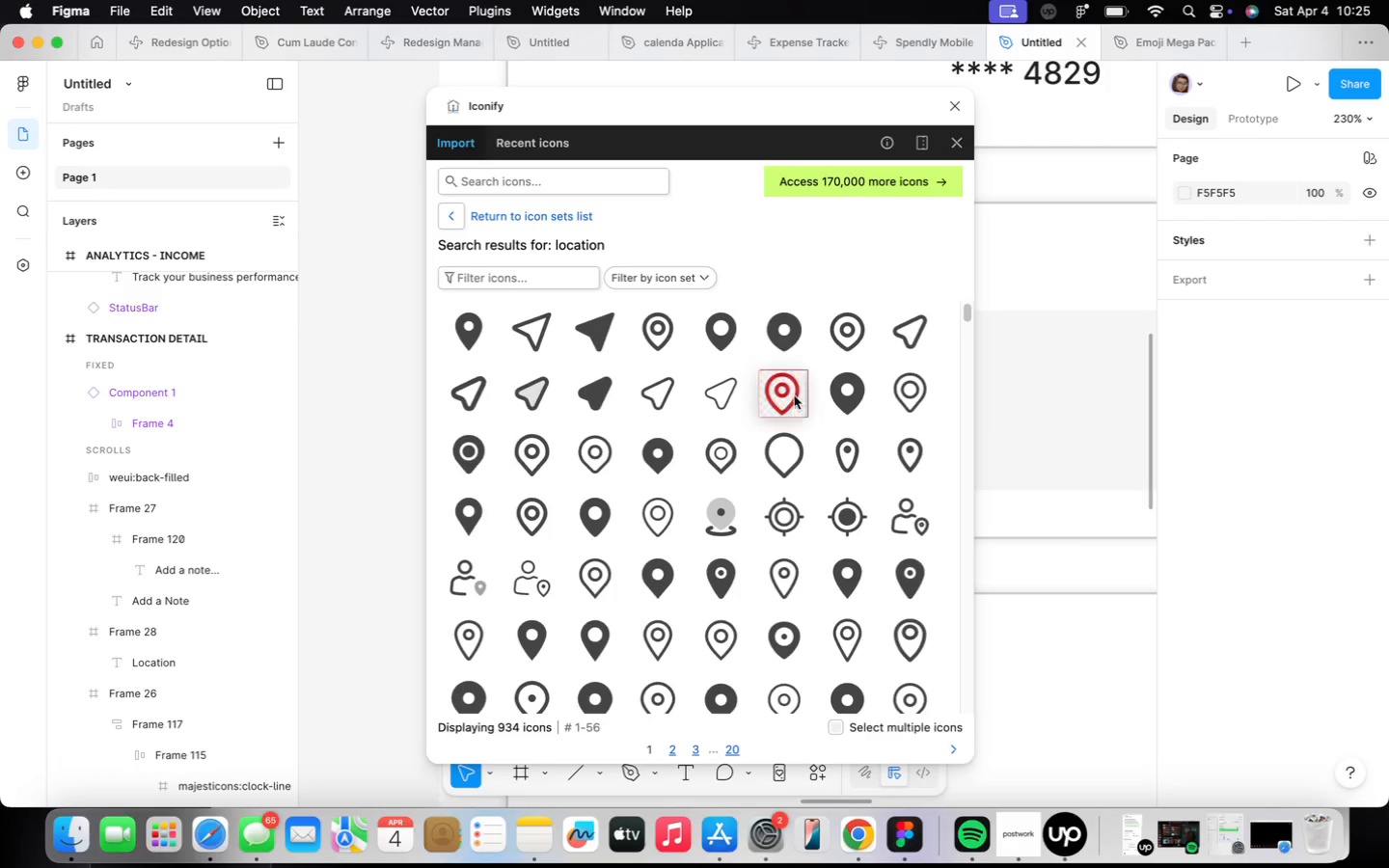 
left_click([787, 397])
 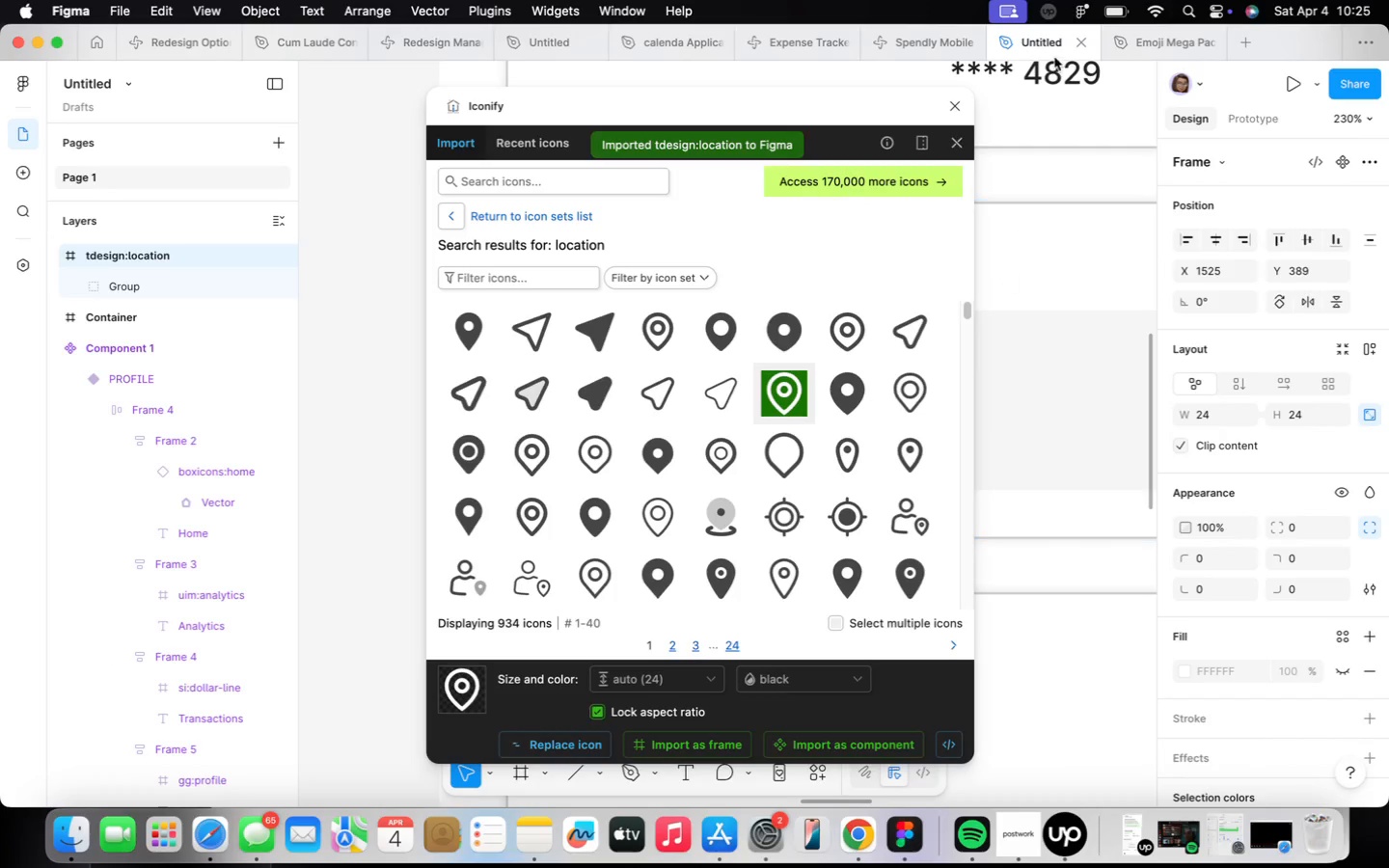 
left_click([958, 99])
 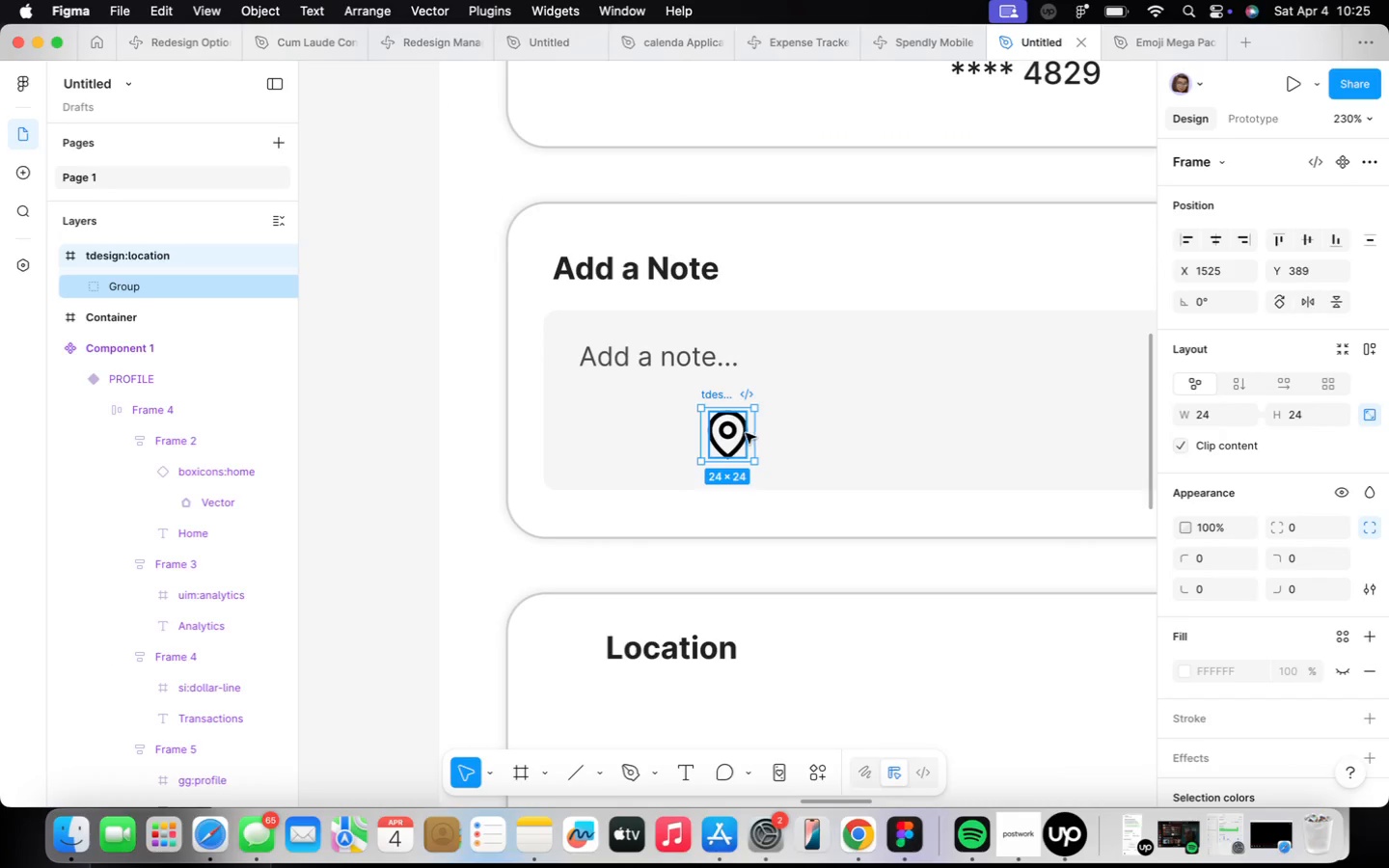 
double_click([732, 432])
 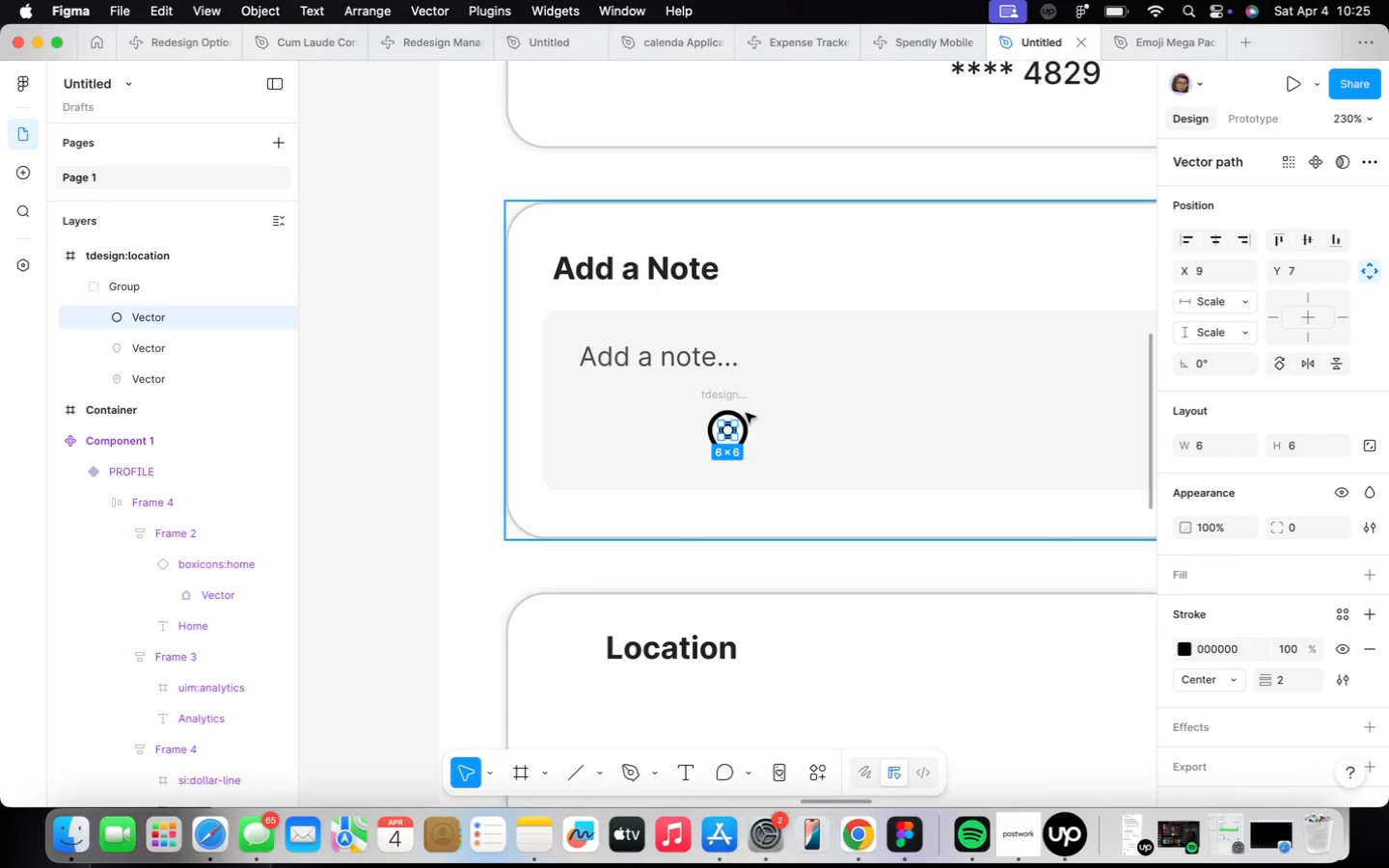 
left_click([722, 400])
 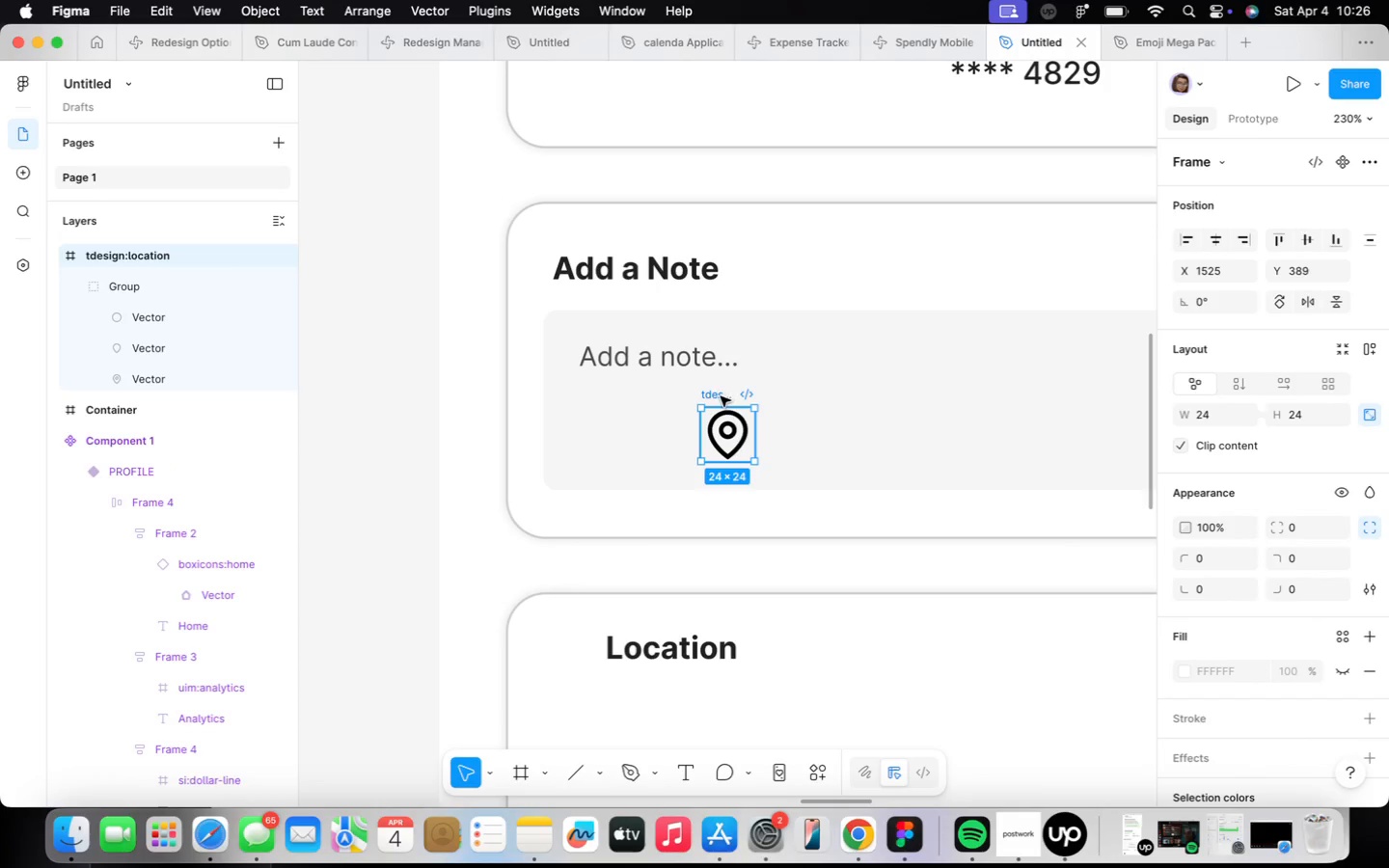 
double_click([719, 397])
 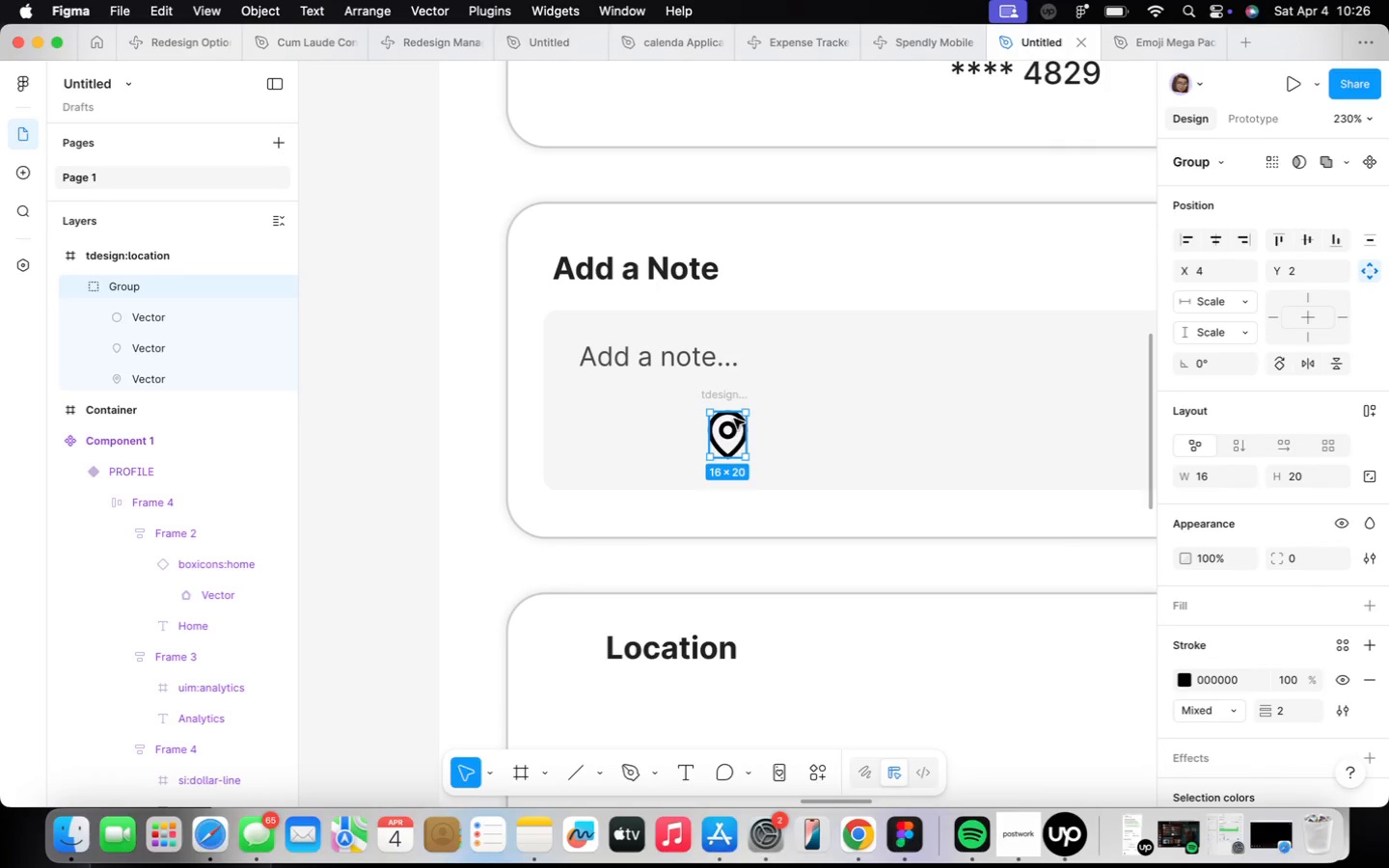 
scroll: coordinate [734, 419], scroll_direction: up, amount: 3.0
 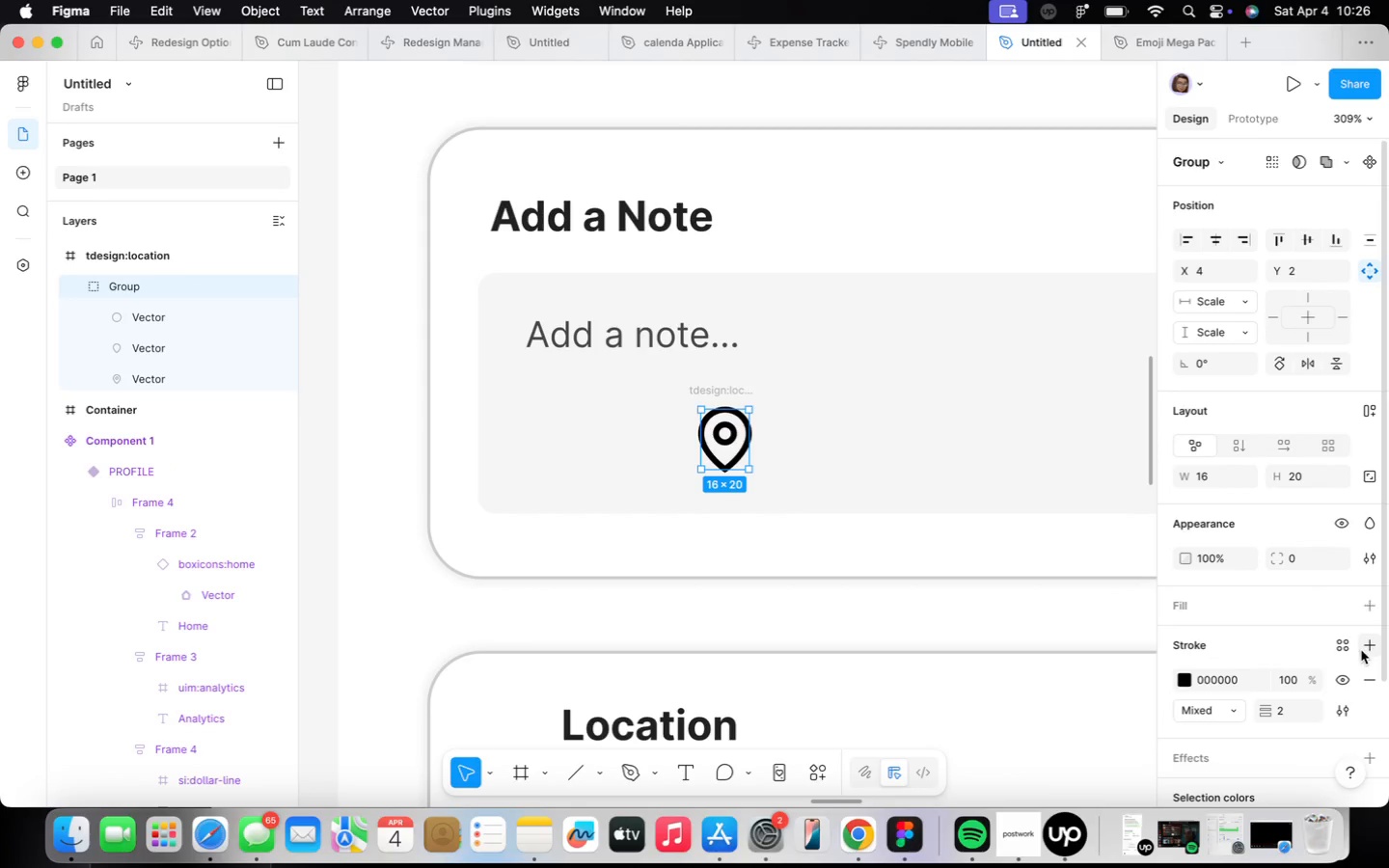 
left_click([1284, 699])
 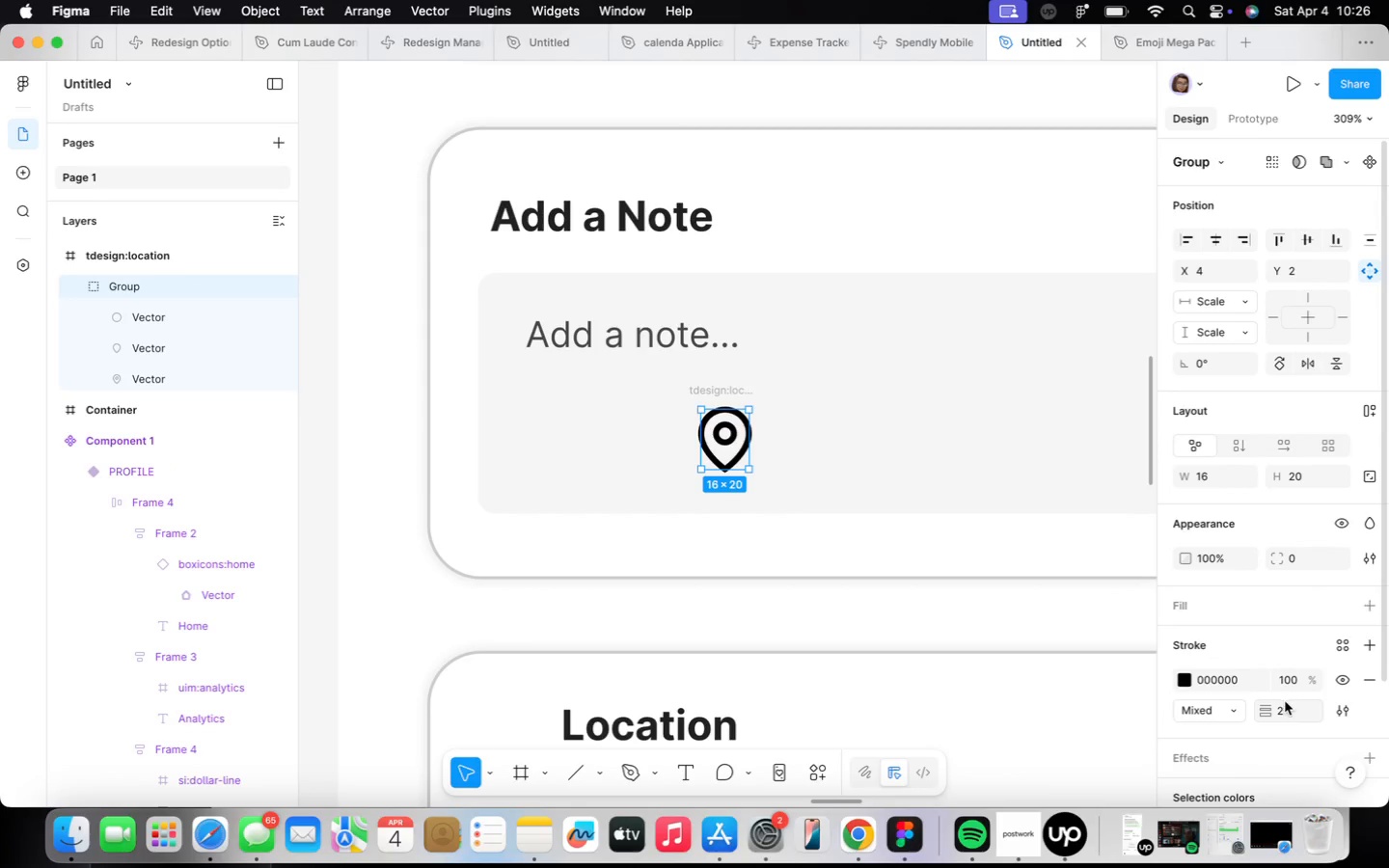 
left_click([1291, 706])
 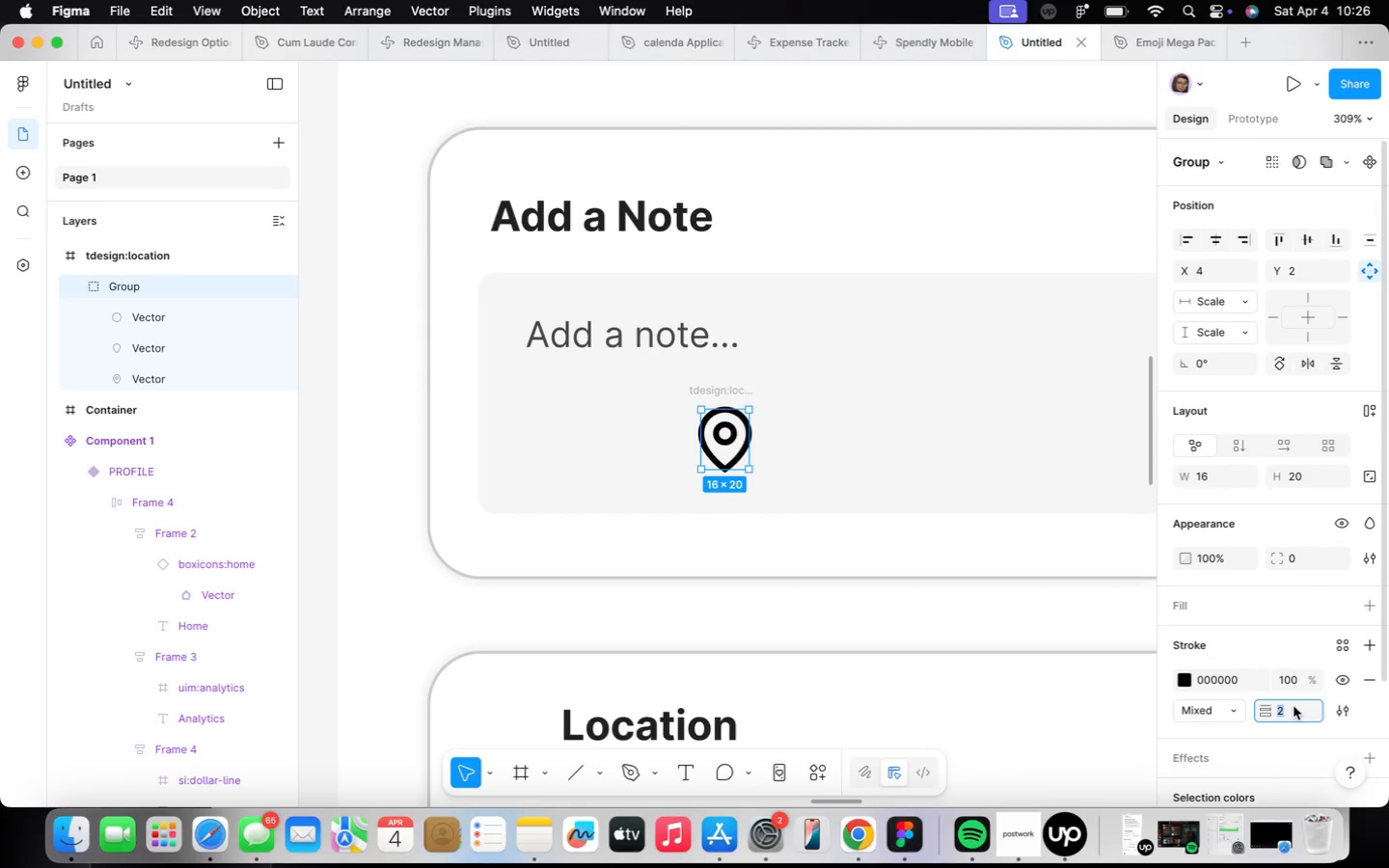 
key(1)
 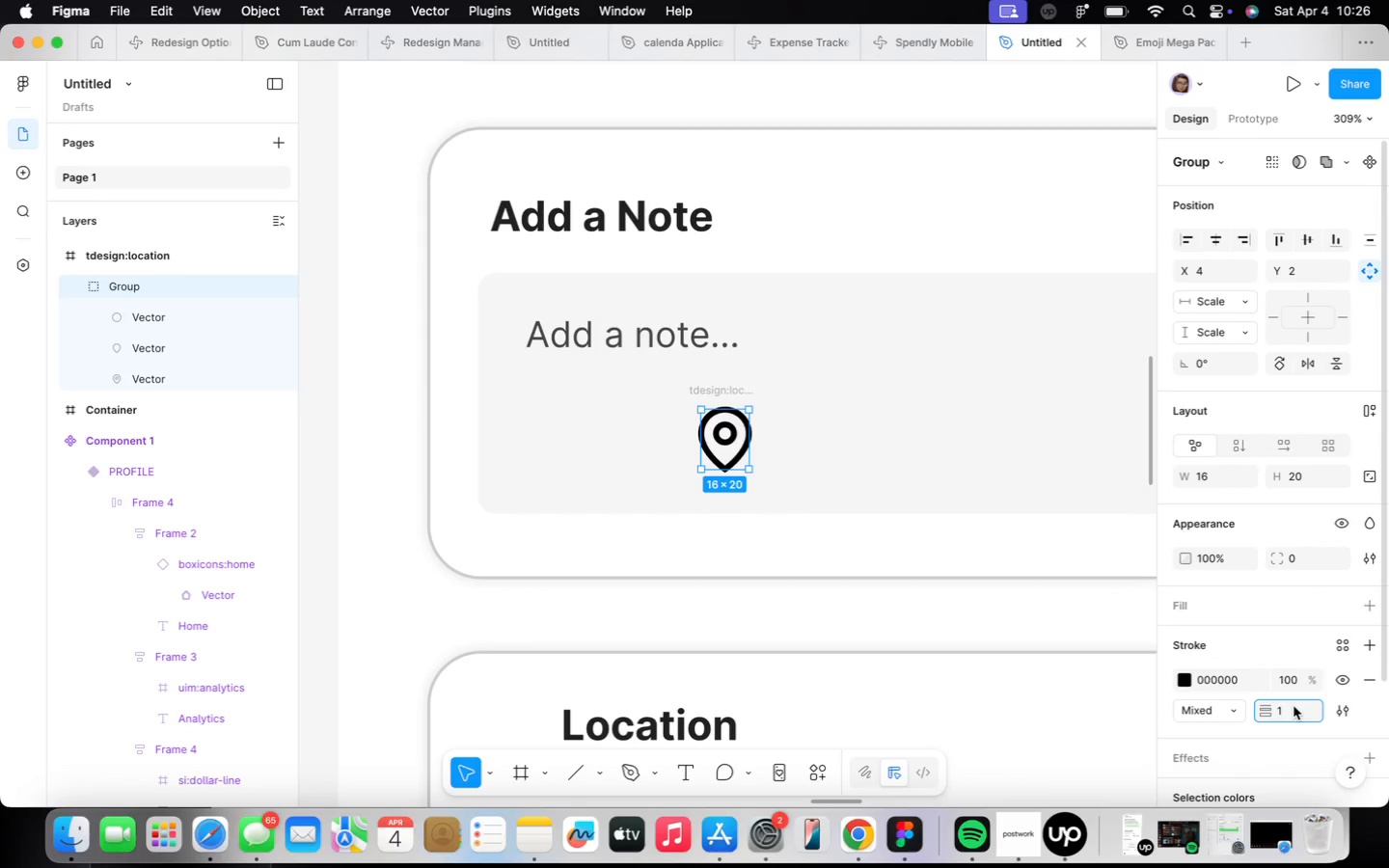 
key(Enter)
 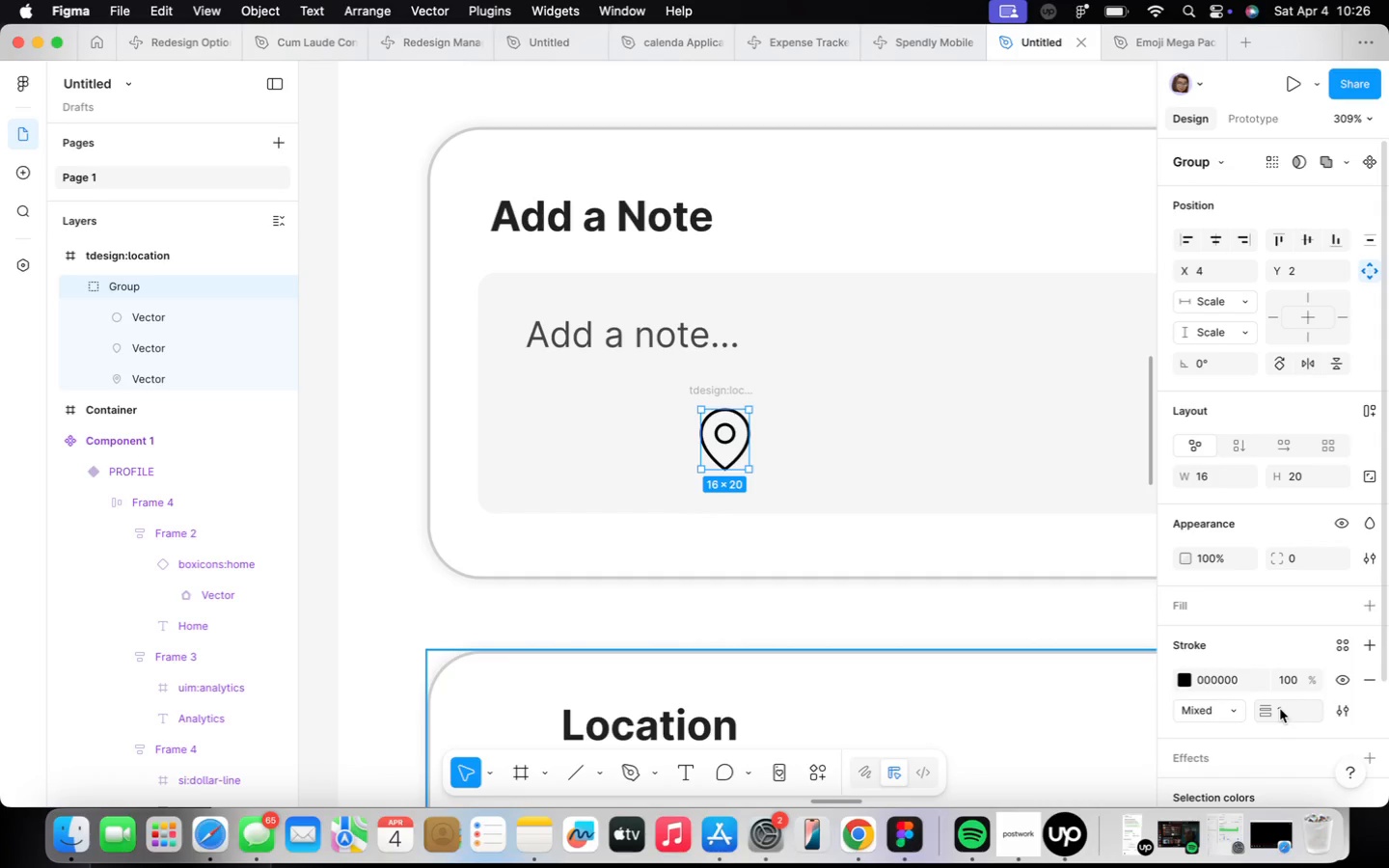 
key(1)
 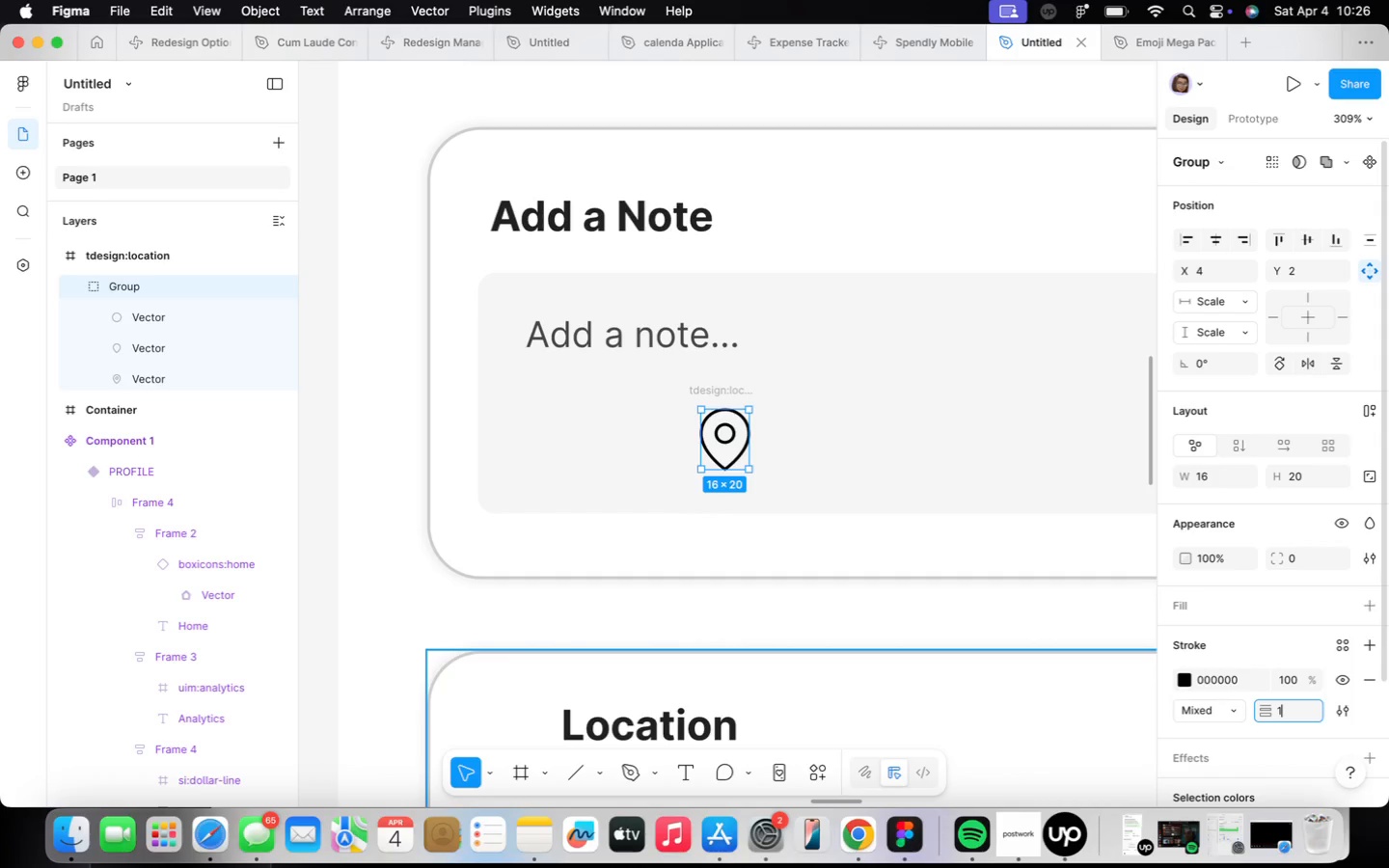 
key(Period)
 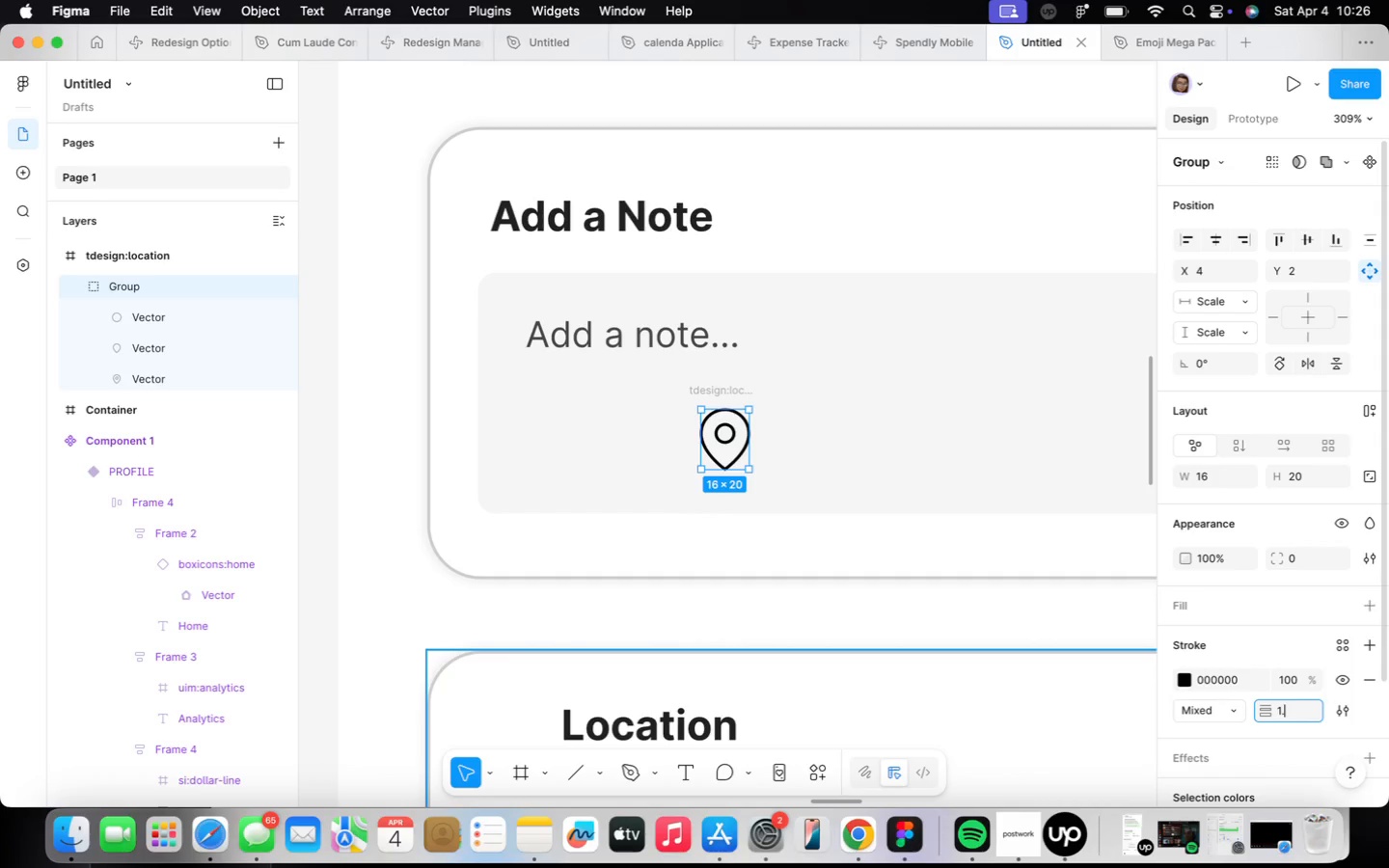 
key(5)
 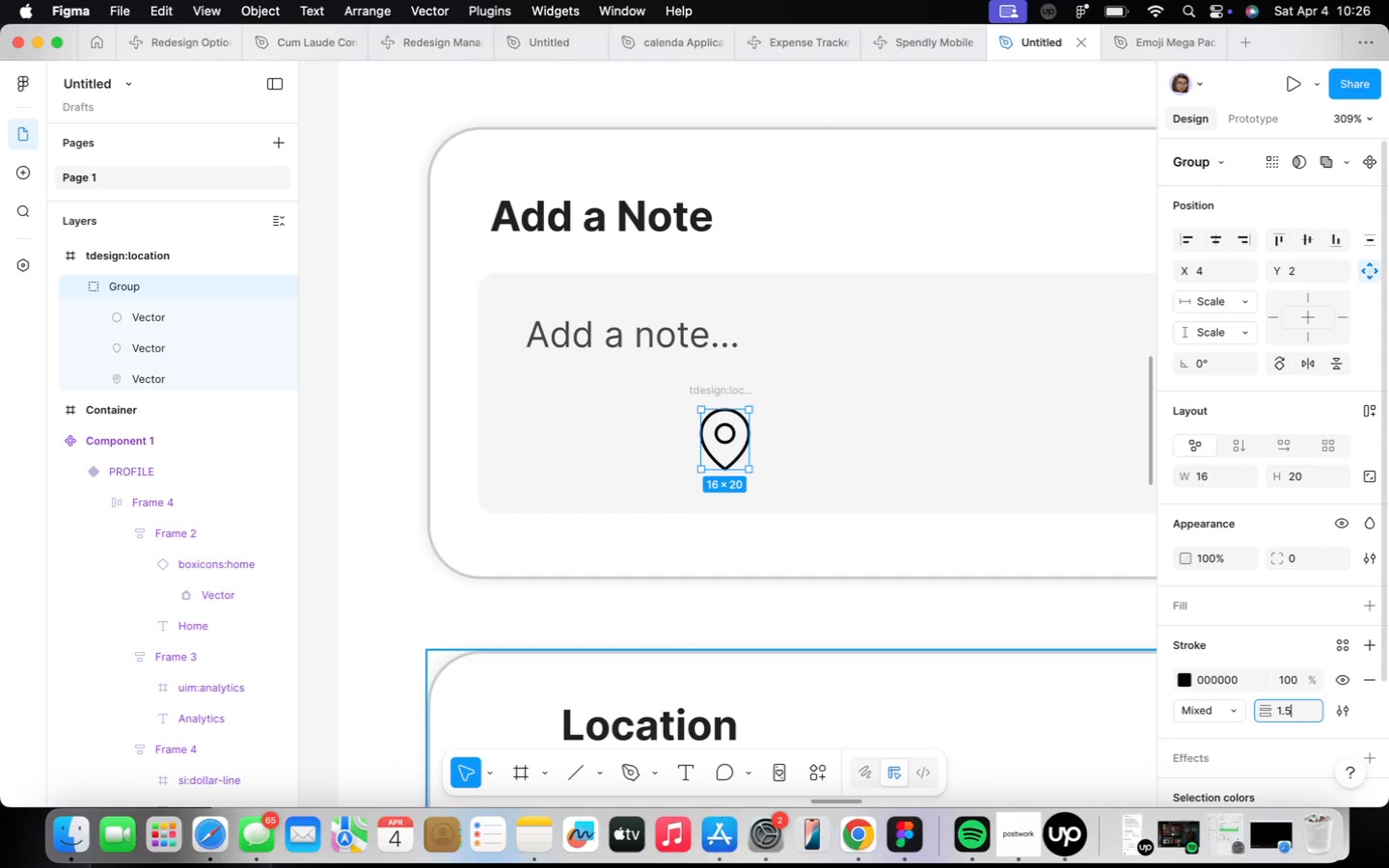 
key(Enter)
 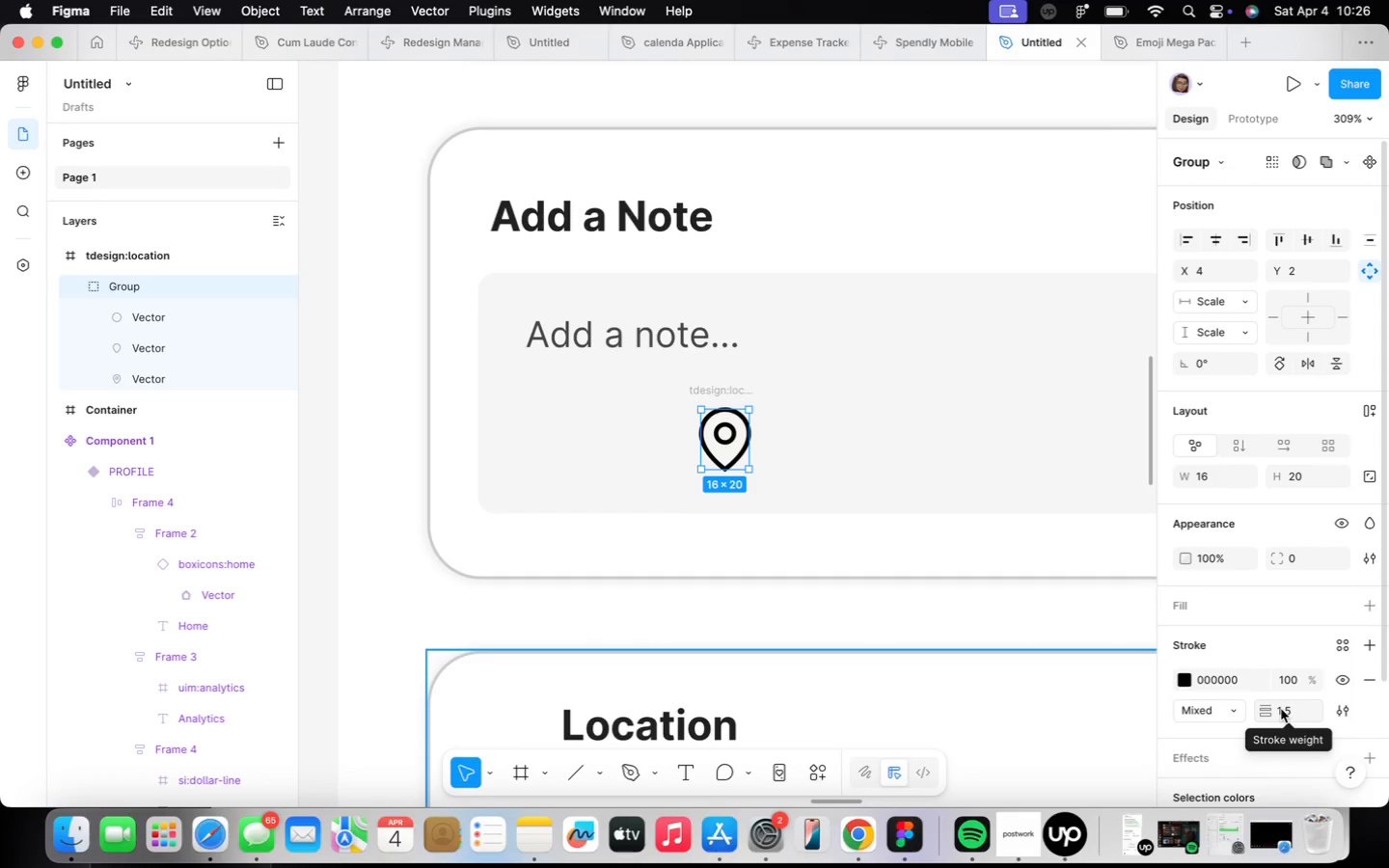 
wait(7.3)
 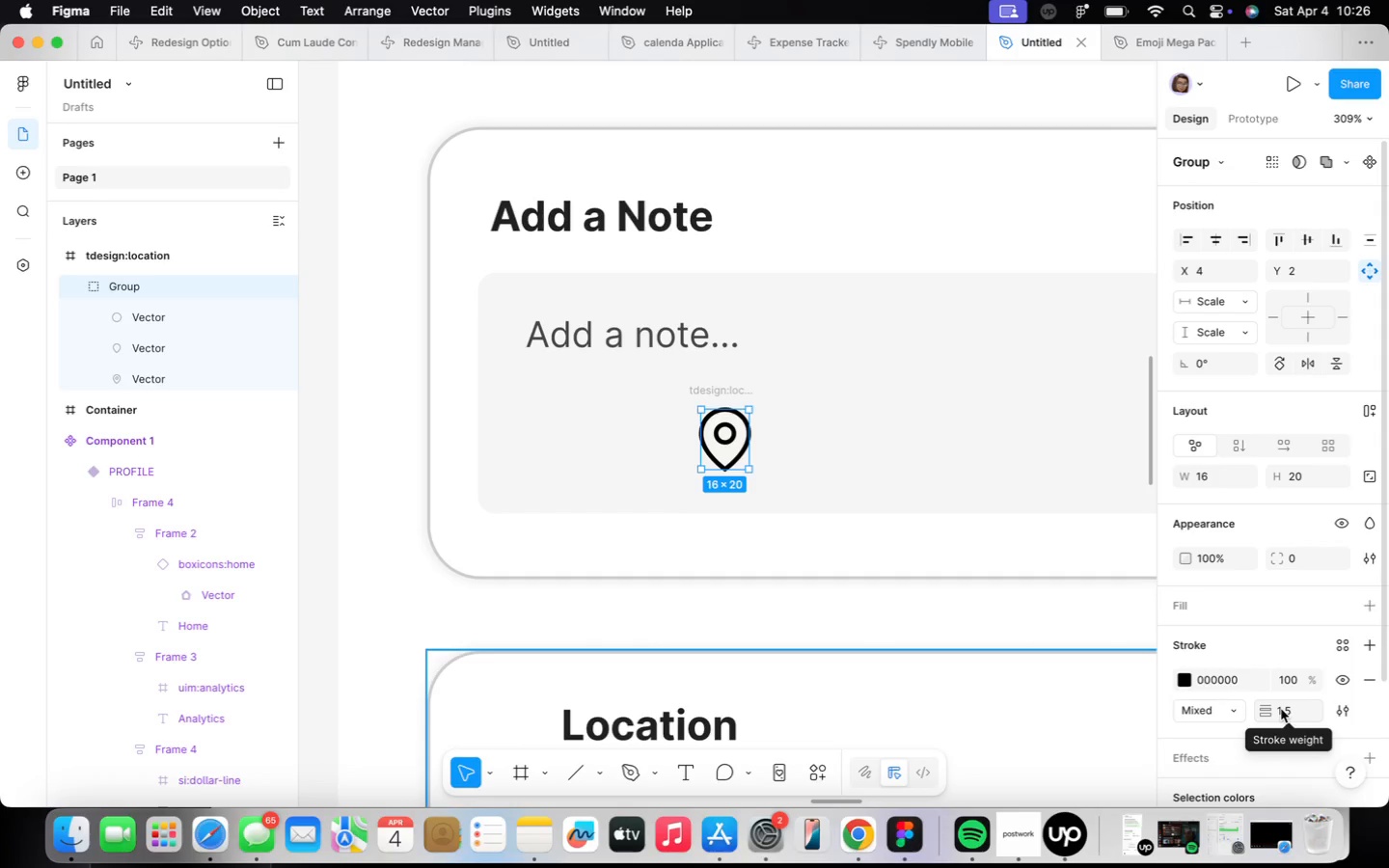 
left_click([720, 396])
 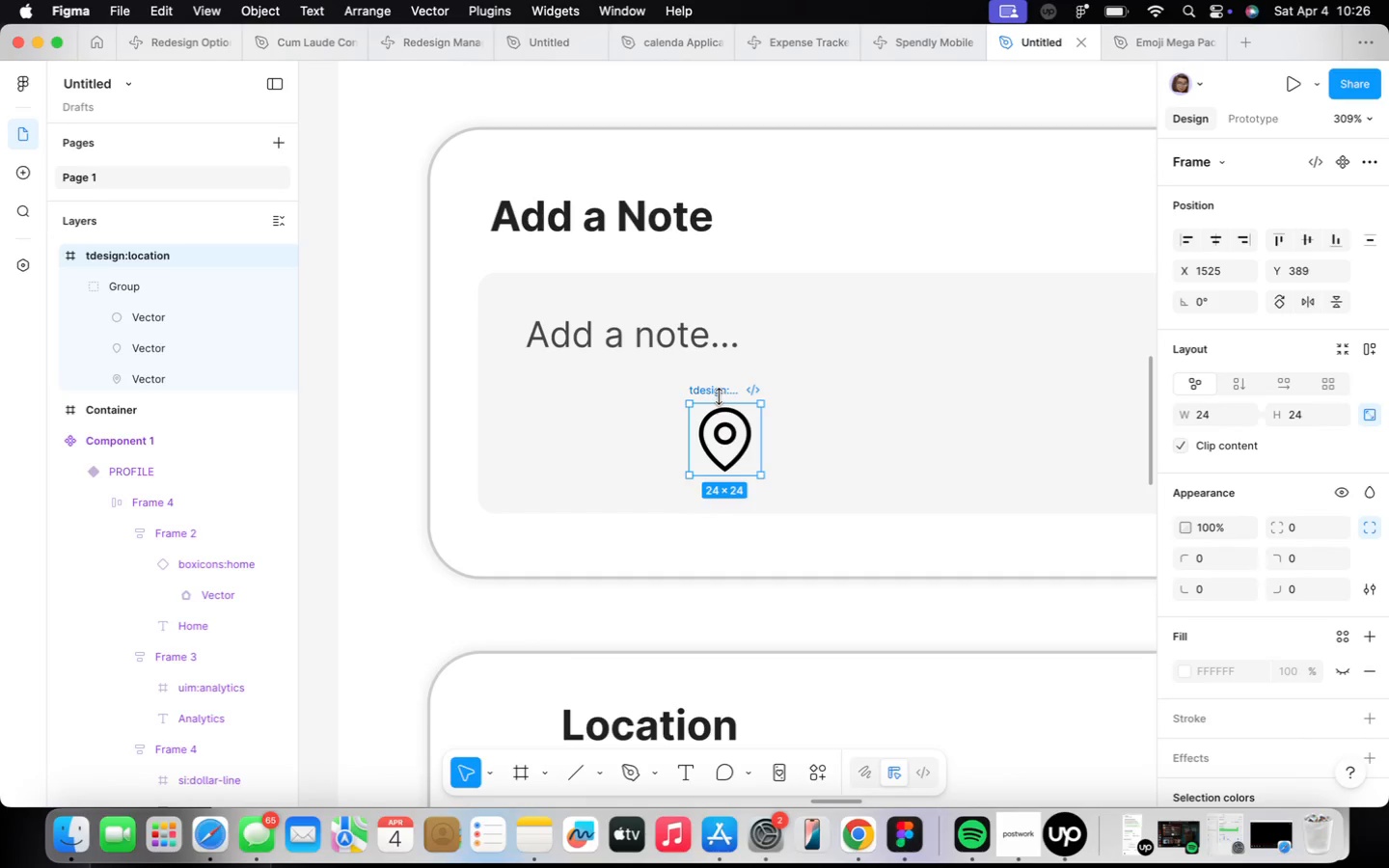 
scroll: coordinate [720, 396], scroll_direction: down, amount: 4.0
 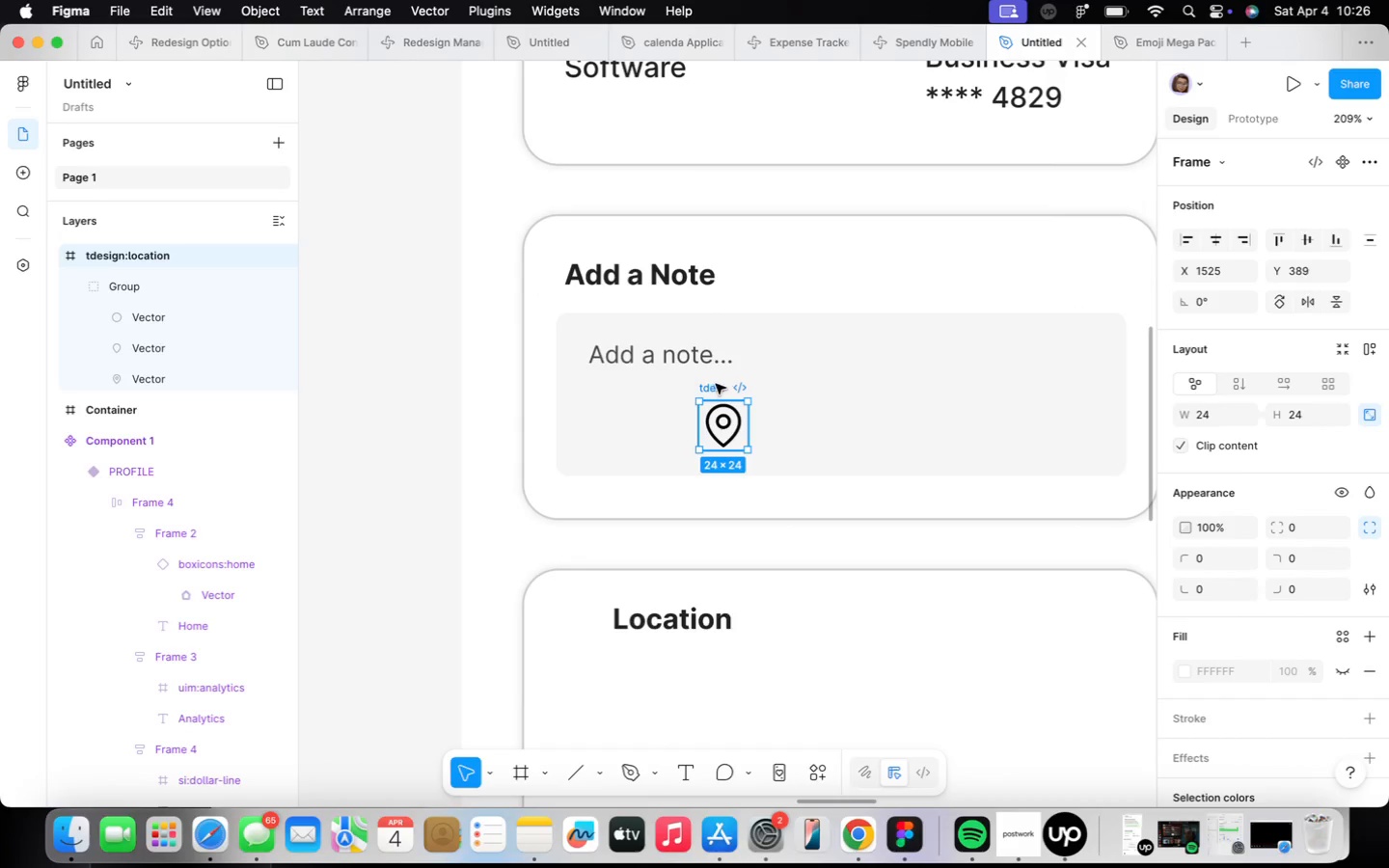 
left_click_drag(start_coordinate=[717, 384], to_coordinate=[586, 549])
 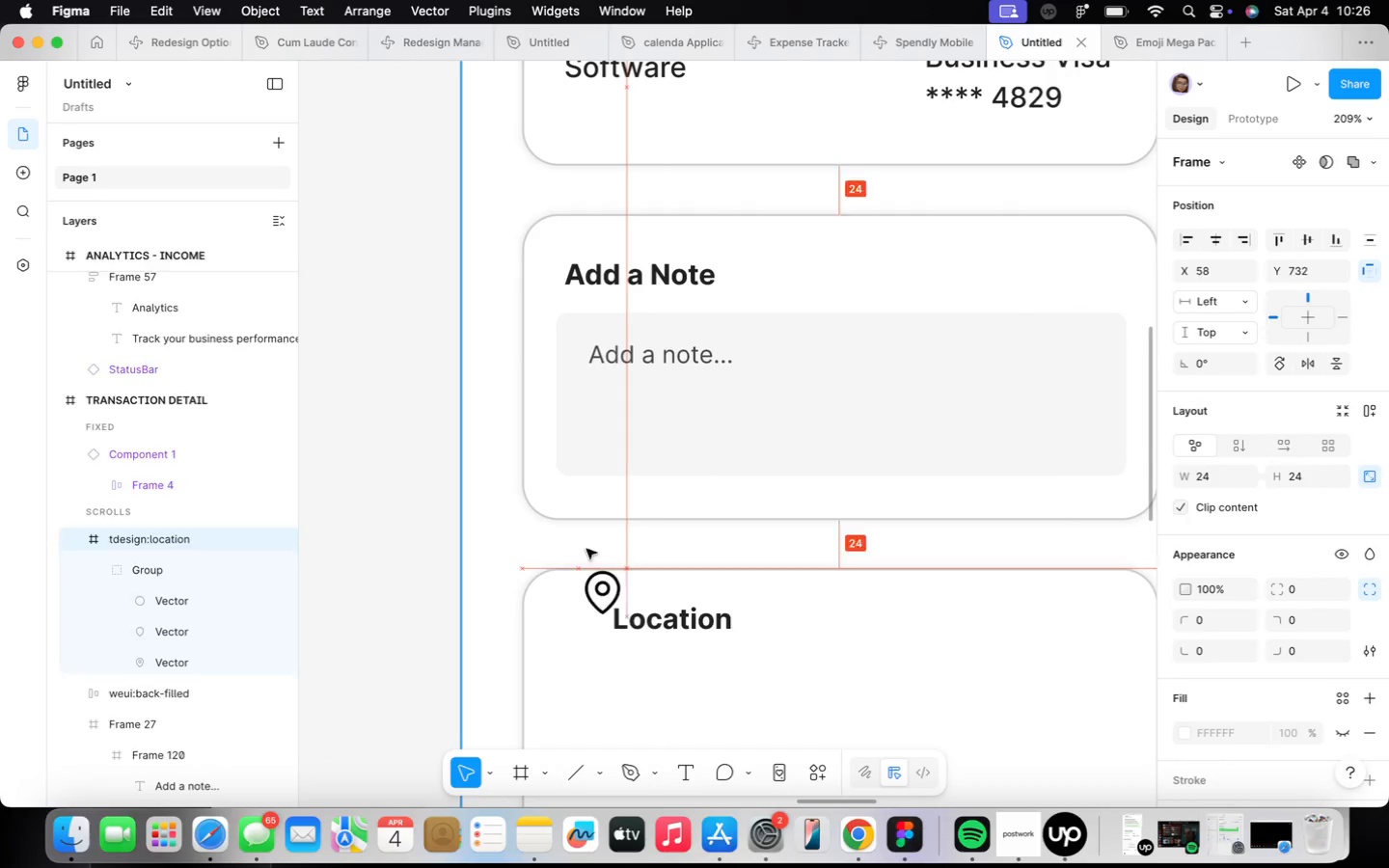 
left_click_drag(start_coordinate=[580, 555], to_coordinate=[573, 574])
 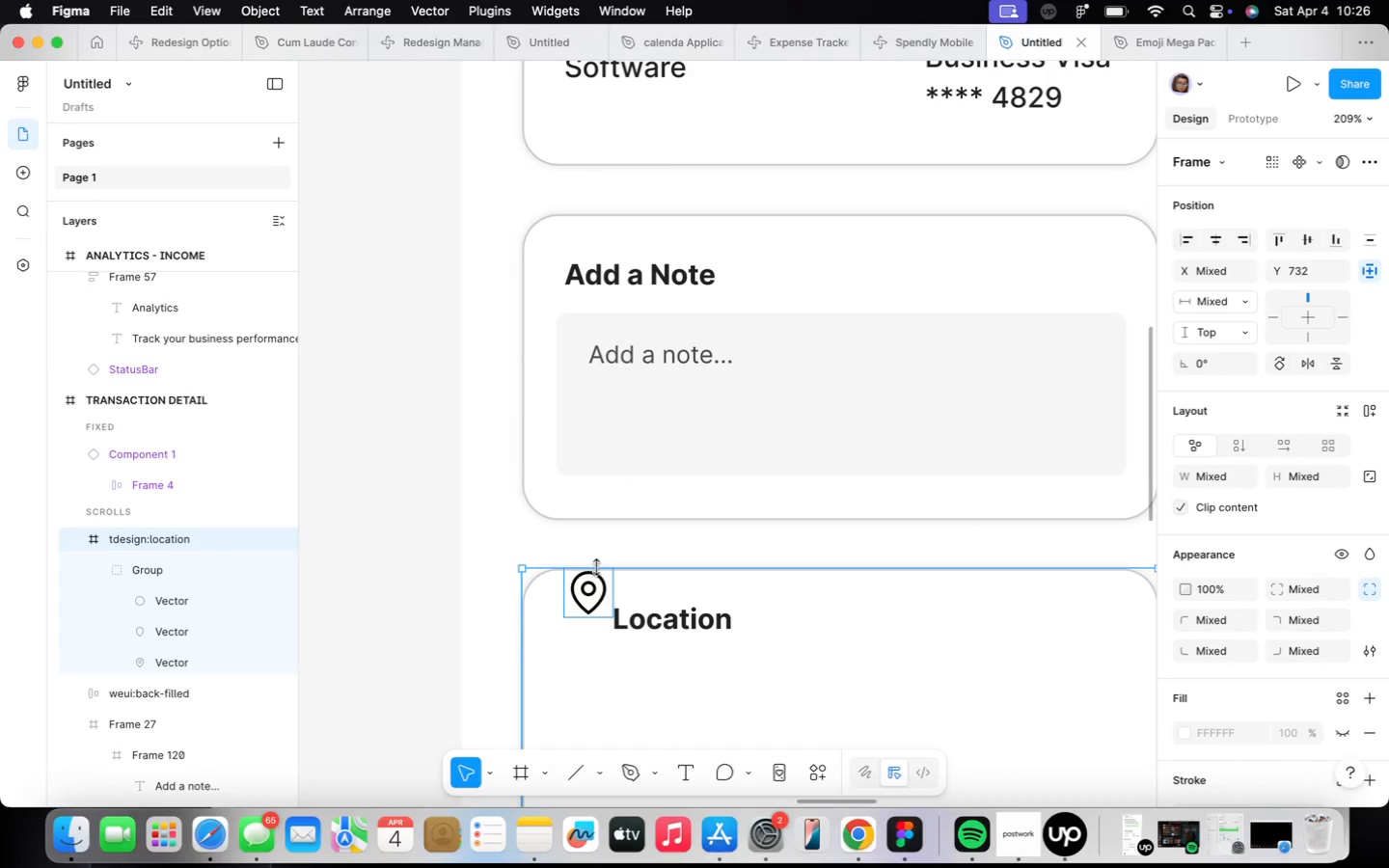 
left_click([599, 574])
 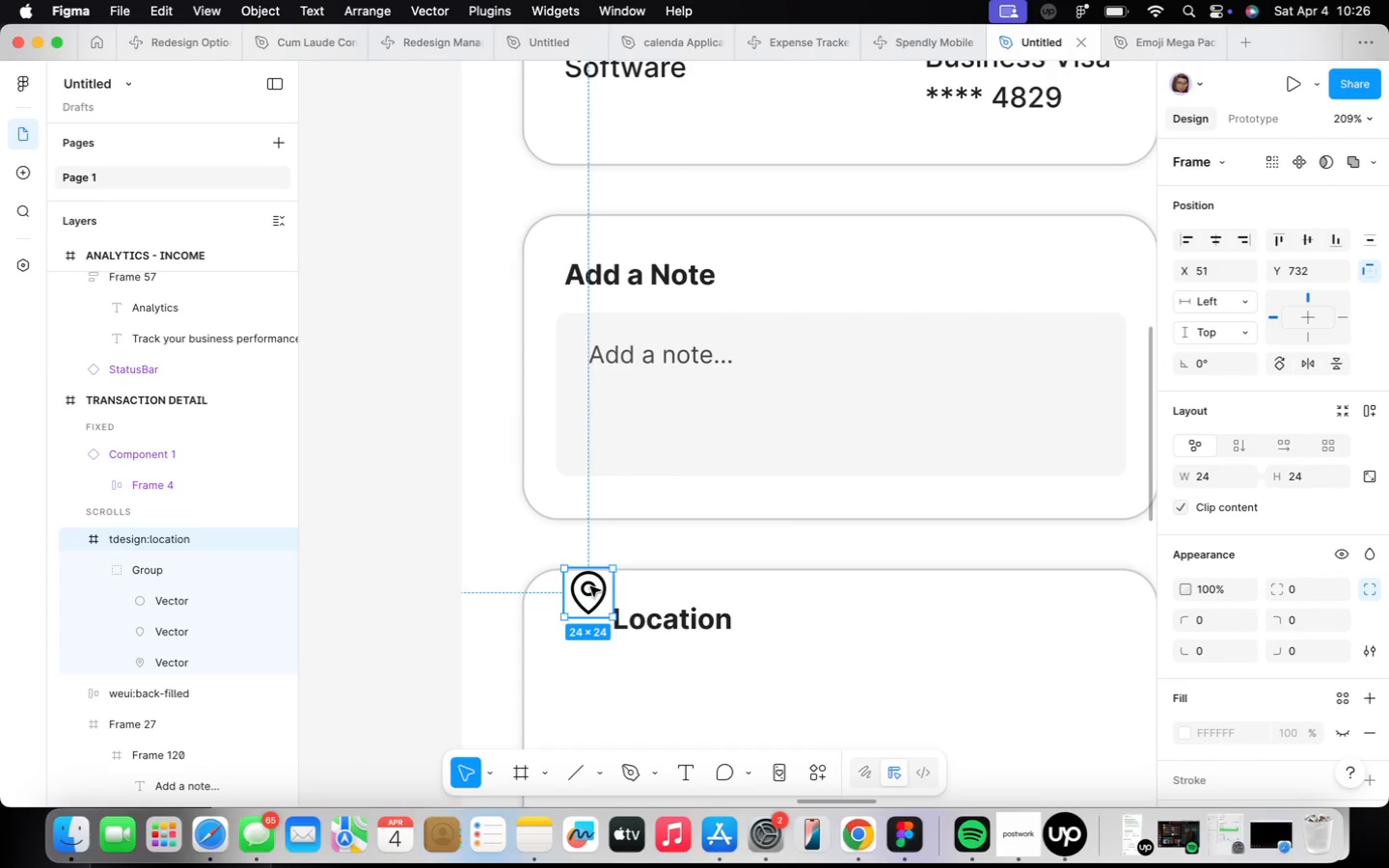 
left_click_drag(start_coordinate=[588, 588], to_coordinate=[575, 618])
 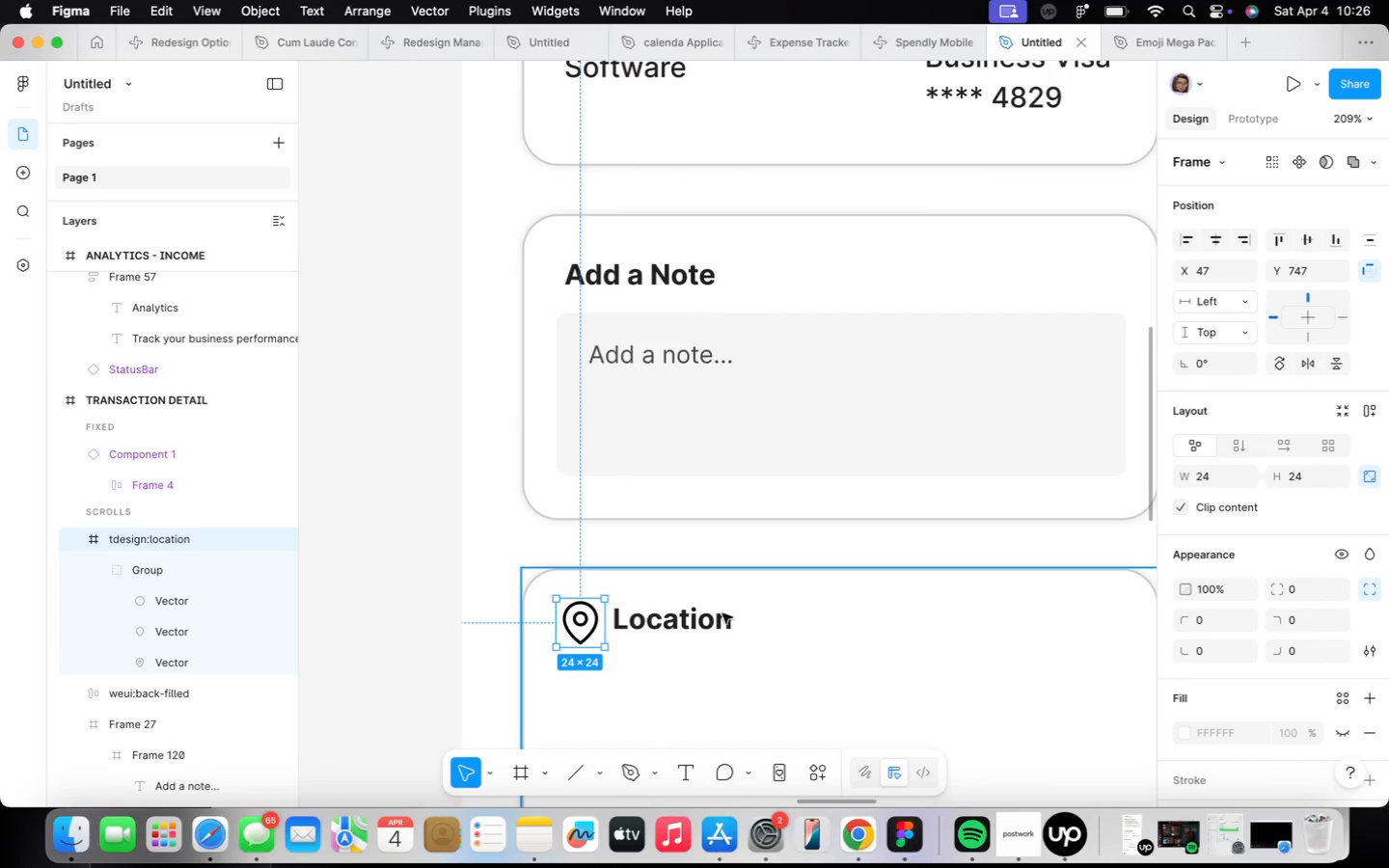 
left_click_drag(start_coordinate=[696, 623], to_coordinate=[710, 626])
 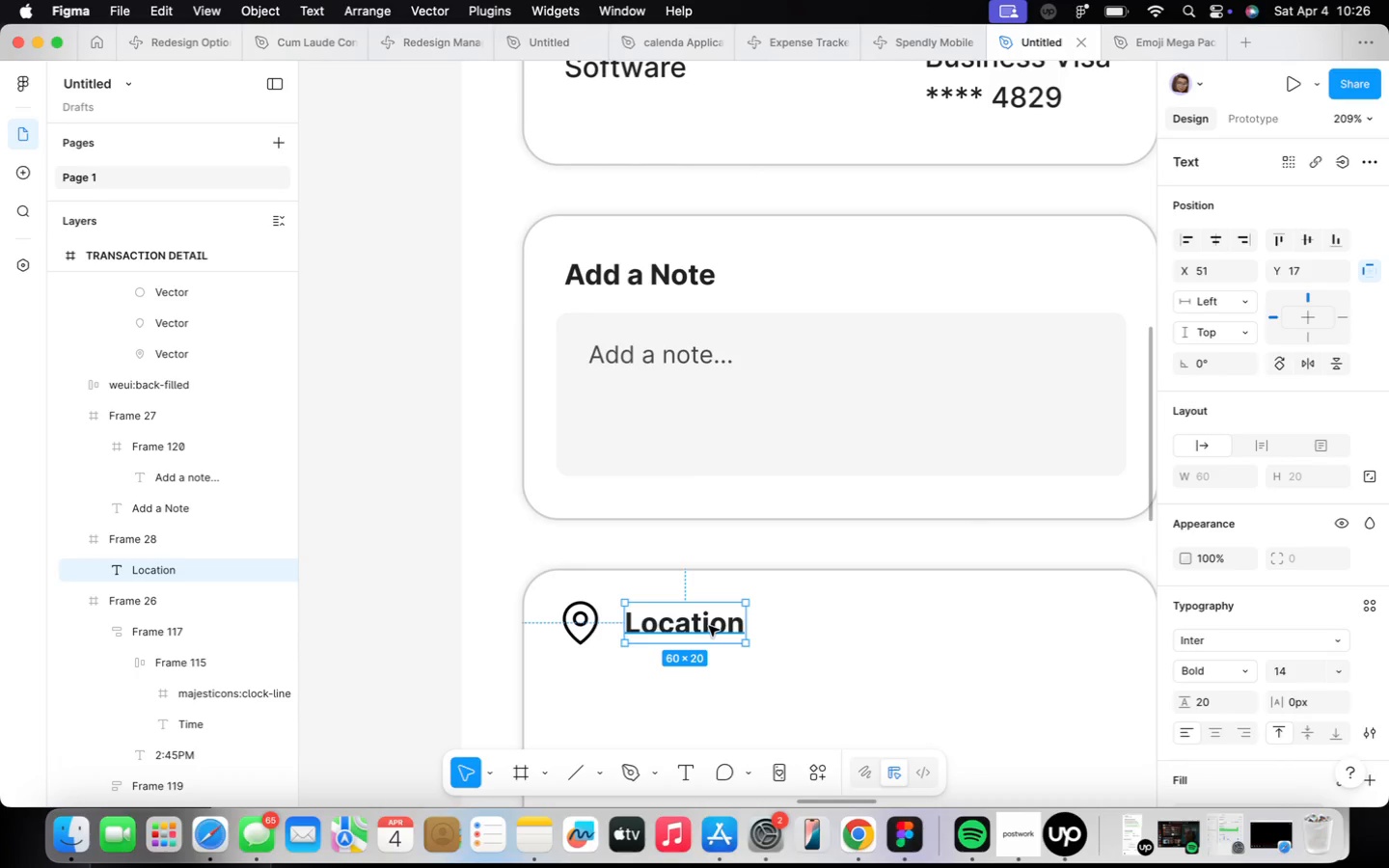 
wait(13.17)
 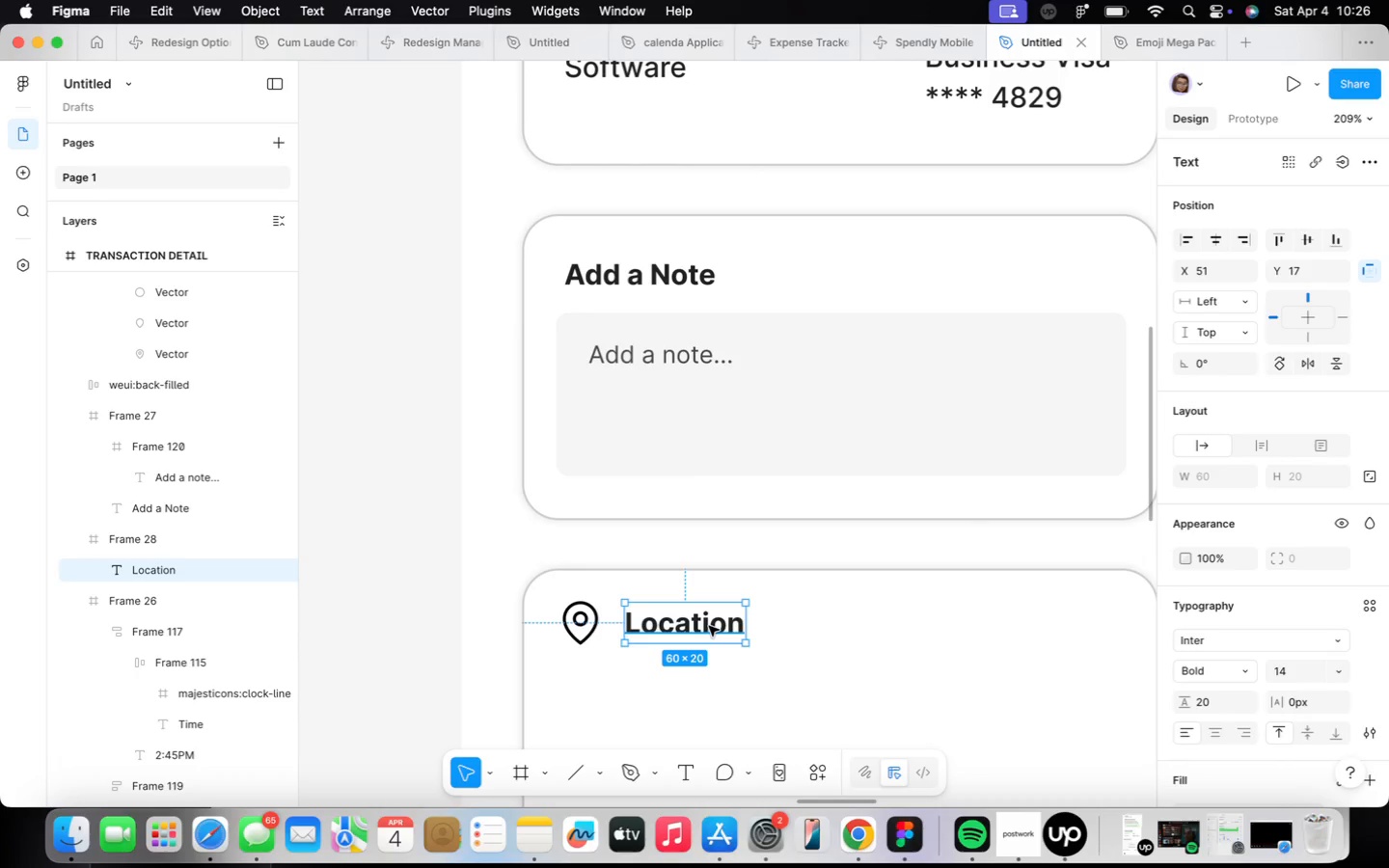 
left_click_drag(start_coordinate=[584, 622], to_coordinate=[588, 622])
 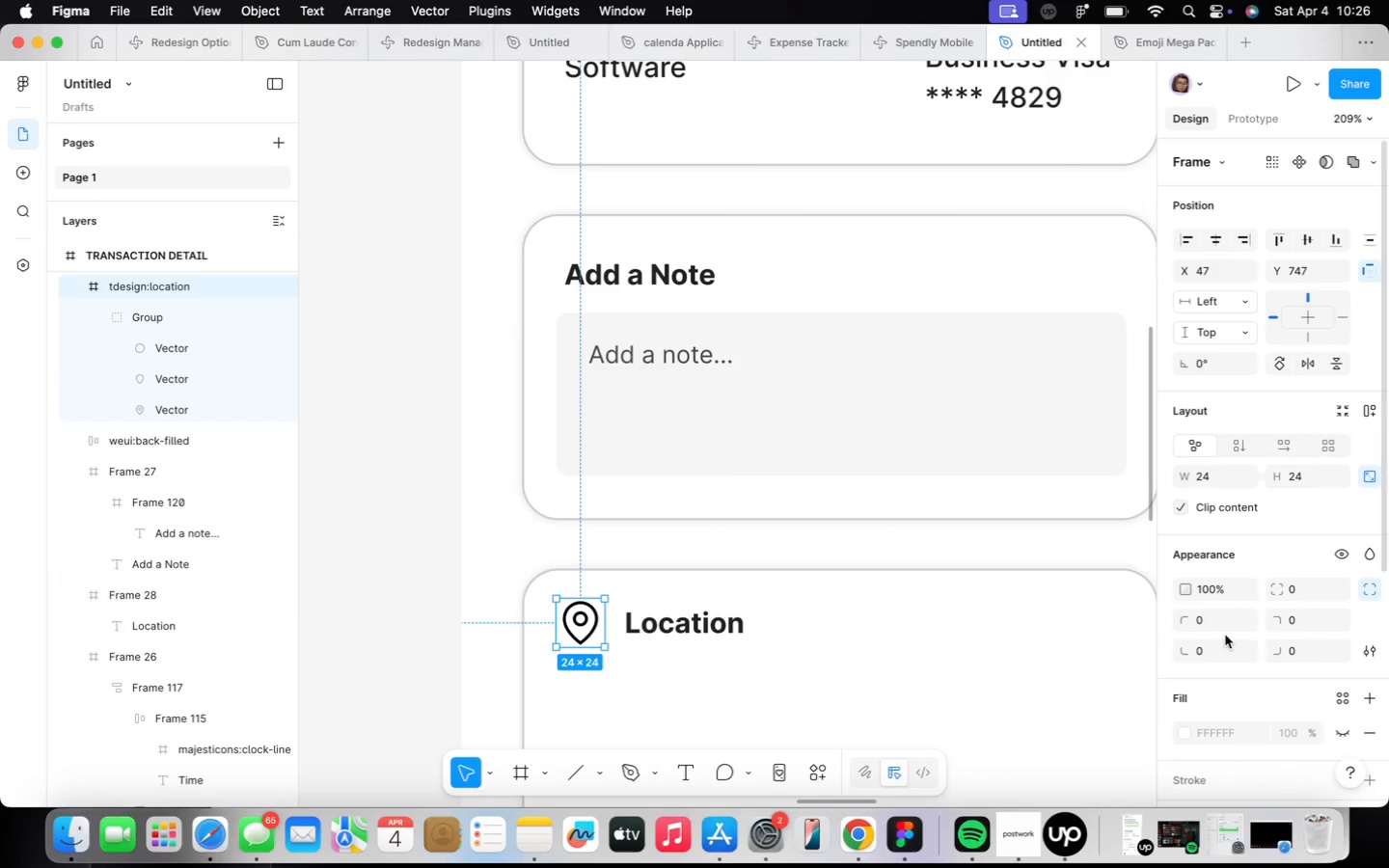 
scroll: coordinate [1252, 630], scroll_direction: down, amount: 24.0
 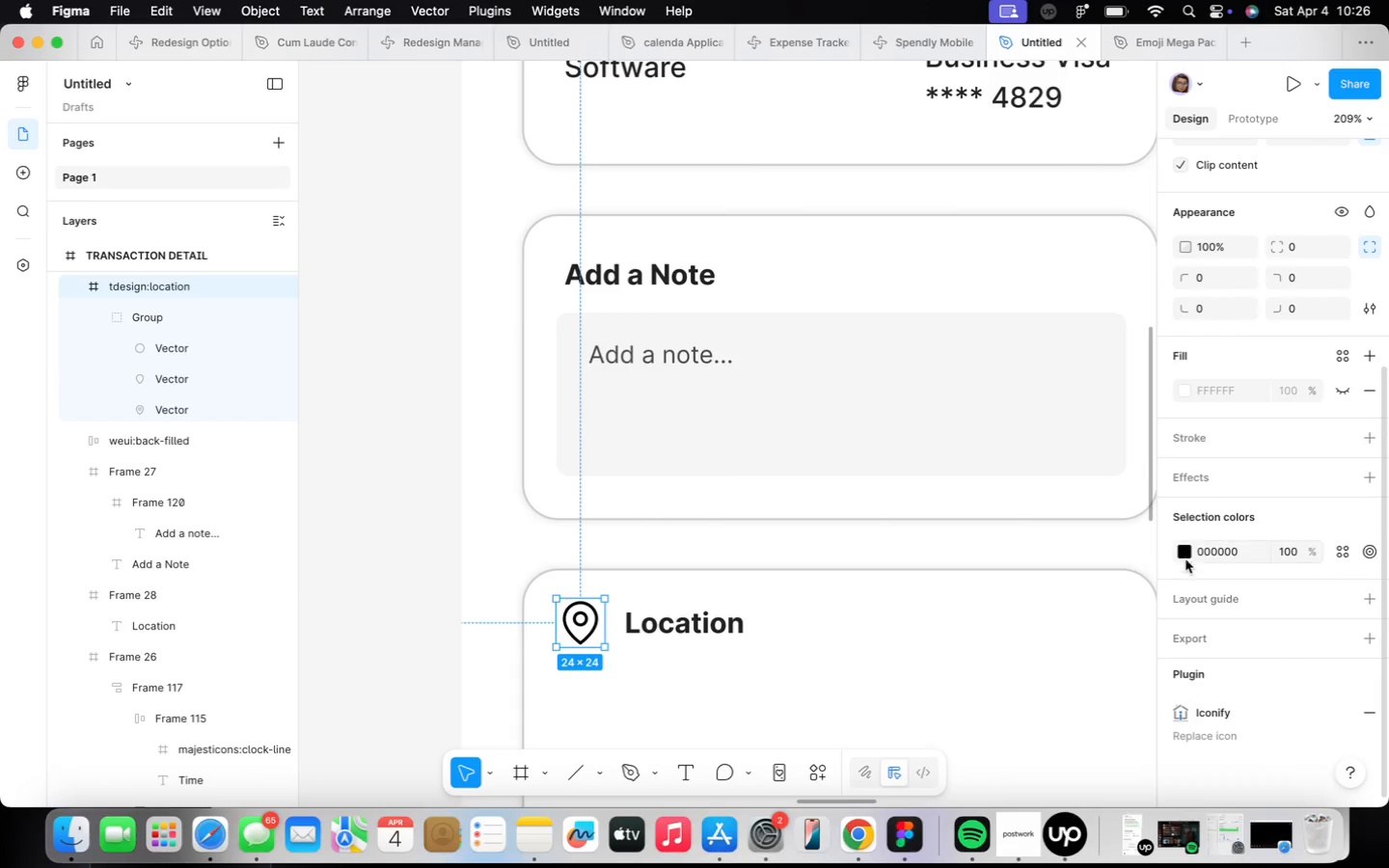 
left_click([1185, 545])
 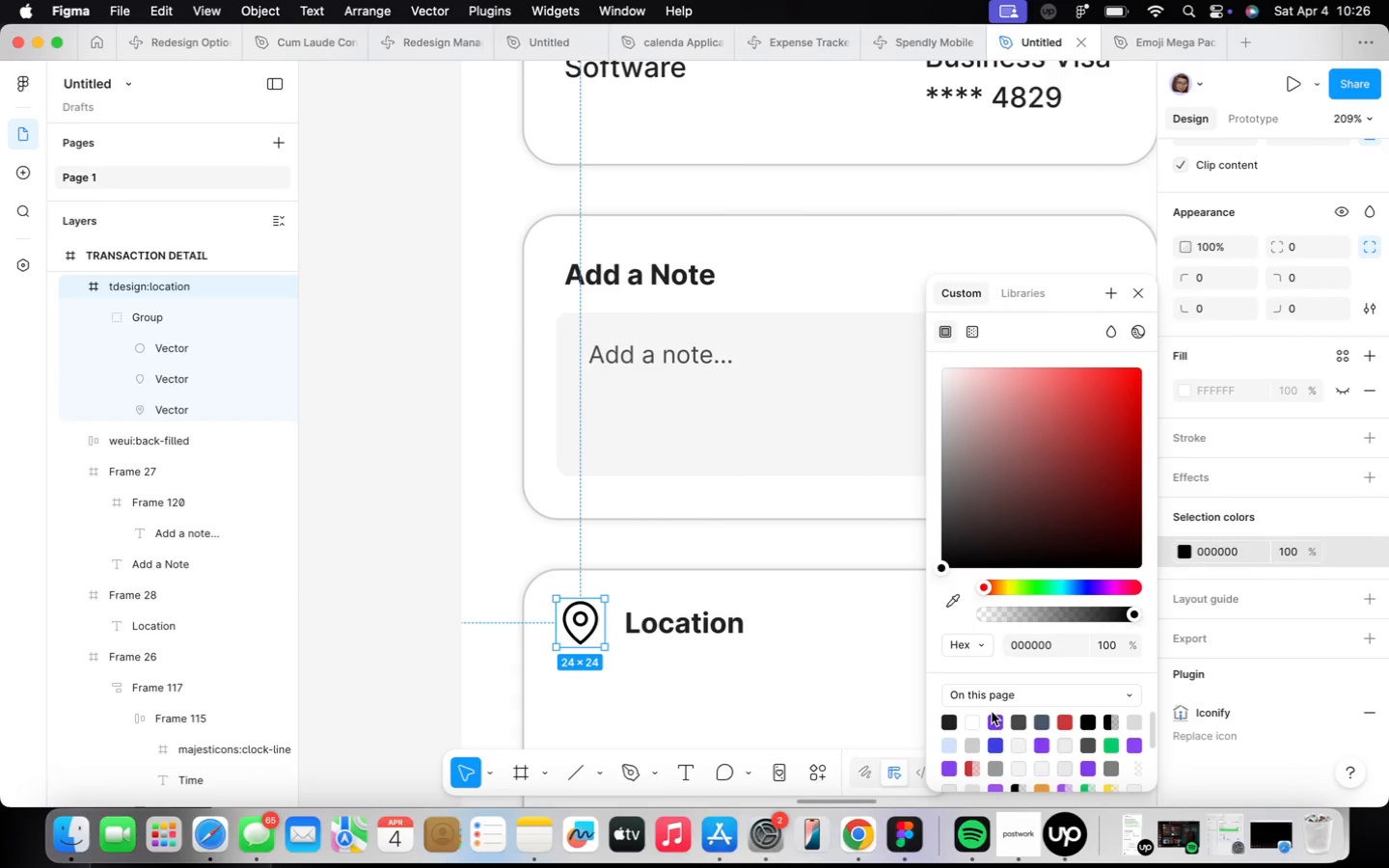 
left_click([995, 711])
 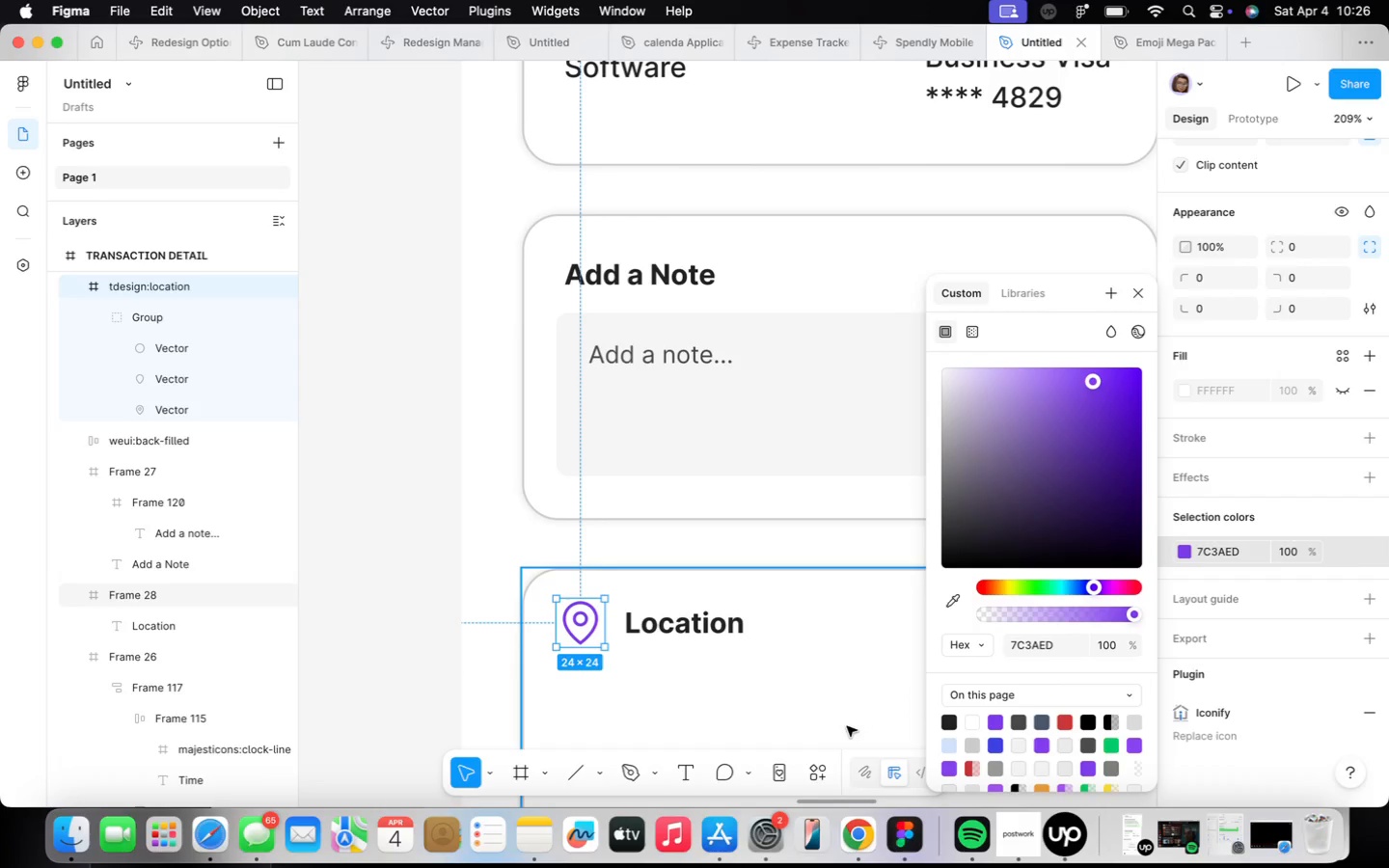 
wait(5.22)
 